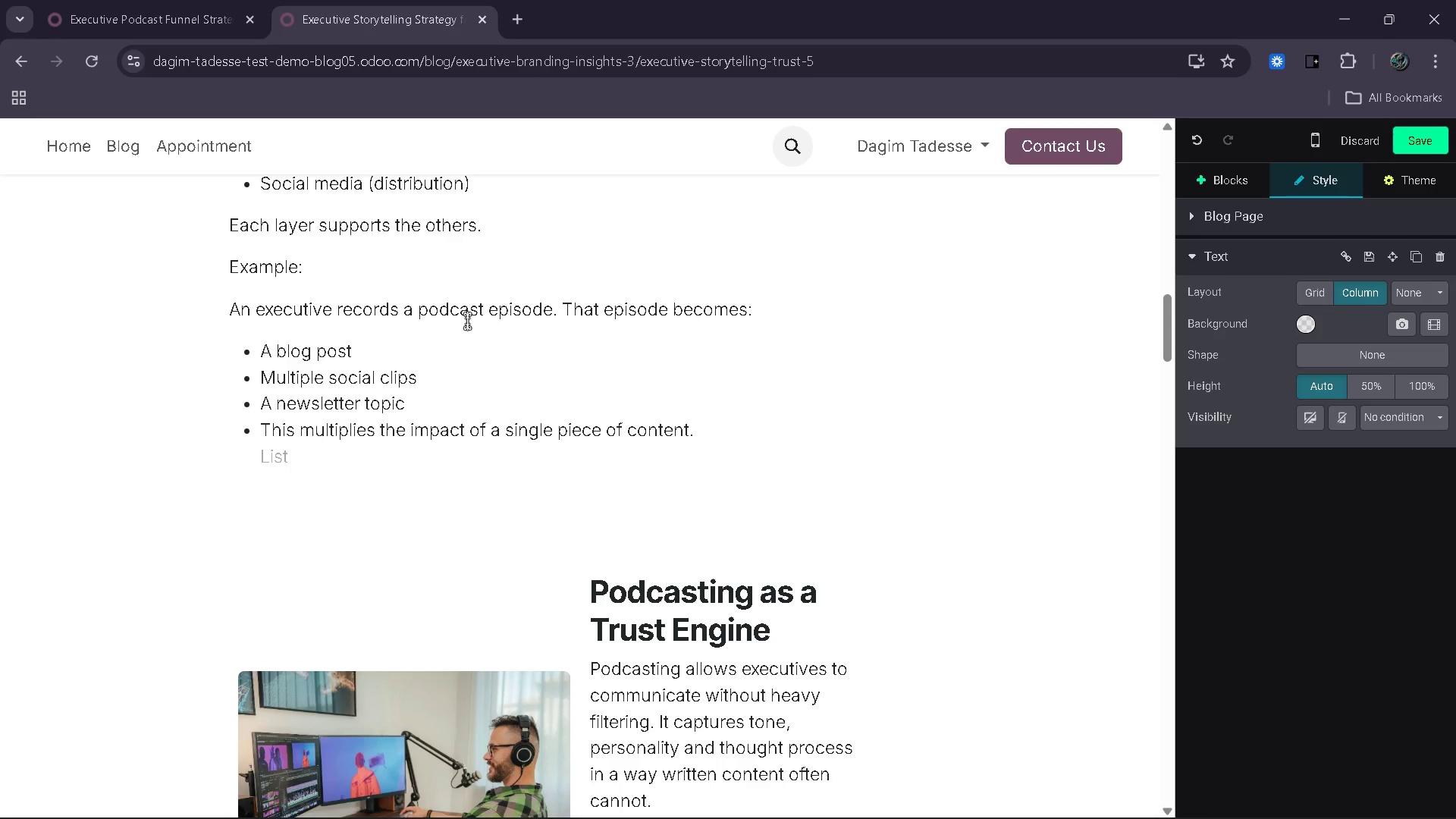 
key(Backspace)
 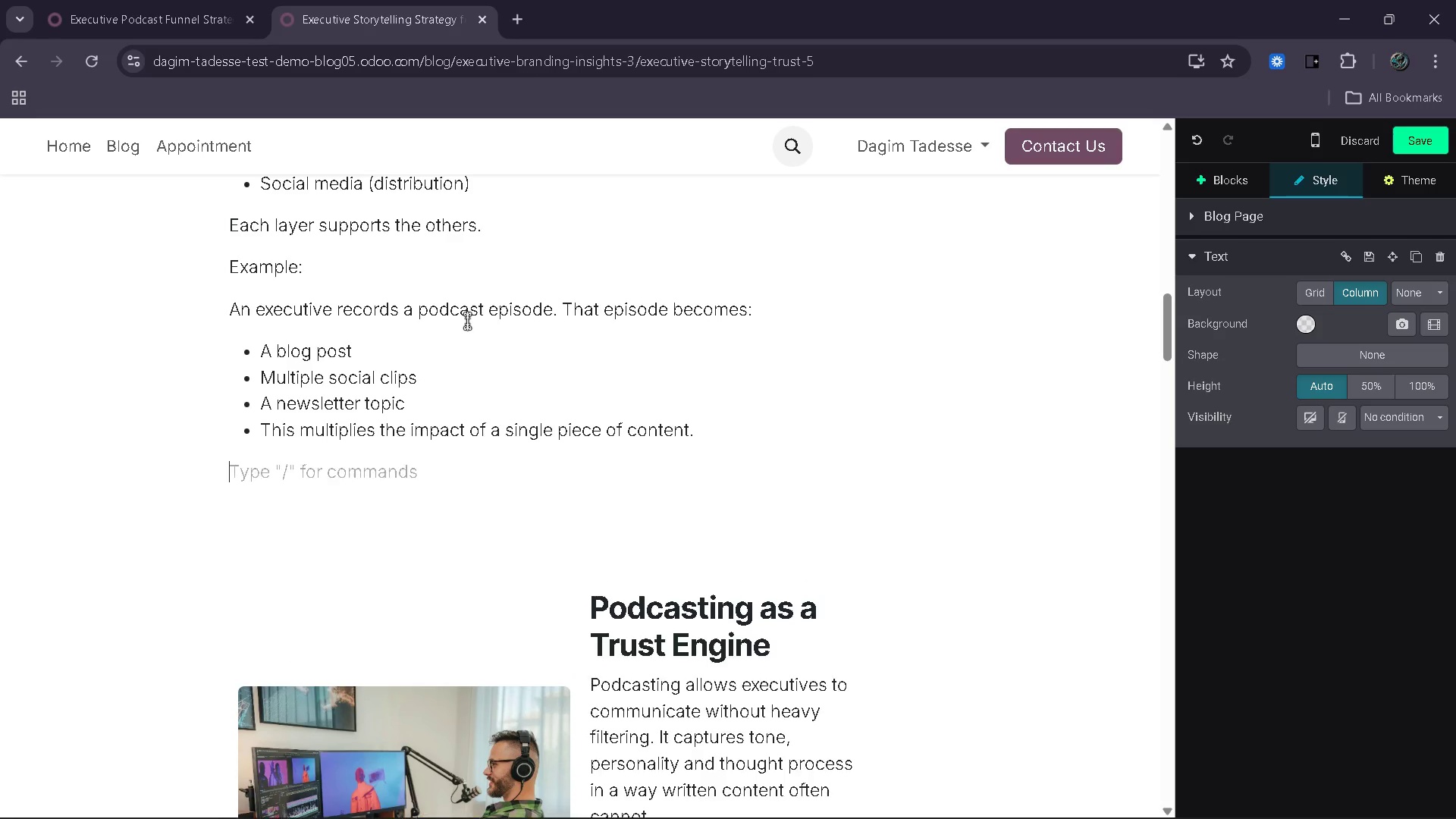 
key(Backspace)
 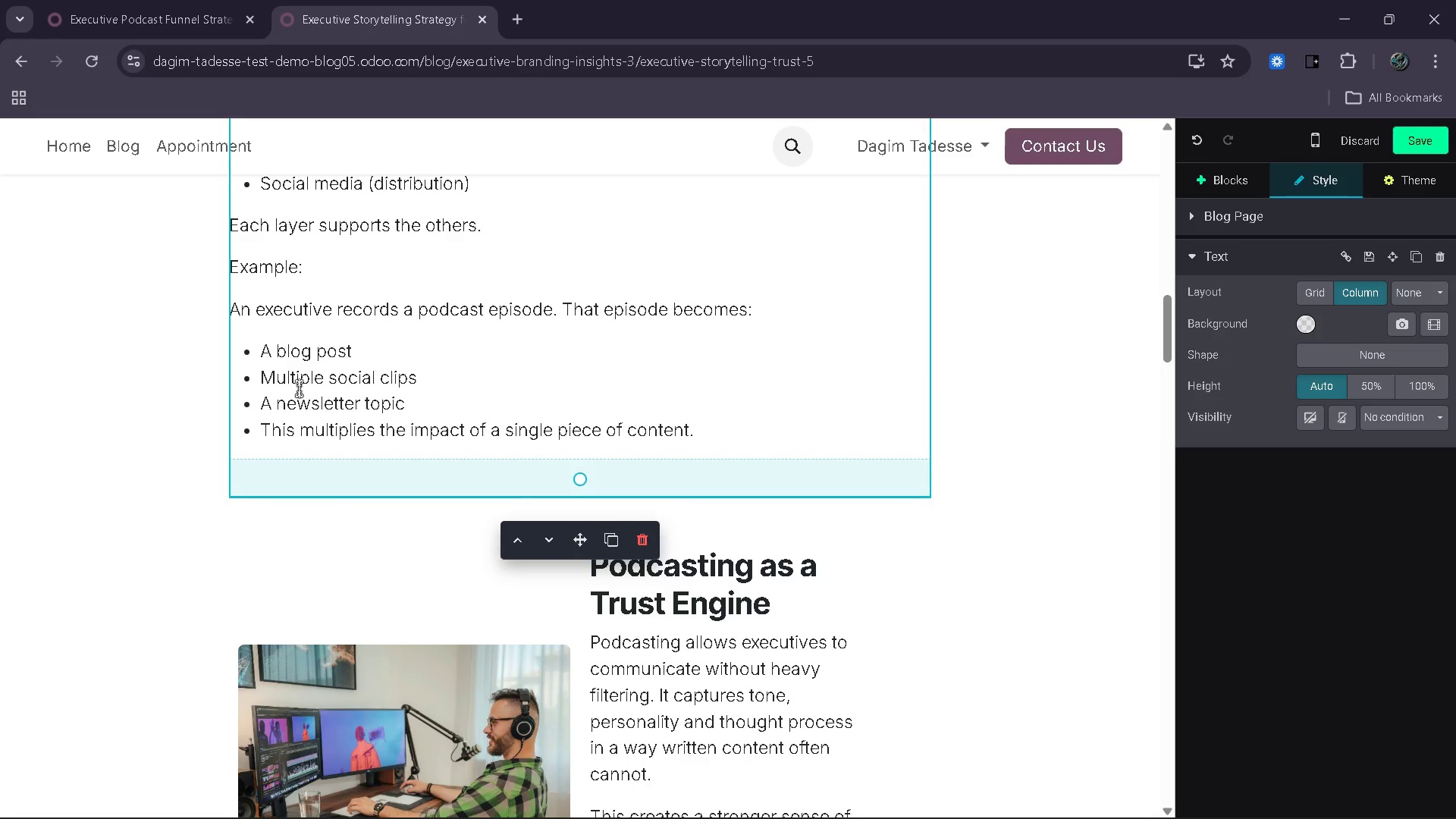 
left_click([263, 437])
 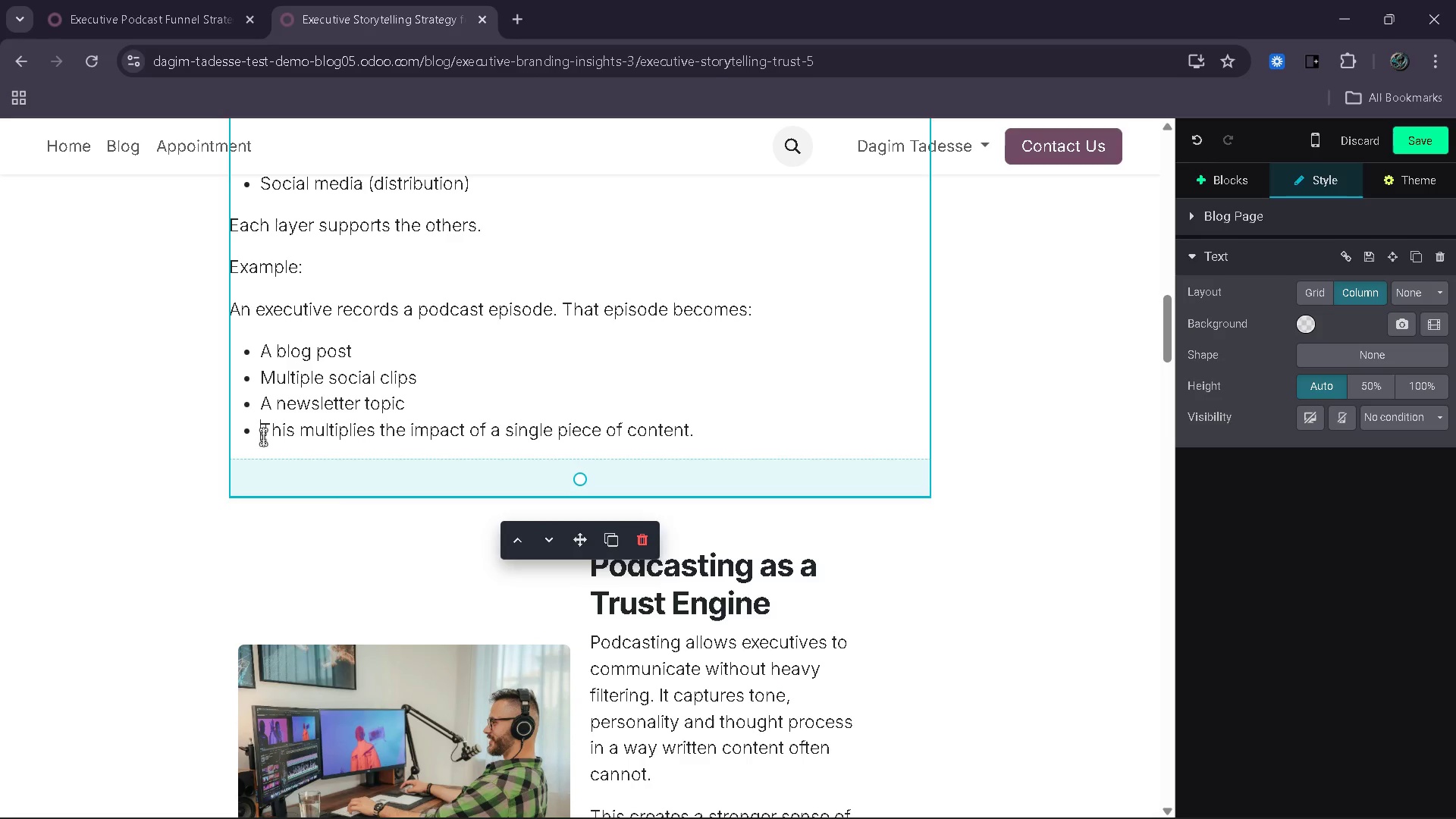 
key(Backspace)
 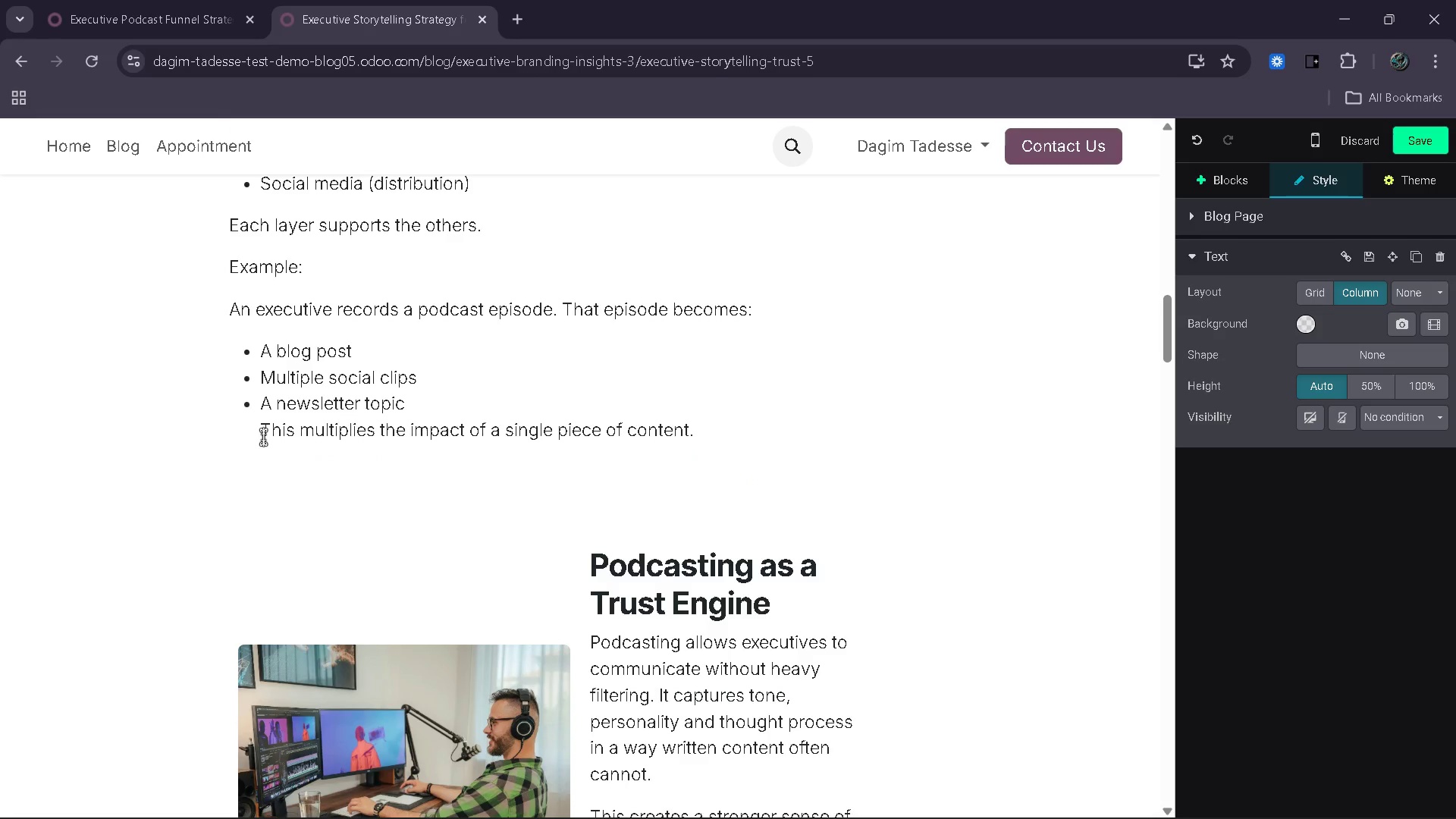 
key(Backspace)
 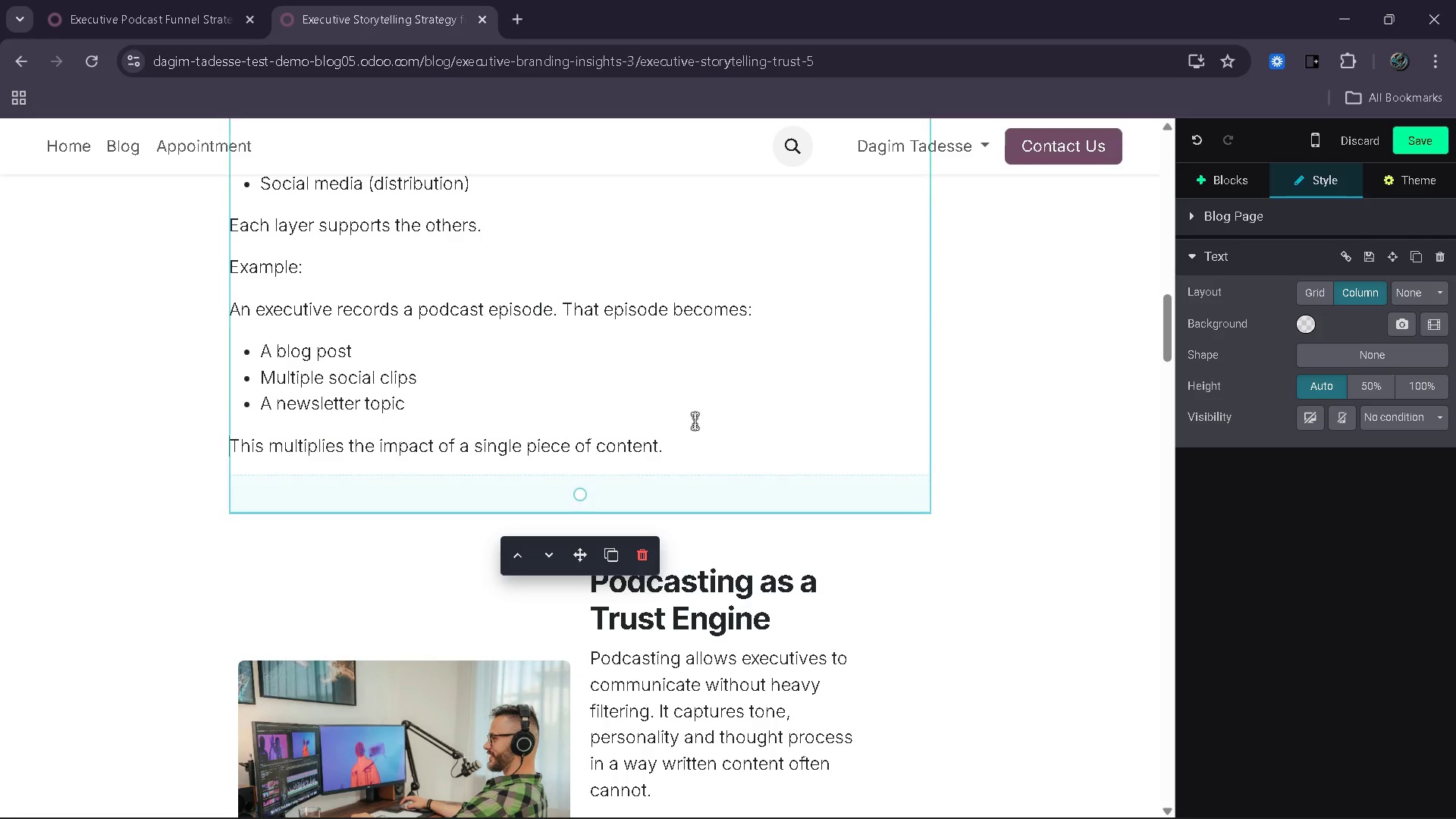 
left_click([697, 442])
 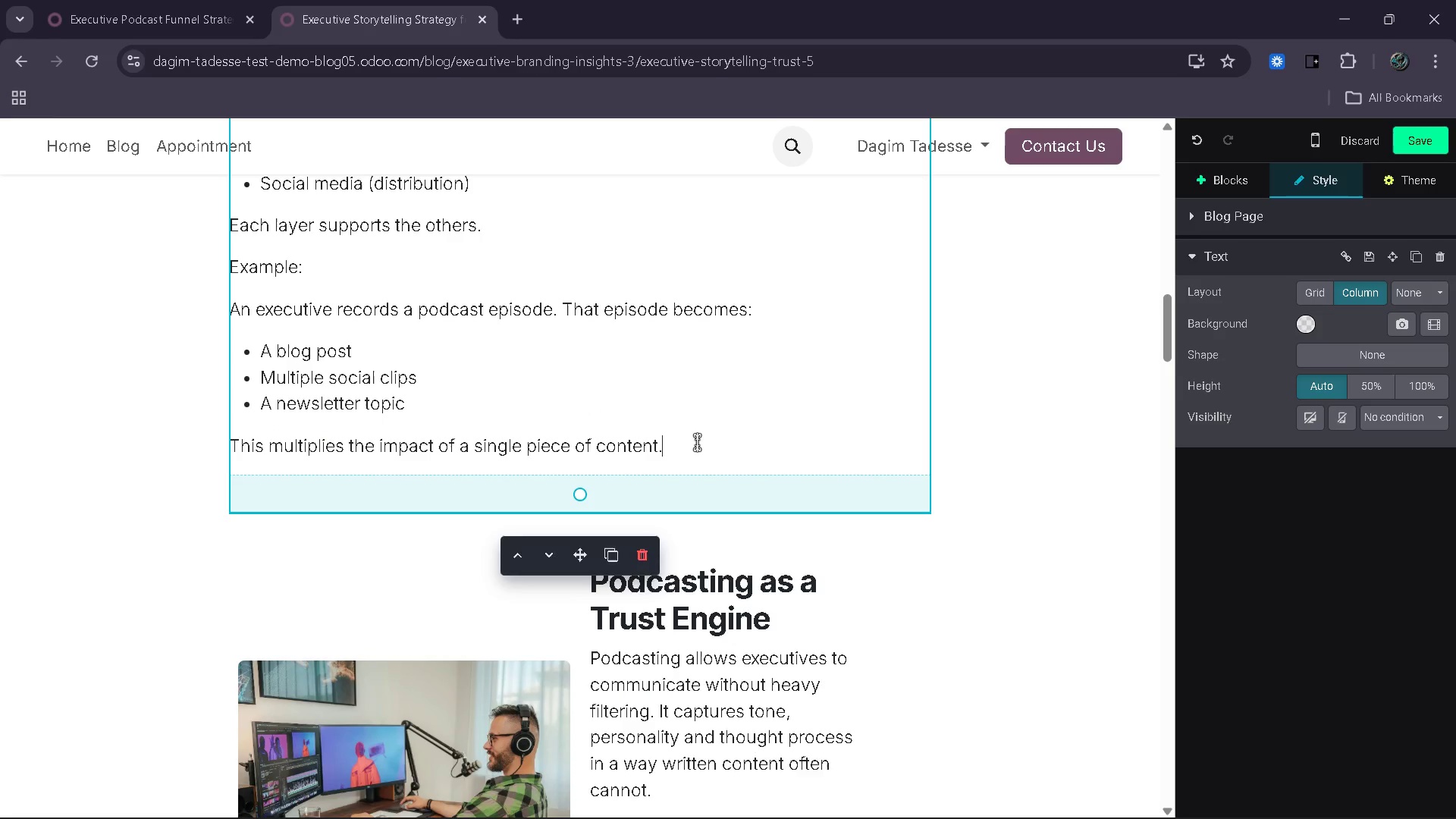 
key(Enter)
 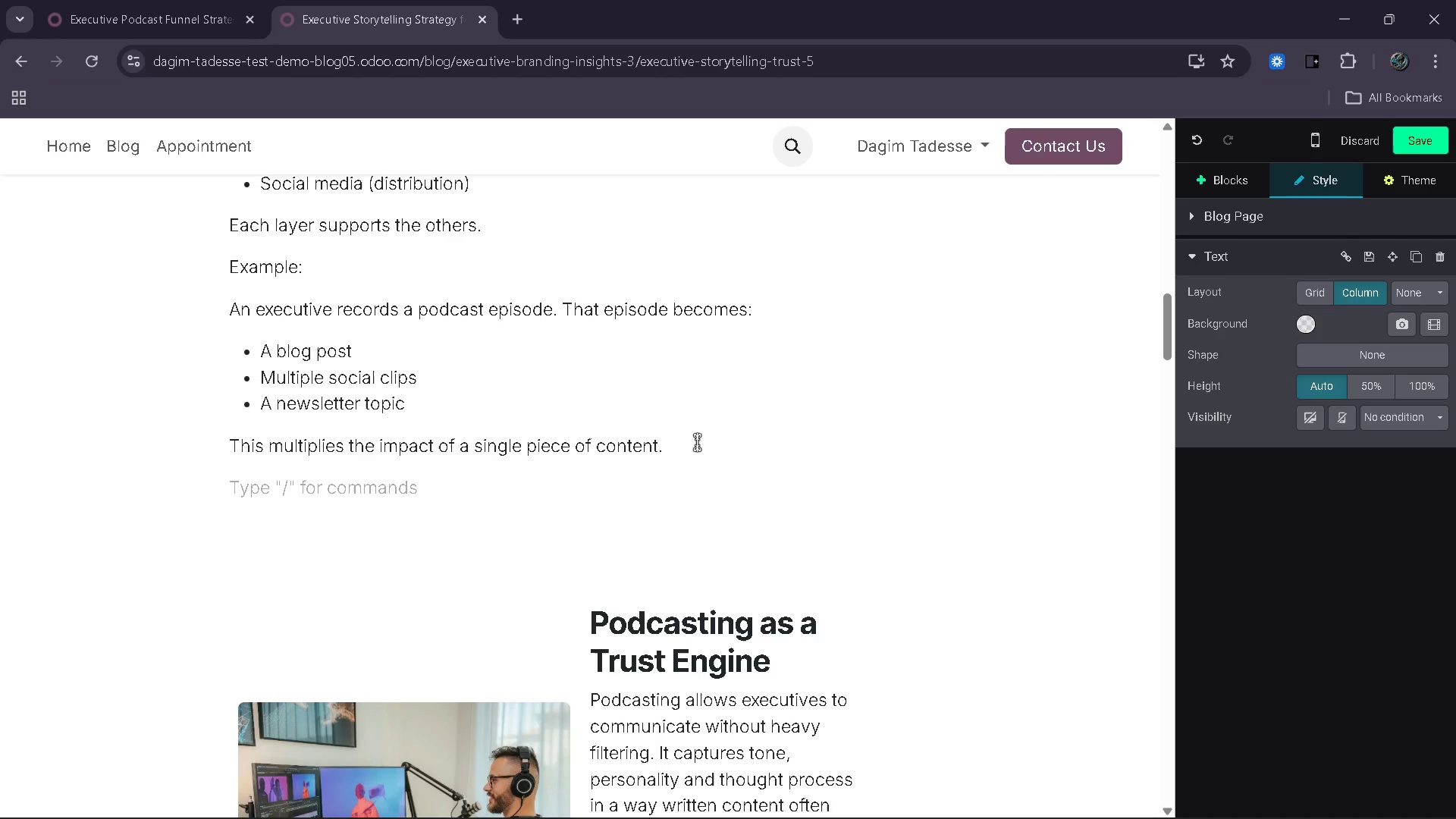 
type(OVer)
key(Backspace)
key(Backspace)
key(Backspace)
type(ver time. this creates a new)
key(Backspace)
type(twork of touch )
key(Backspace)
type(po)
key(Backspace)
type(i=)
key(Backspace)
key(Backspace)
type(ou)
key(Backspace)
type(itns he)
key(Backspace)
key(Backspace)
key(Backspace)
key(Backspace)
key(Backspace)
key(Backspace)
type(nts where audiences repeatedly encounter the executive's insights.)
 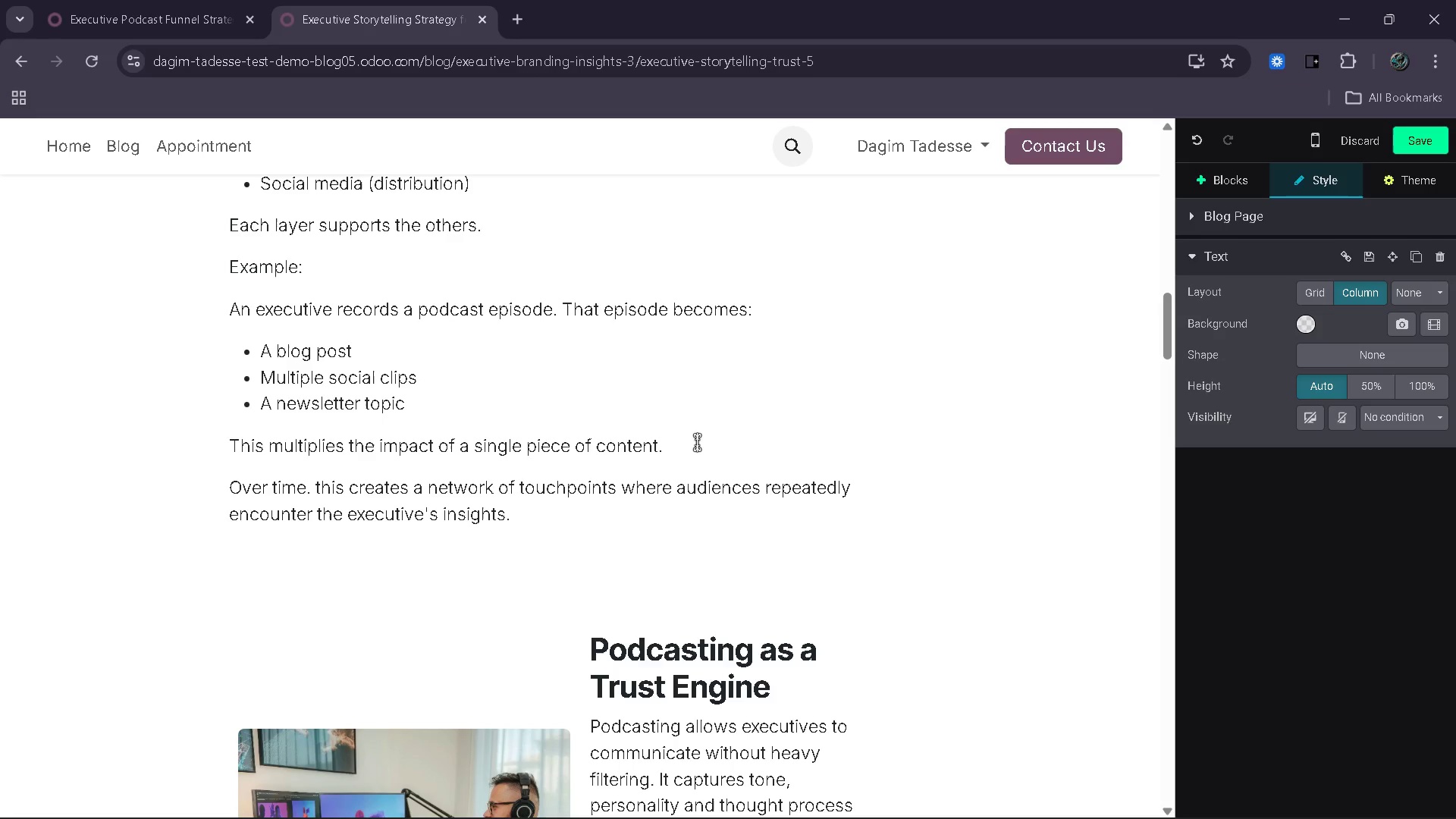 
wait(5.33)
 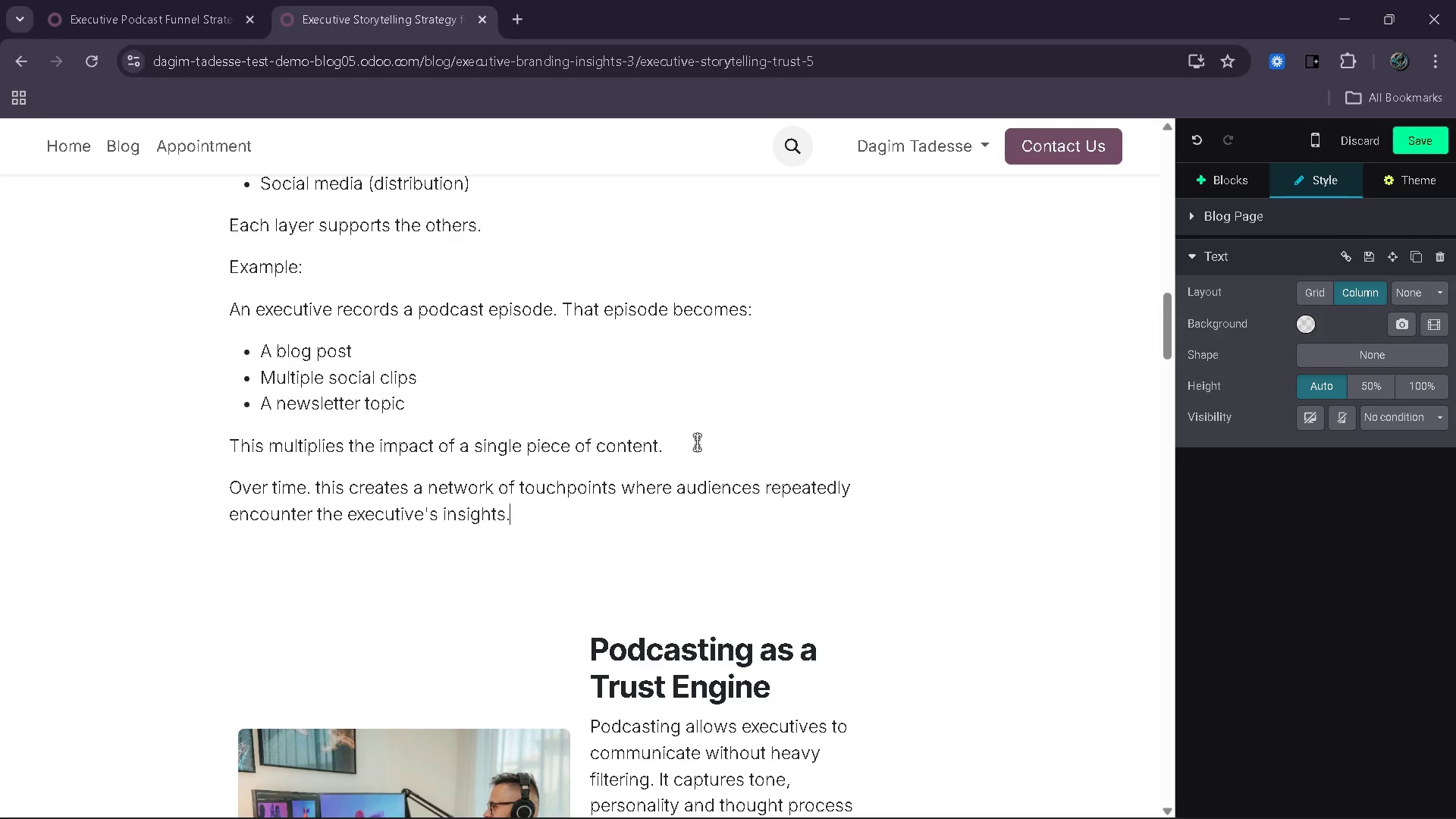 
key(Enter)
 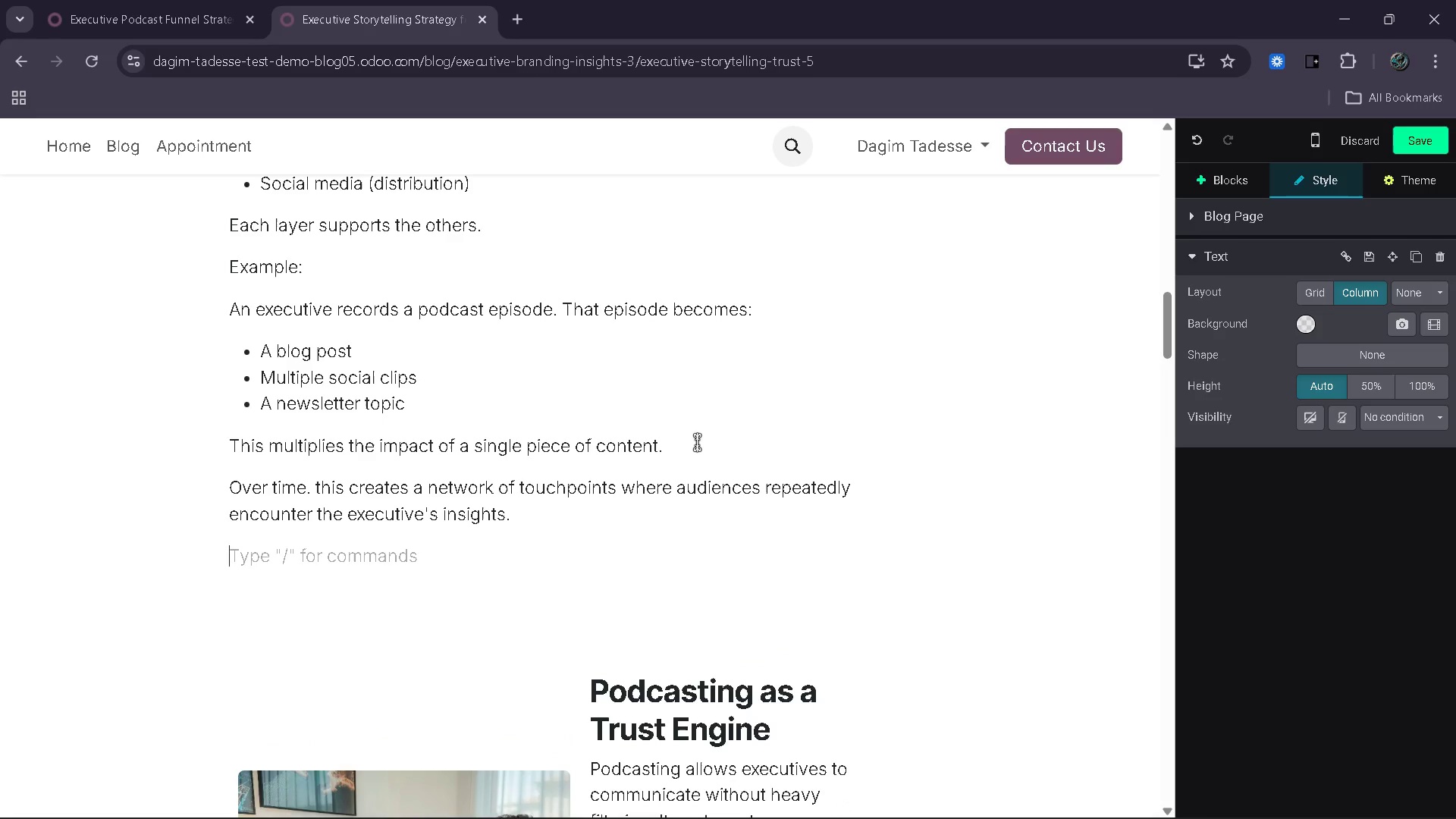 
type(This repetion)
key(Backspace)
key(Backspace)
key(Backspace)
type(ition is what builds authority. The more consistently audiences see valuable cone)
key(Backspace)
type(tet)
key(Backspace)
type(nt, the more they associate the )
 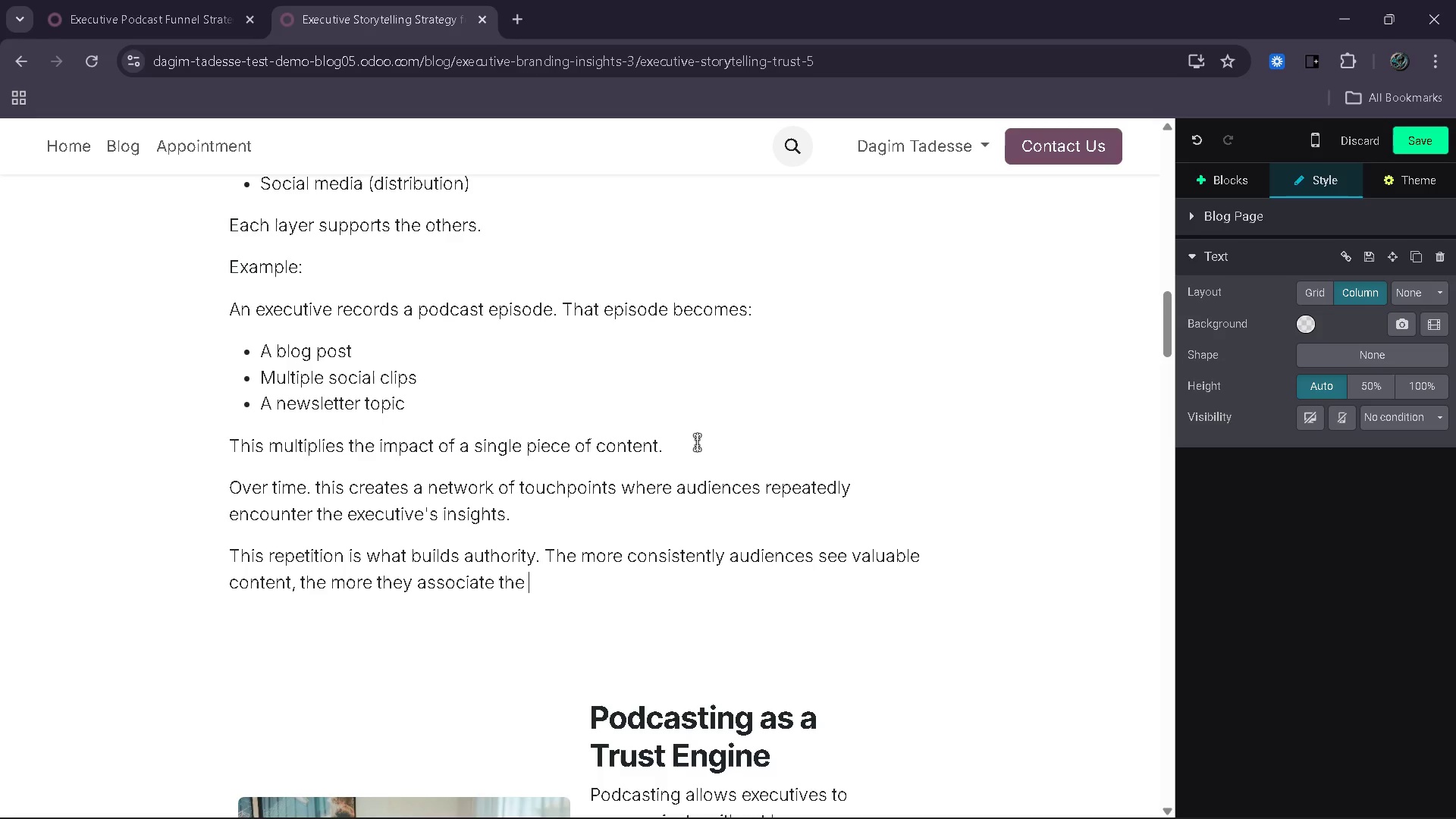 
type(executive with expertise.)
 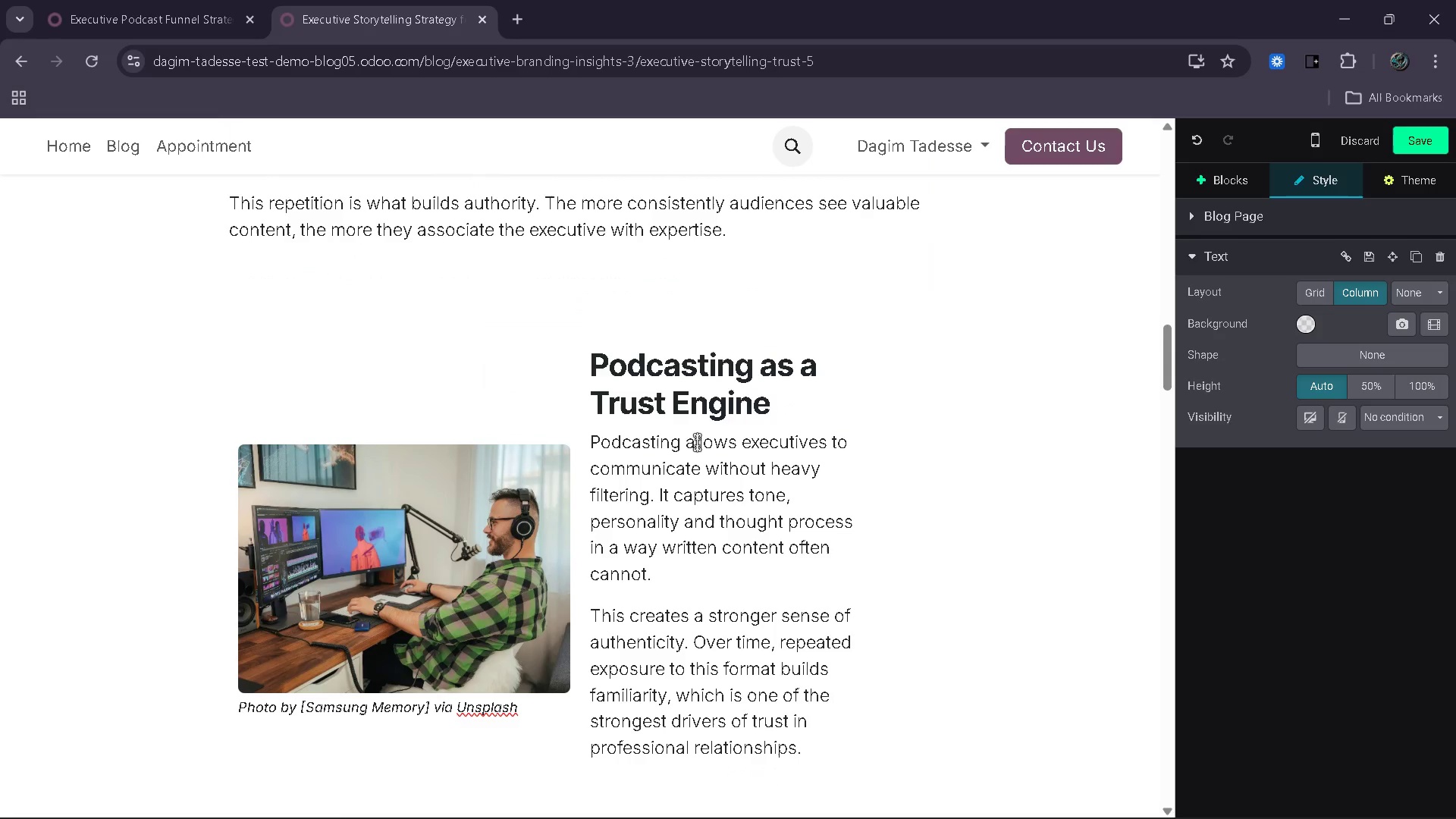 
left_click_drag(start_coordinate=[788, 403], to_coordinate=[586, 375])
 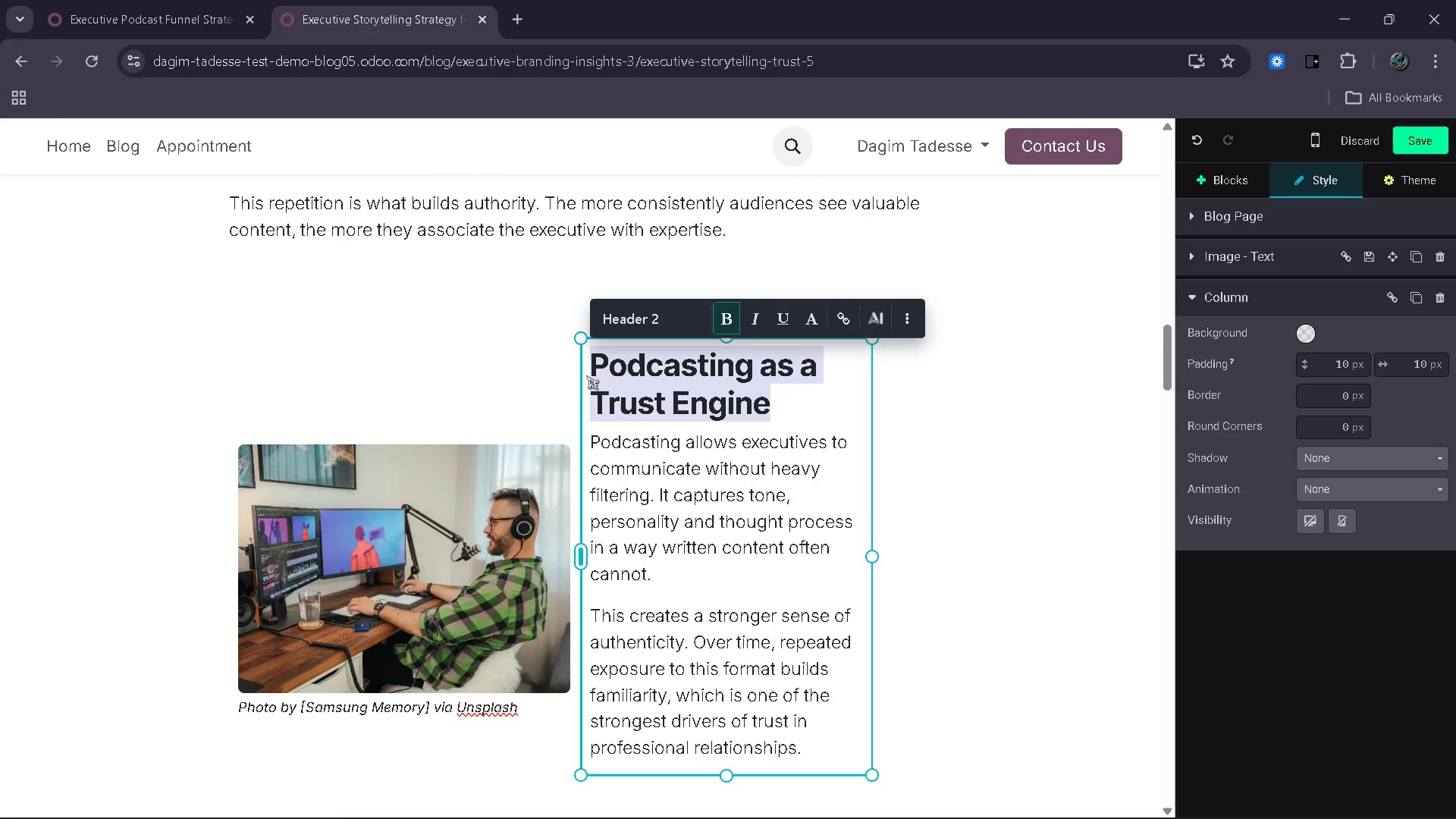 
type(System Create Predicat)
key(Backspace)
key(Backspace)
type(table Growth)
 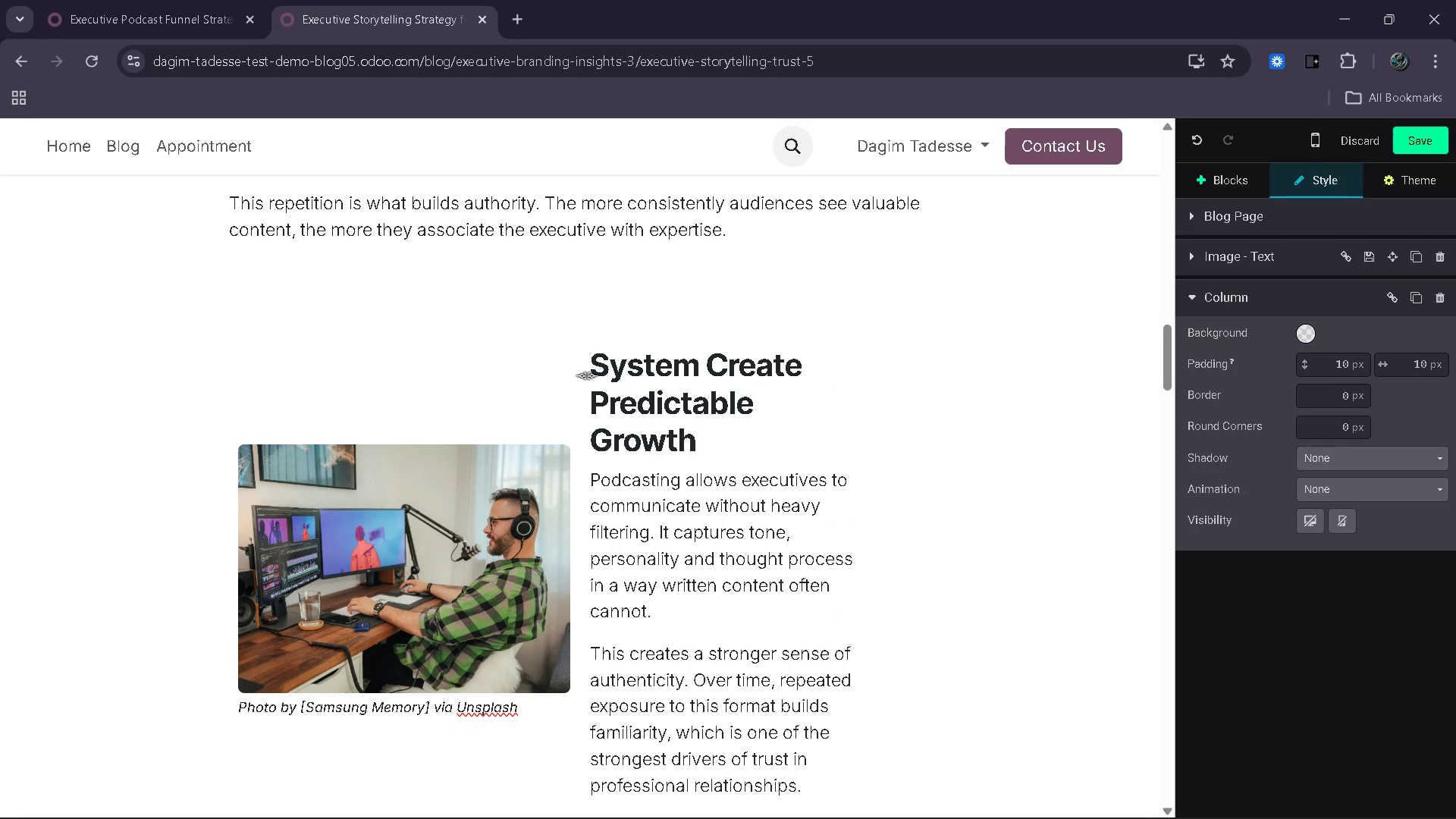 
left_click_drag(start_coordinate=[809, 635], to_coordinate=[588, 331])
 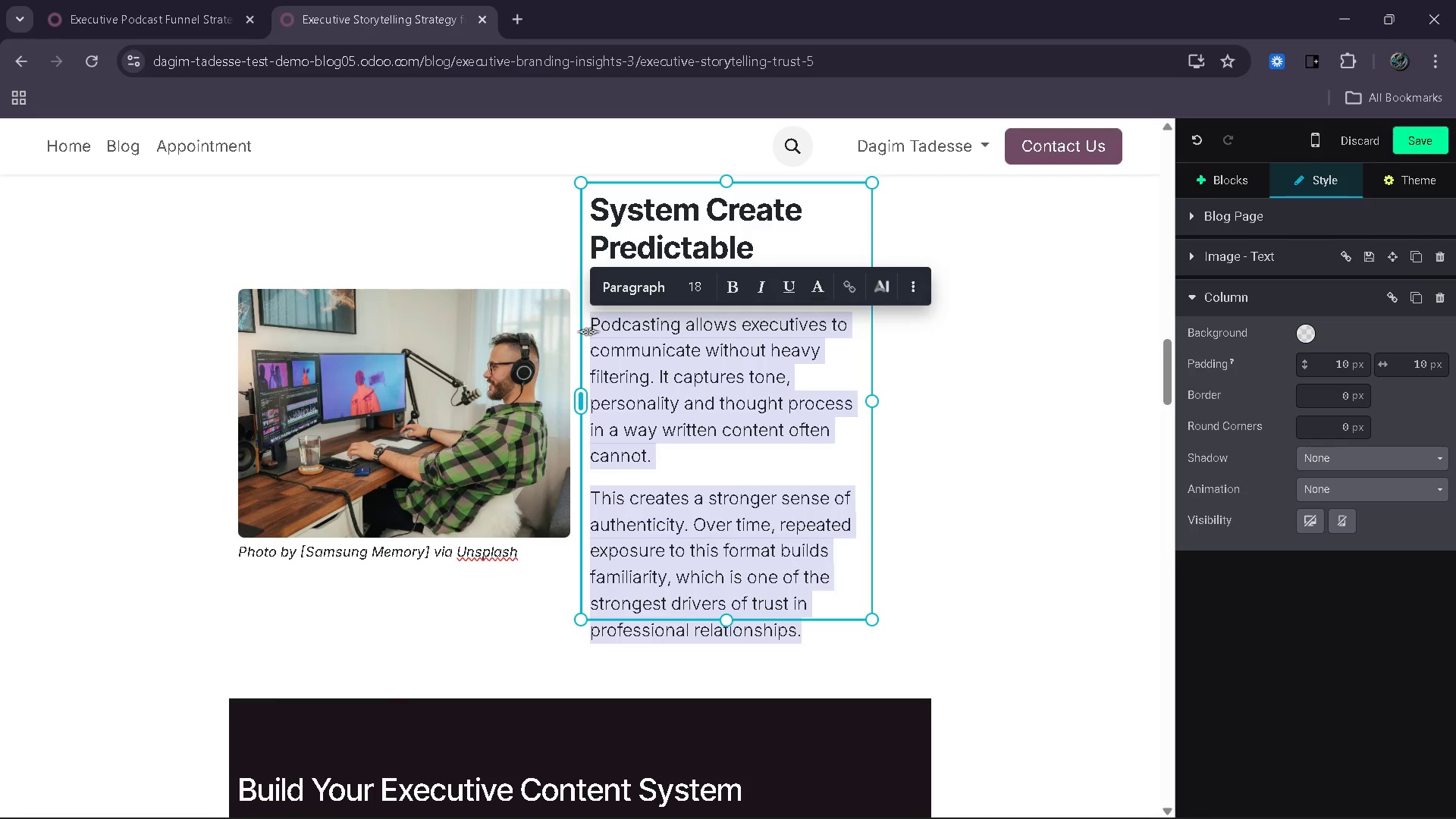 
type(When )
 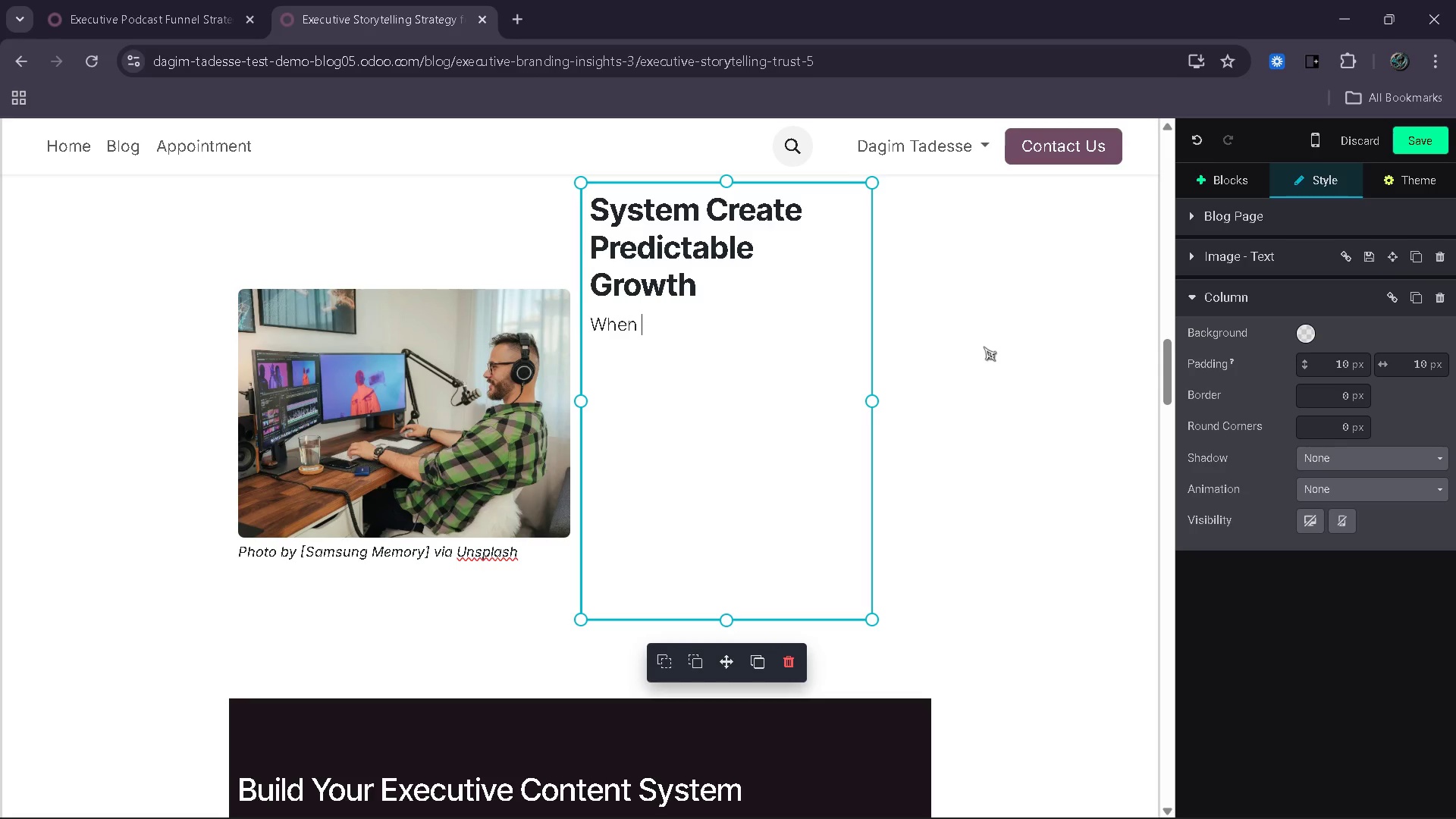 
type(cone)
key(Backspace)
type(tent PRedicatable )
 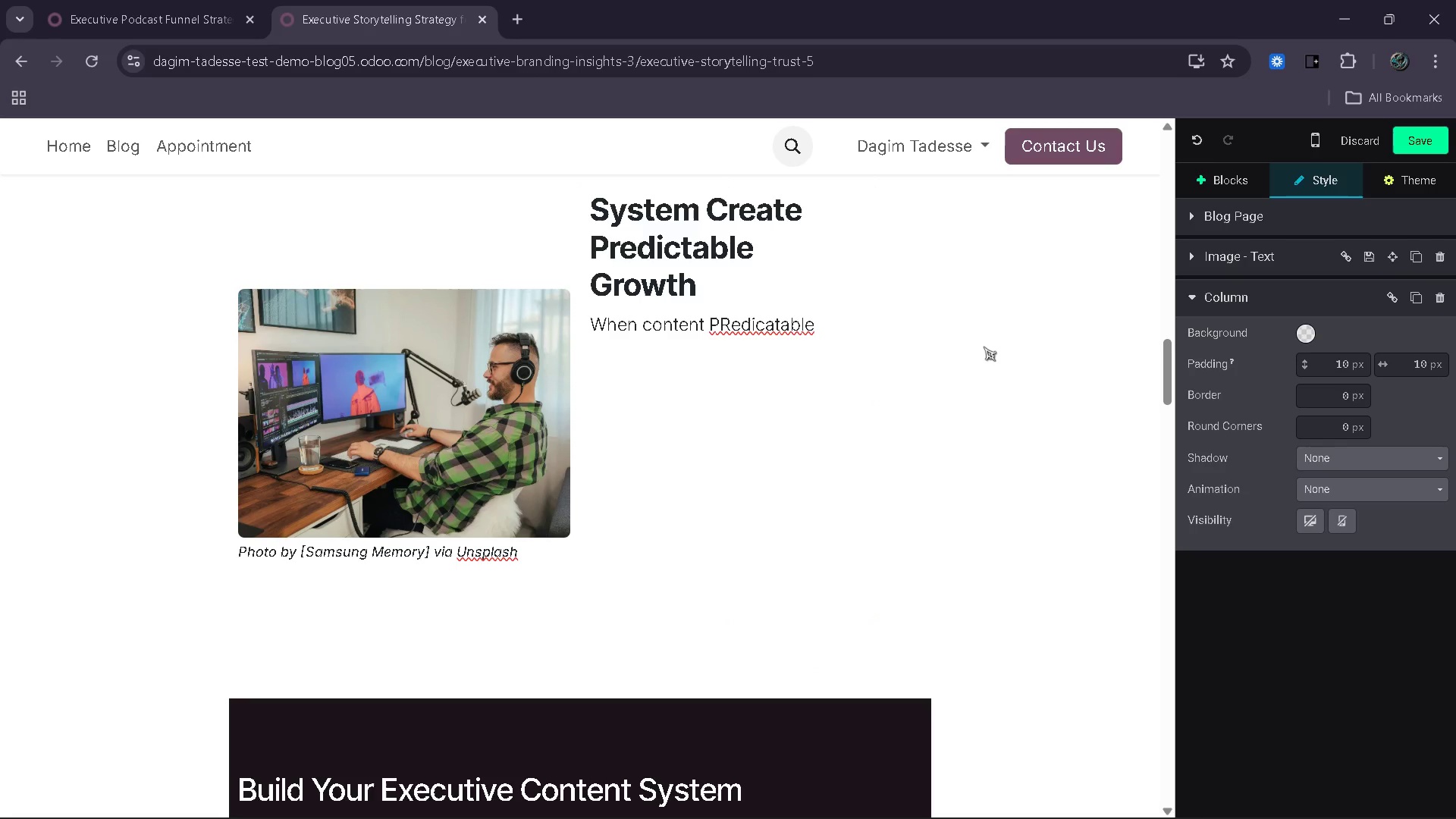 
hold_key(key=ArrowLeft, duration=0.78)
 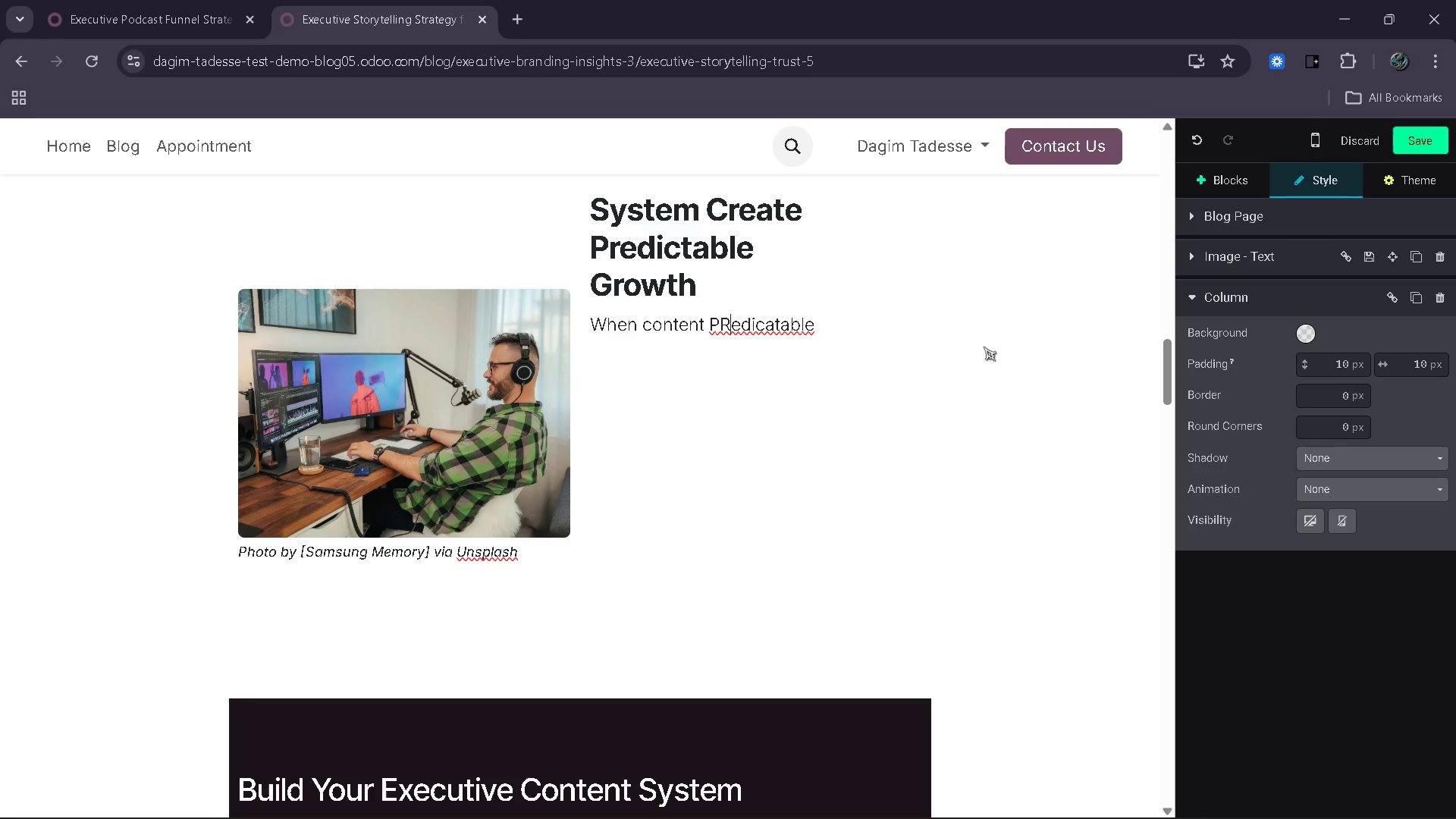 
key(ArrowLeft)
 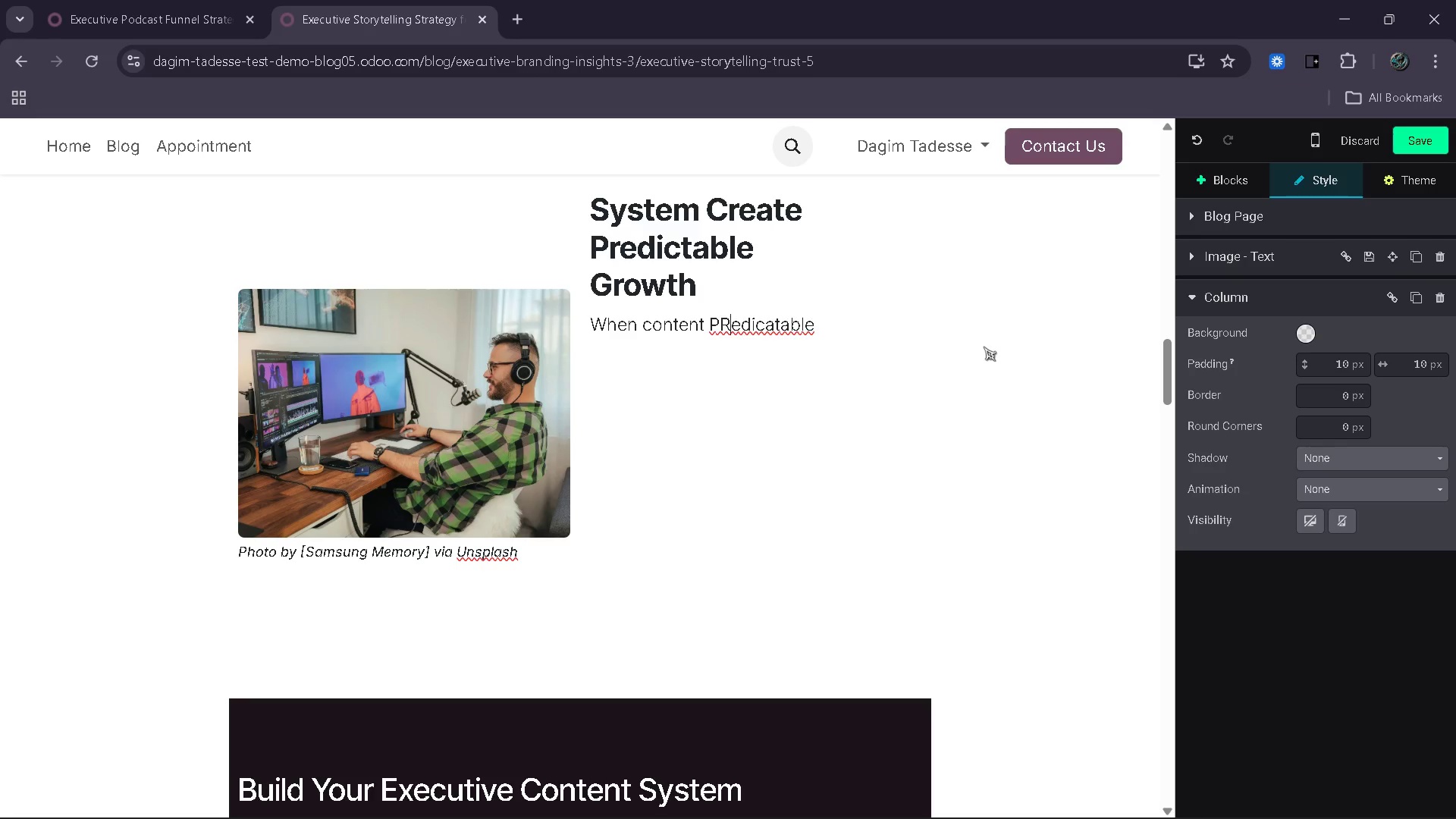 
key(Backspace)
 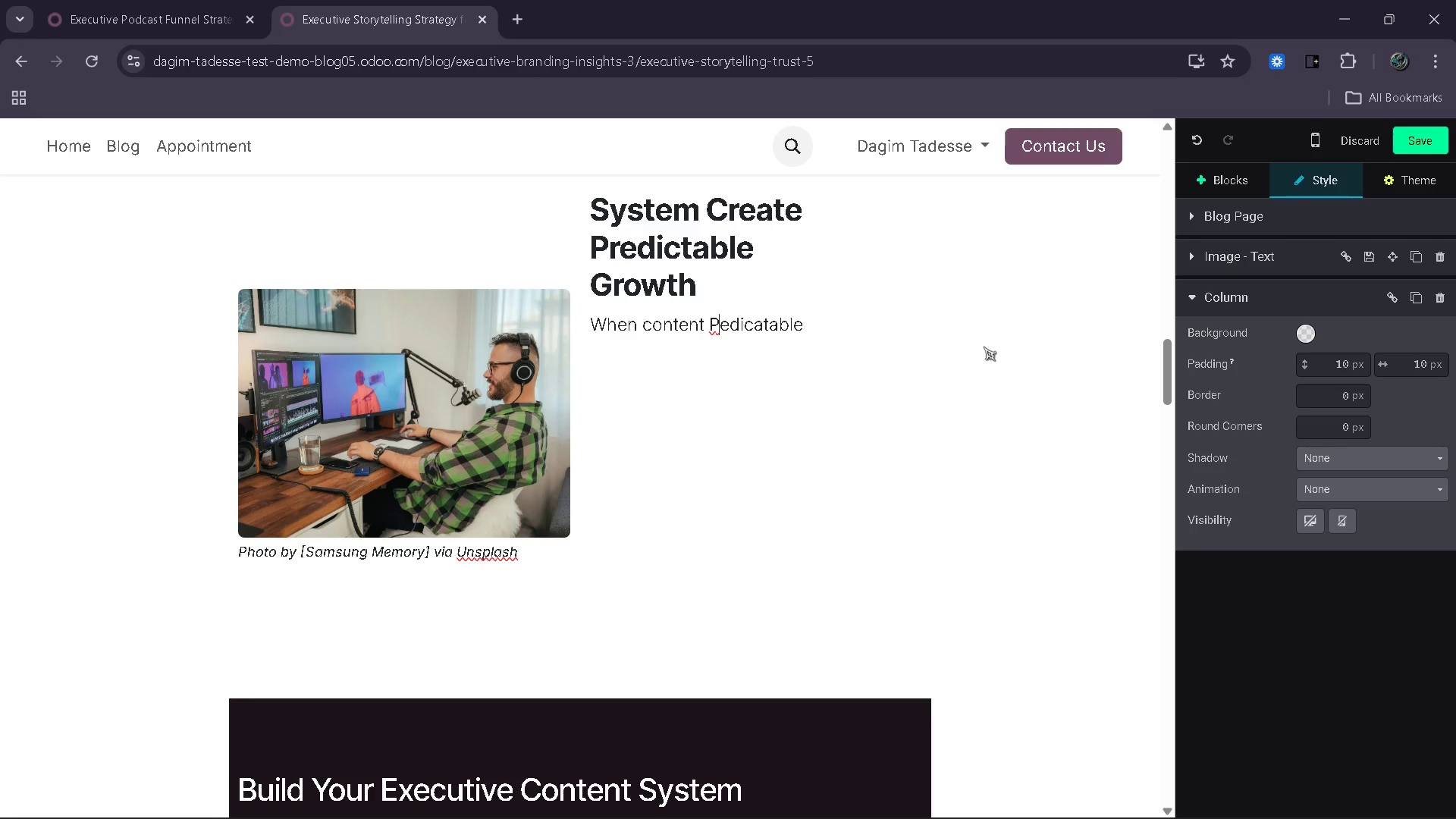 
key(R)
 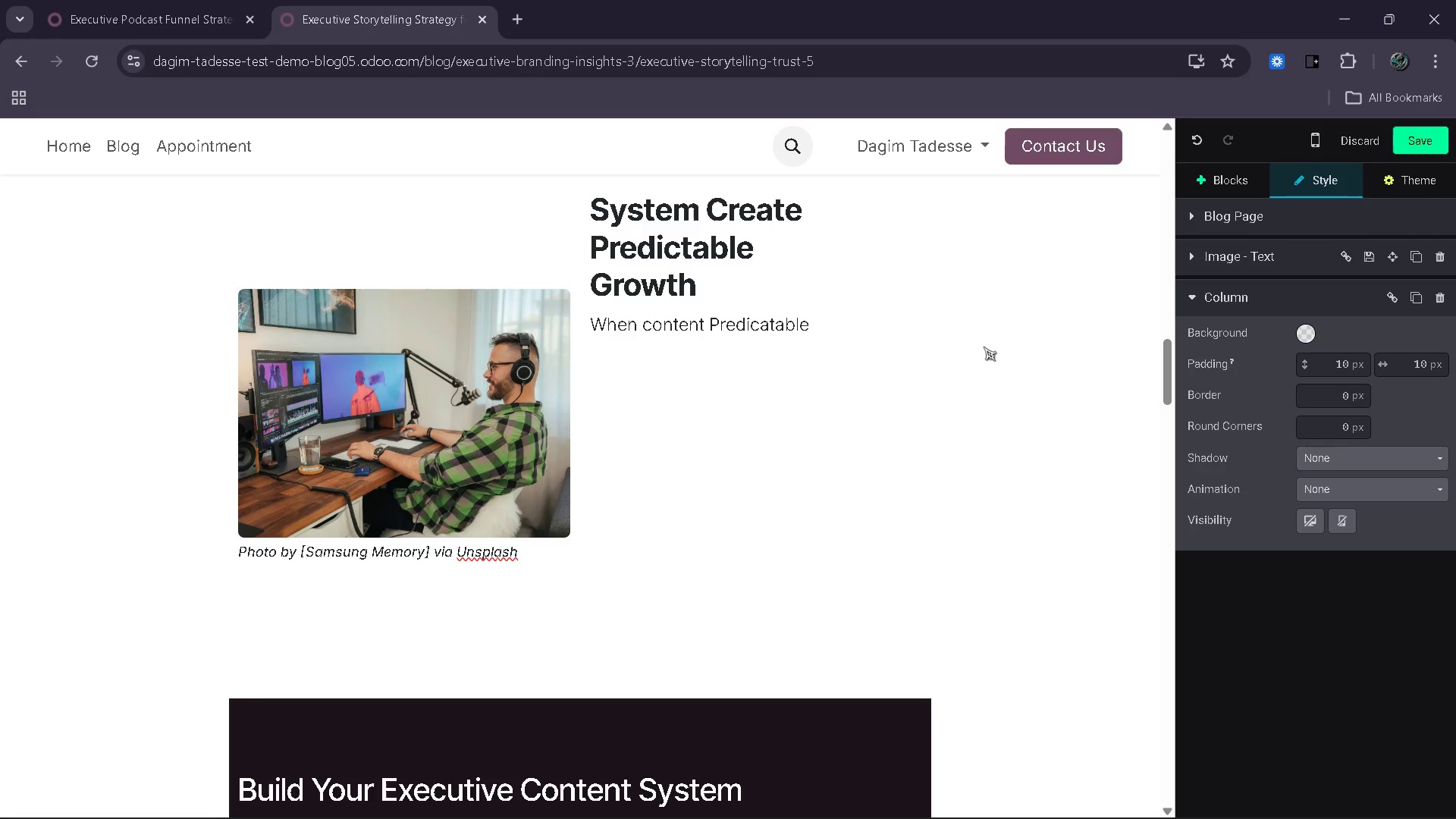 
key(ArrowLeft)
 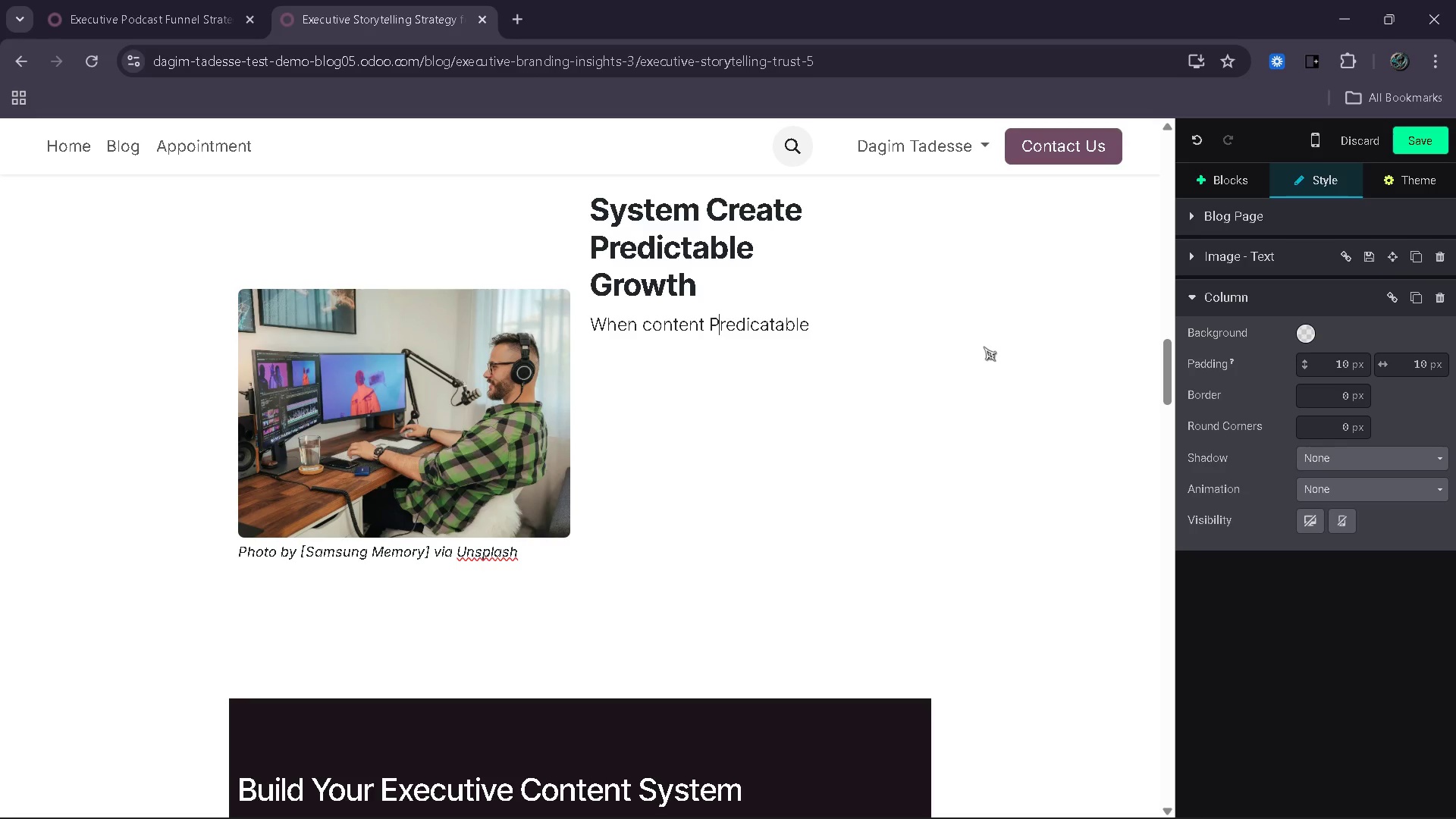 
key(Backspace)
 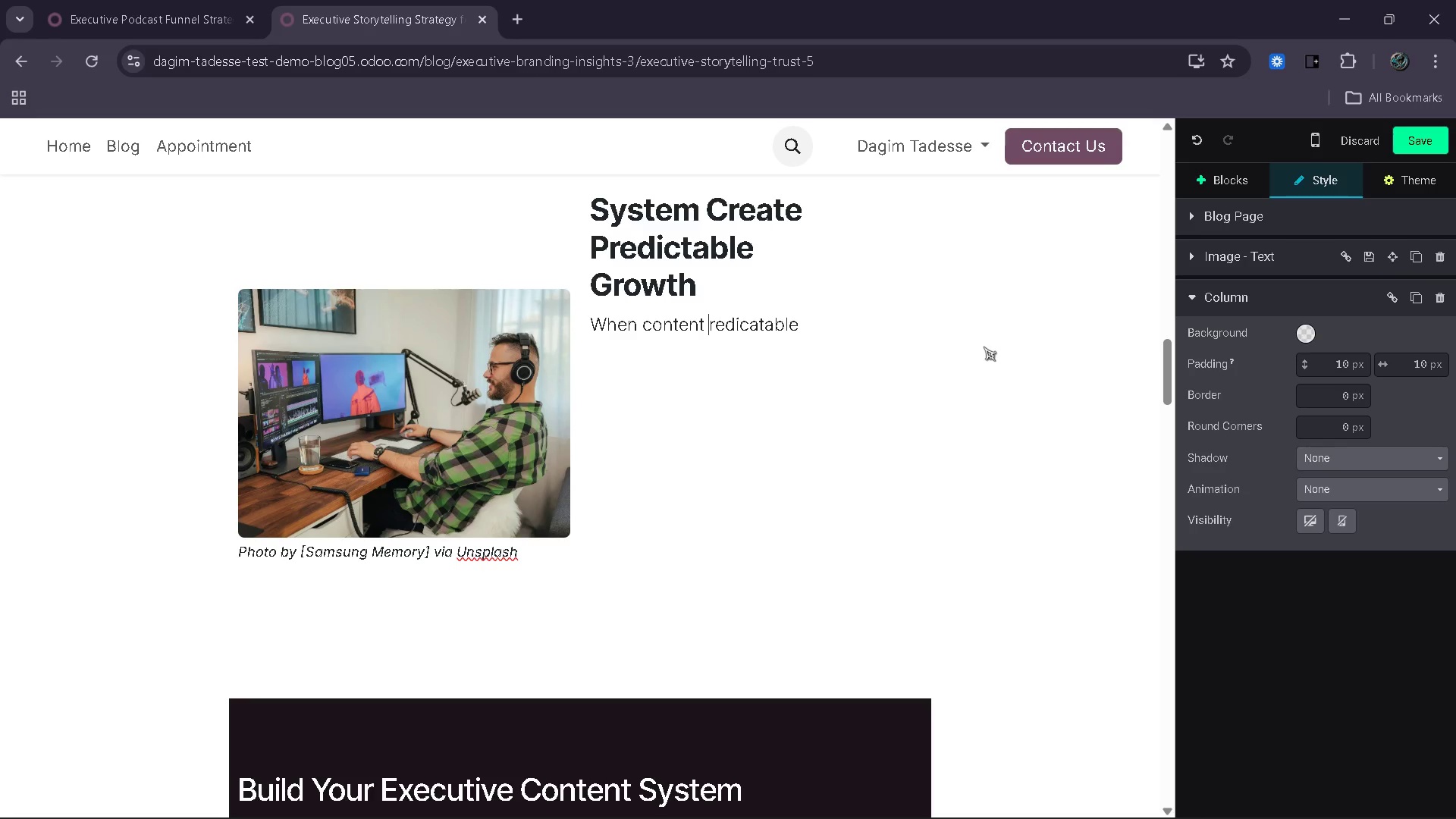 
key(P)
 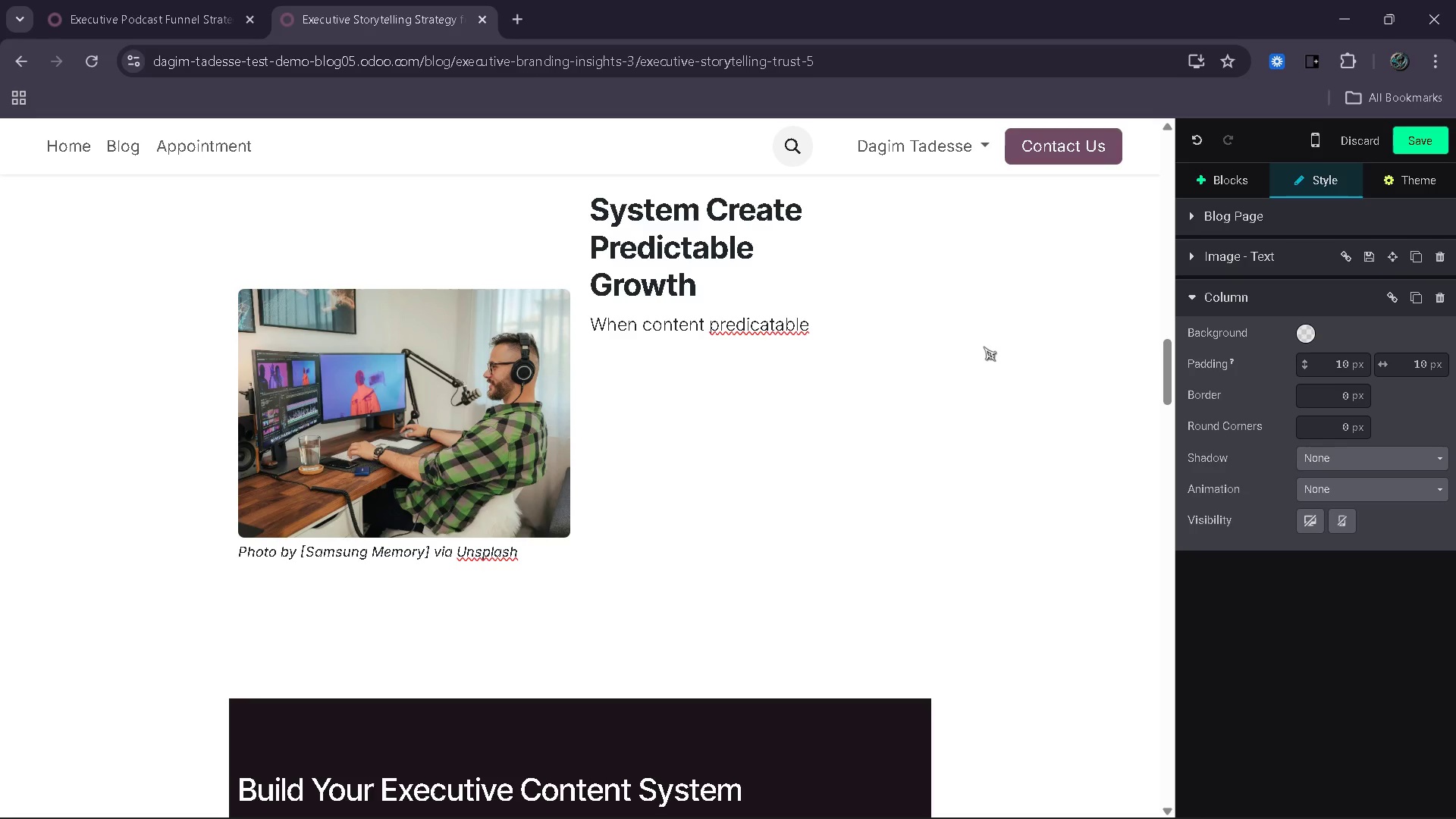 
hold_key(key=ArrowRight, duration=0.73)
 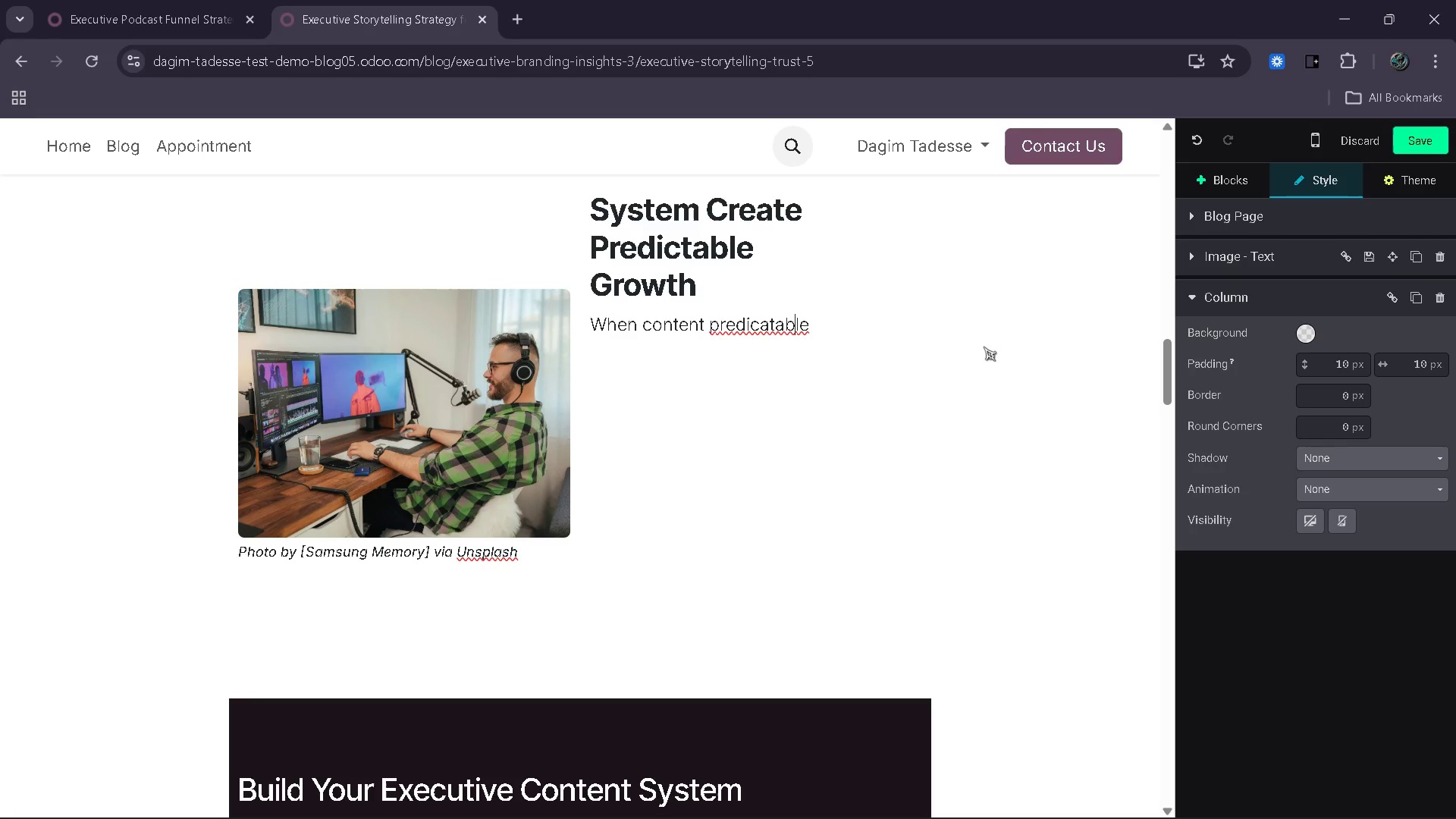 
key(ArrowRight)
 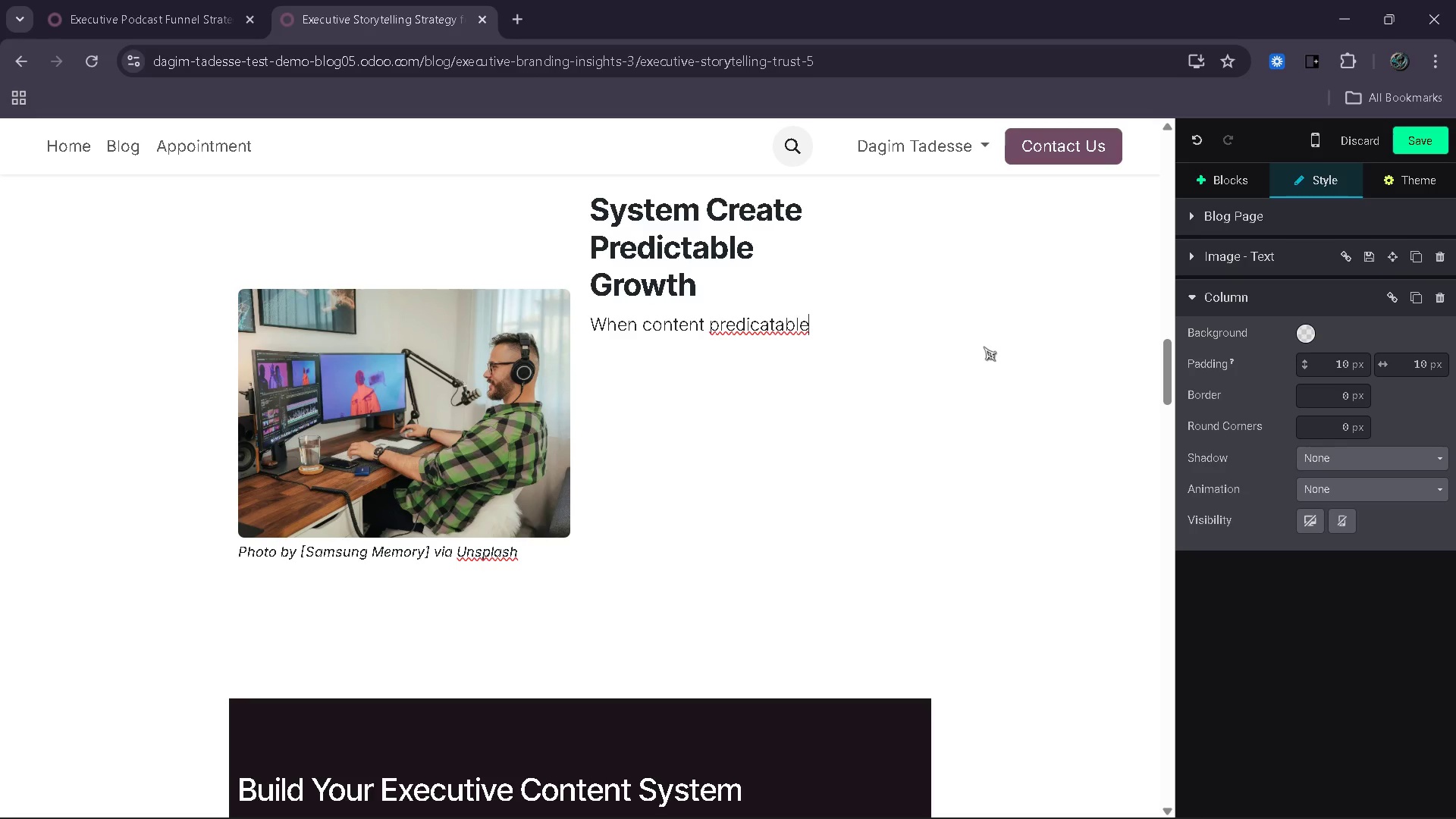 
key(ArrowRight)
 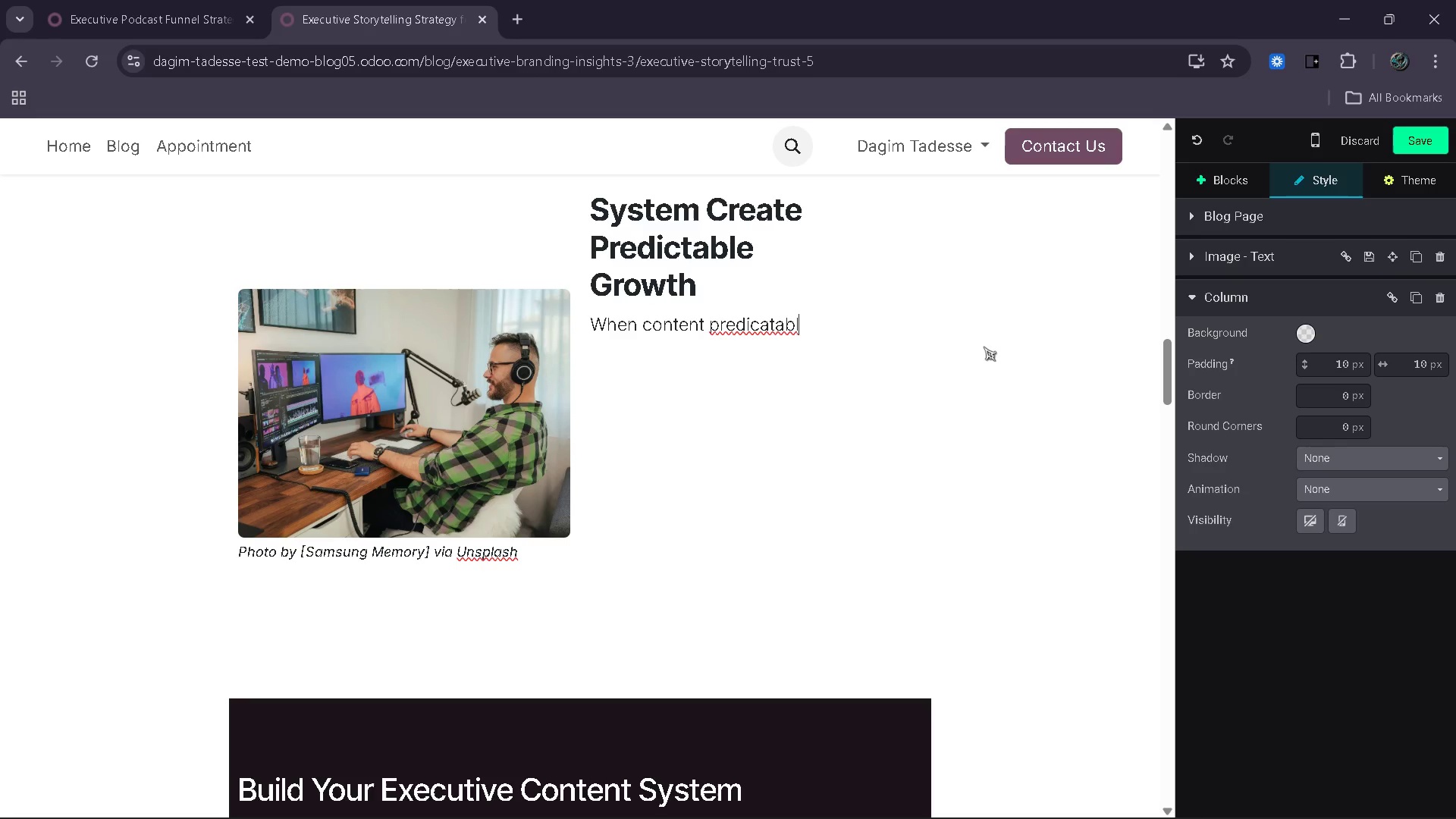 
key(Backspace)
key(Backspace)
key(Backspace)
key(Backspace)
key(Backspace)
key(Backspace)
key(Backspace)
key(Backspace)
key(Backspace)
key(Backspace)
key(Backspace)
key(Backspace)
type(is systemized )
key(Backspace)
type(, growth becomes predictable.)
 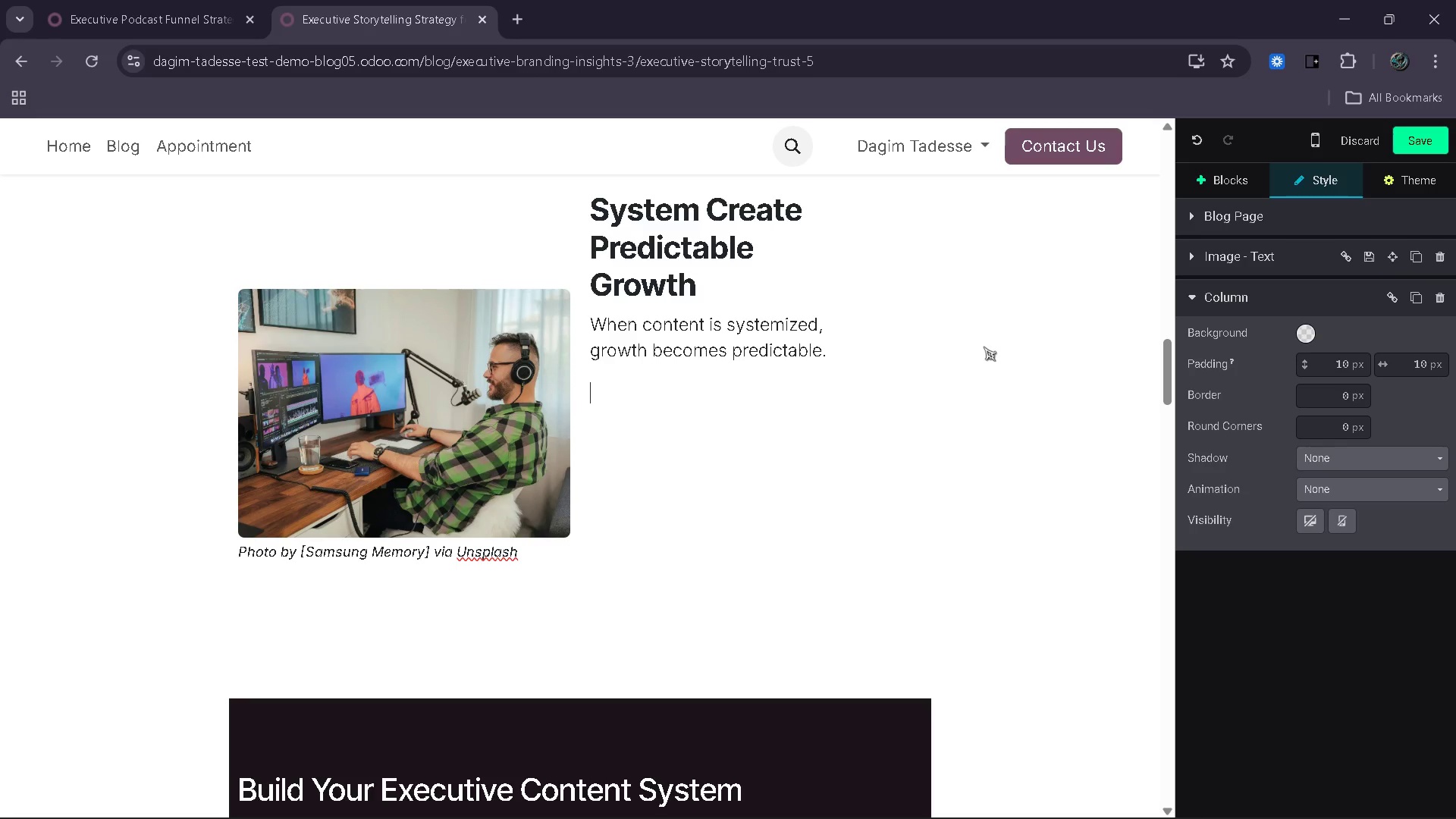 
key(Enter)
 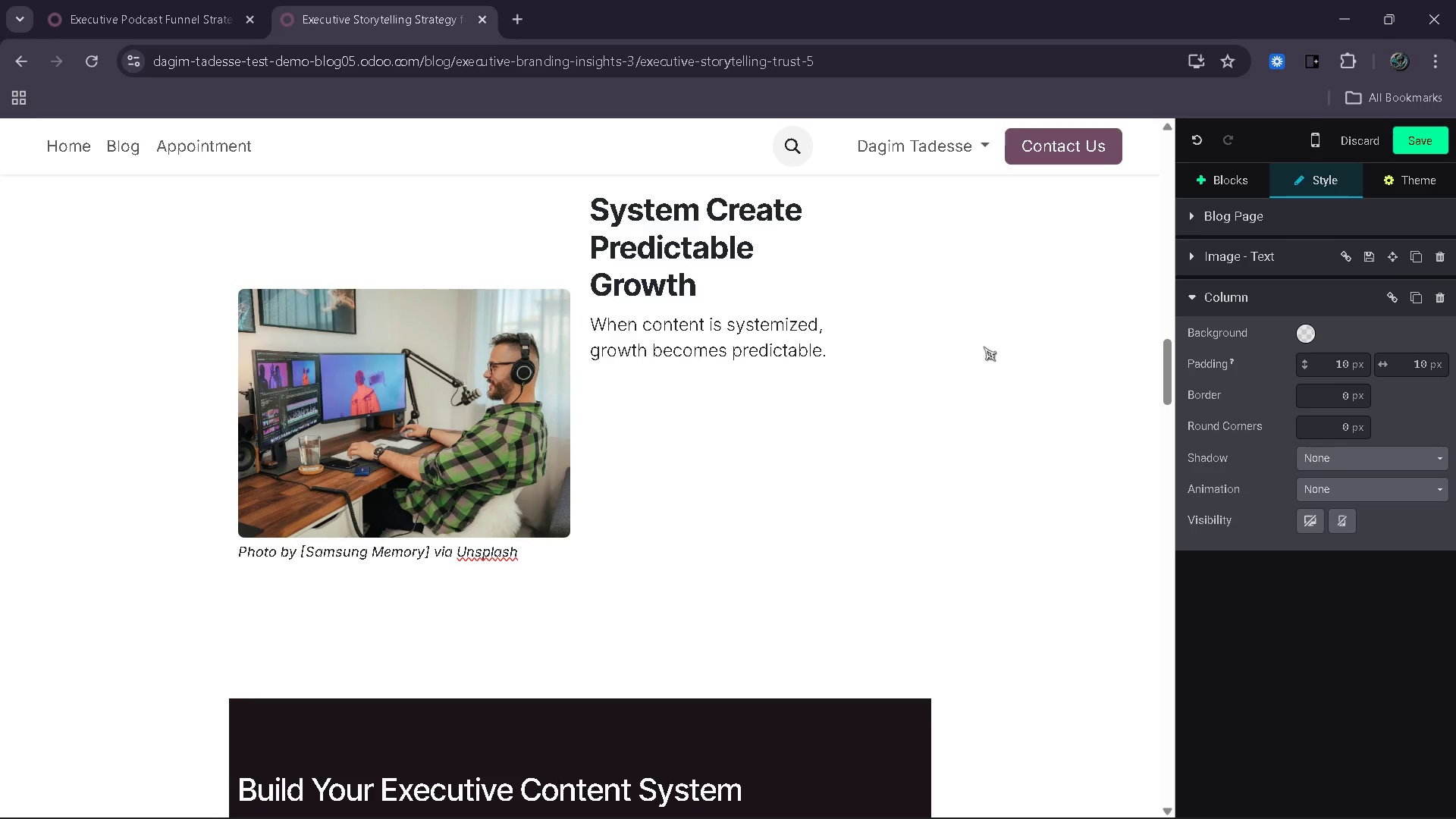 
type(Instead of relyig)
key(Backspace)
type(ng on ransom posts )
key(Backspace)
type(, executives follow a structures)
key(Backspace)
type(d)
 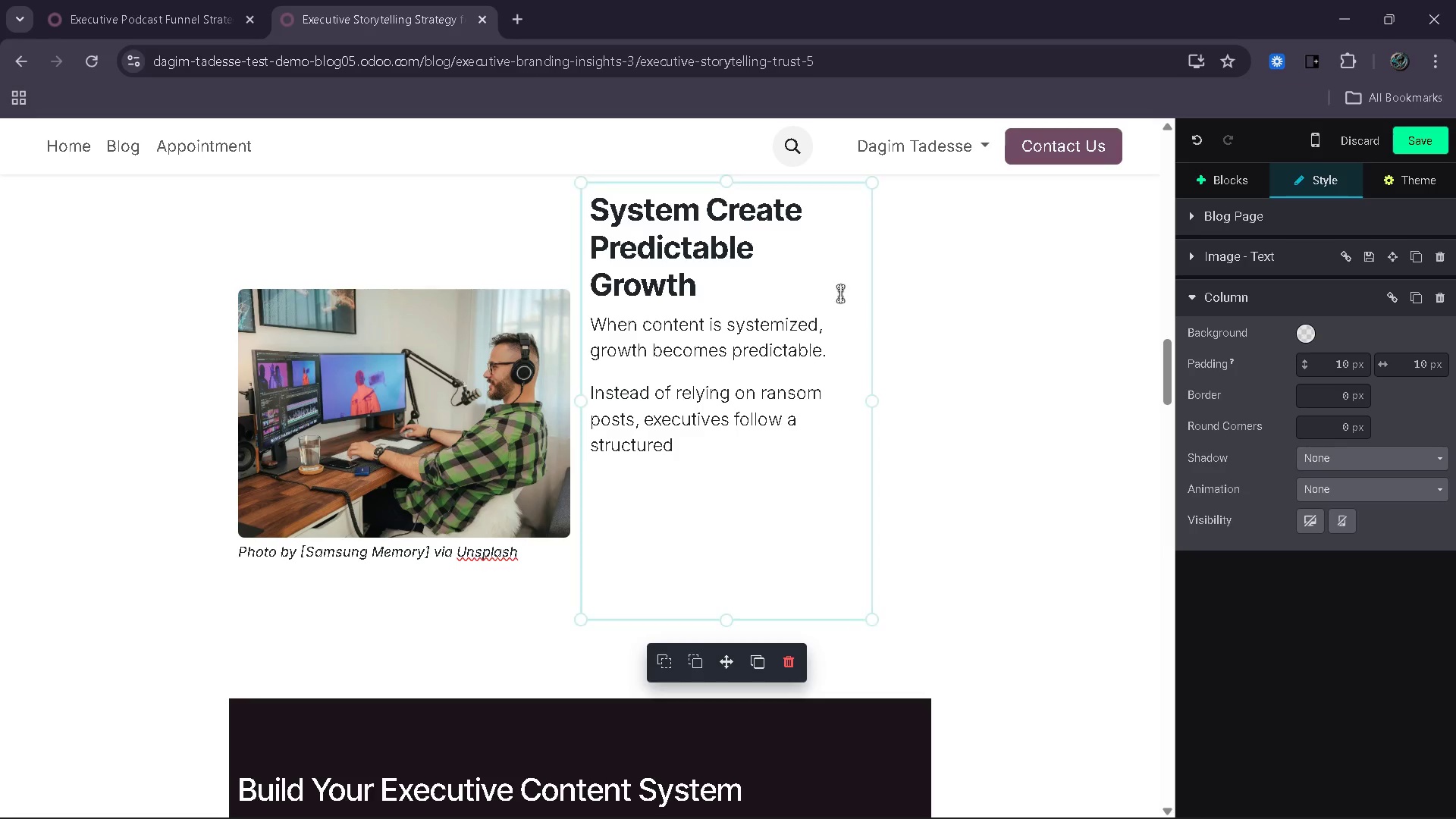 
left_click([819, 275])
 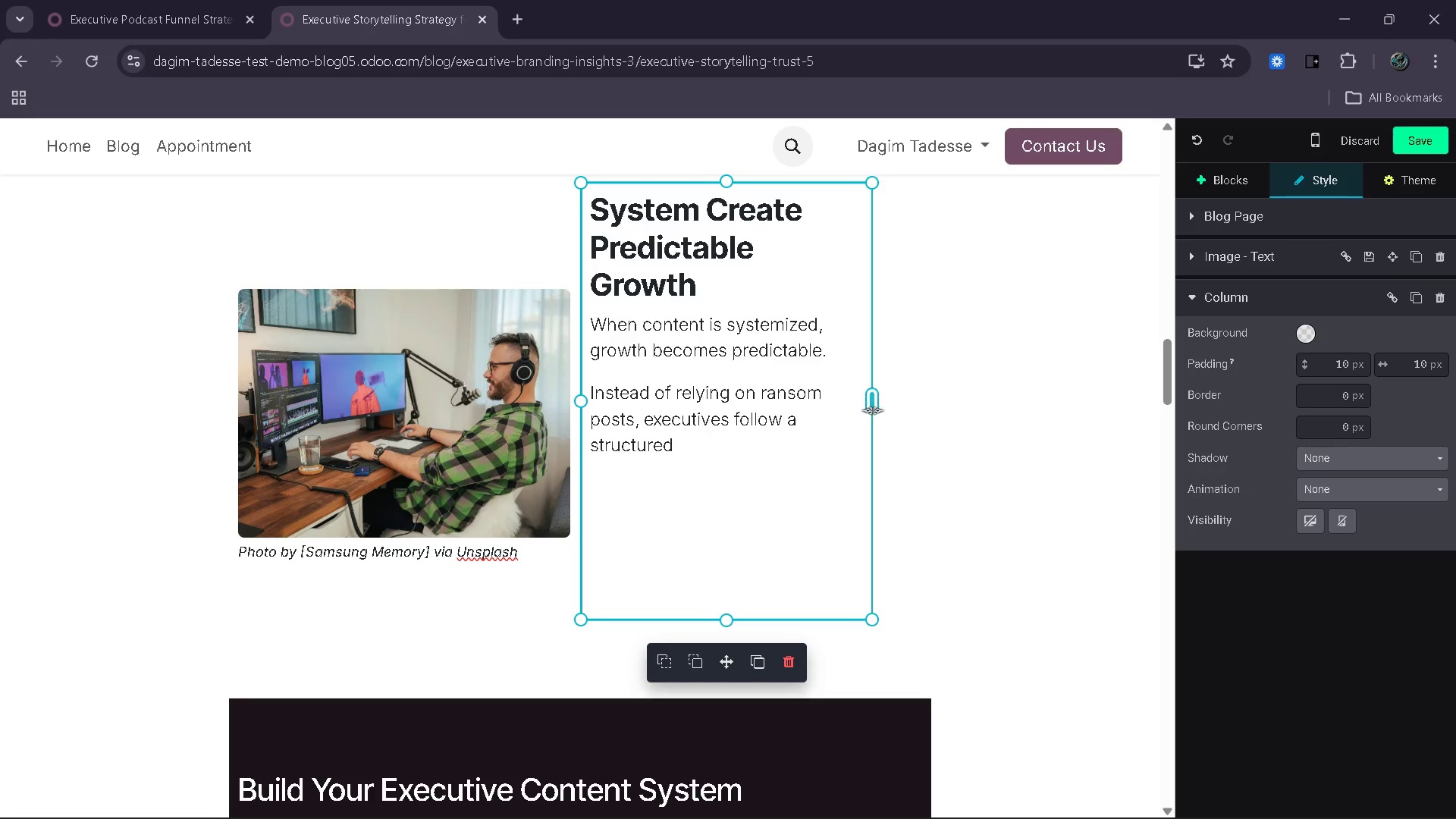 
left_click_drag(start_coordinate=[873, 406], to_coordinate=[922, 403])
 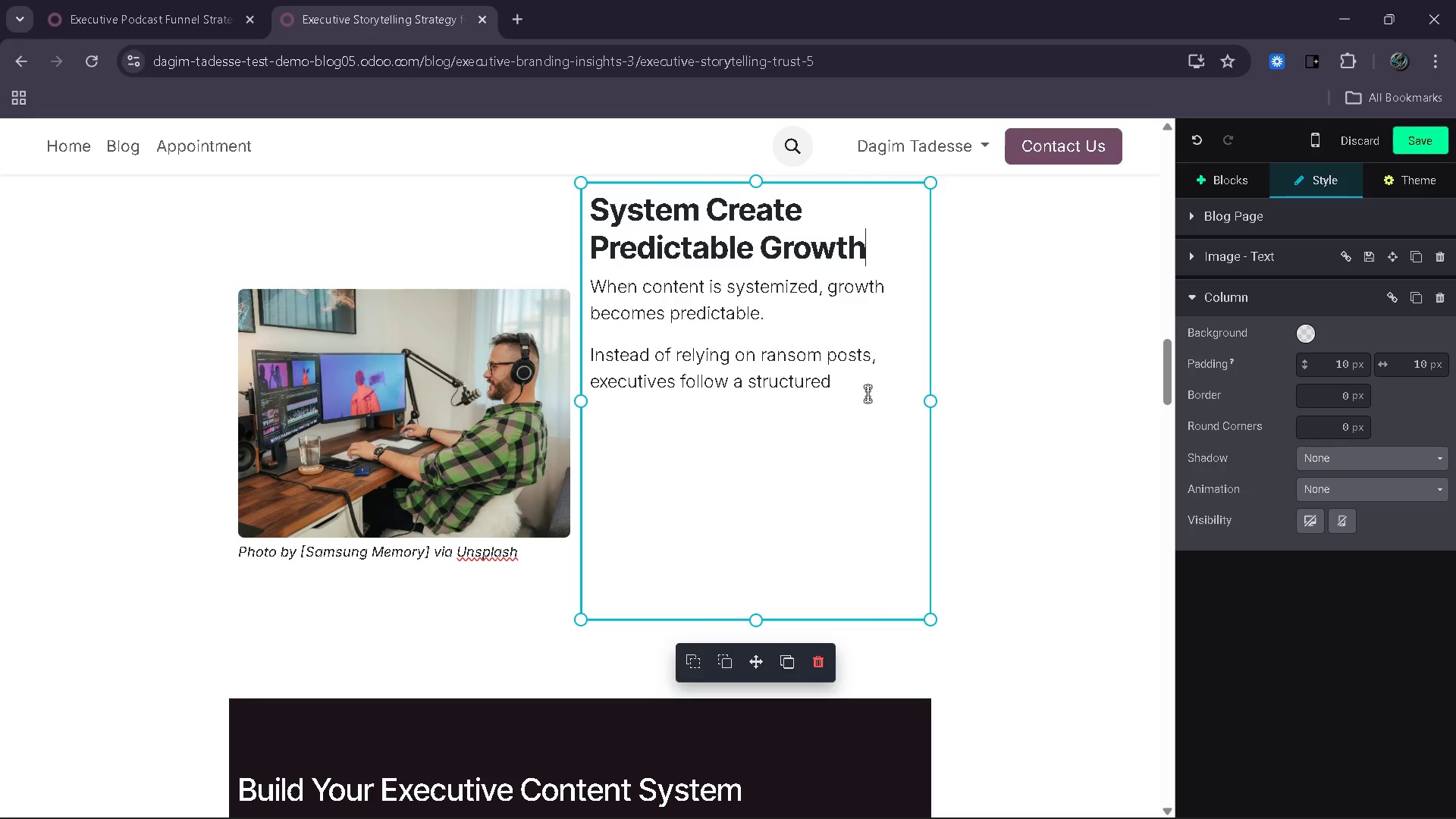 
left_click([871, 394])
 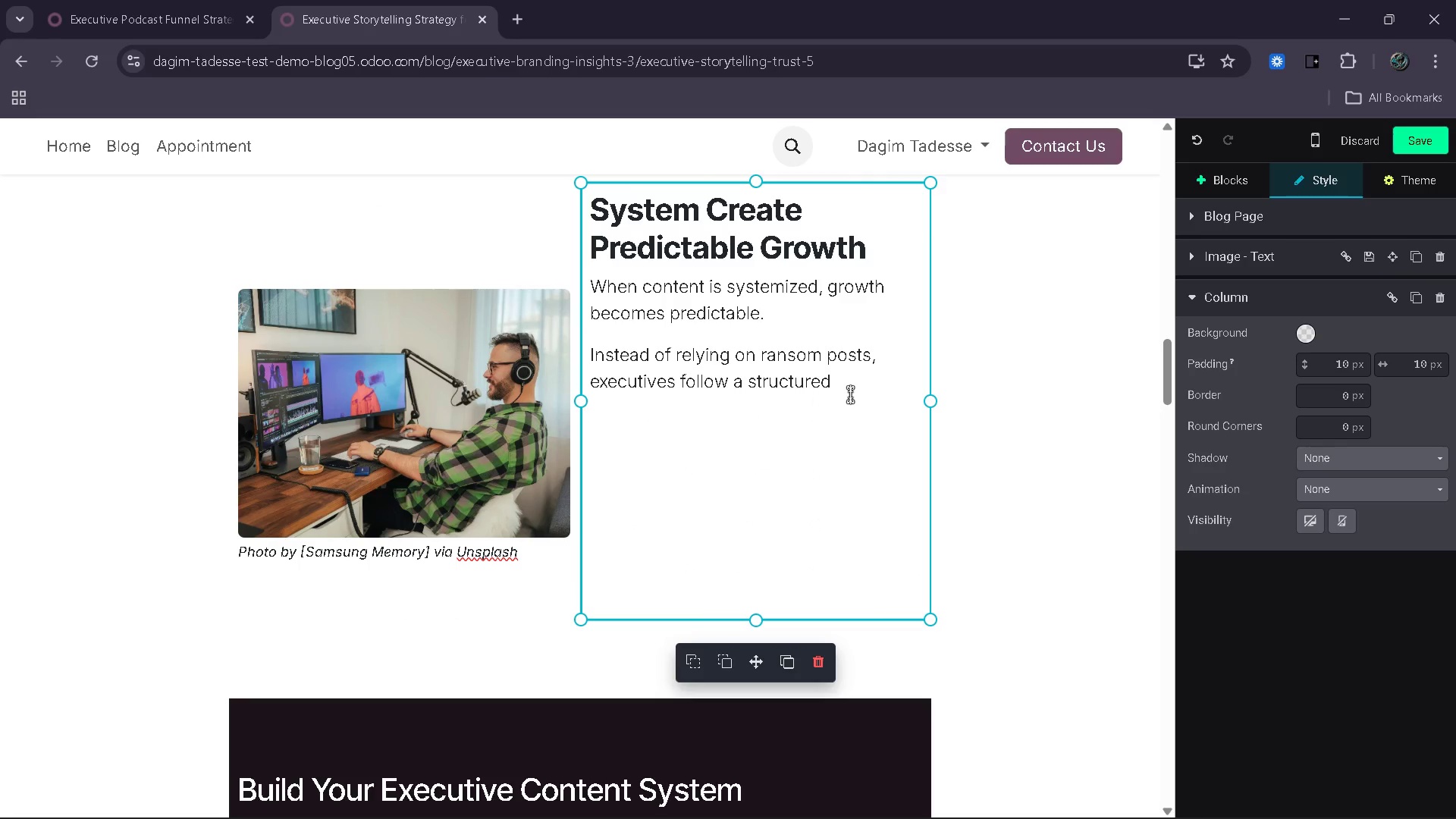 
wait(6.47)
 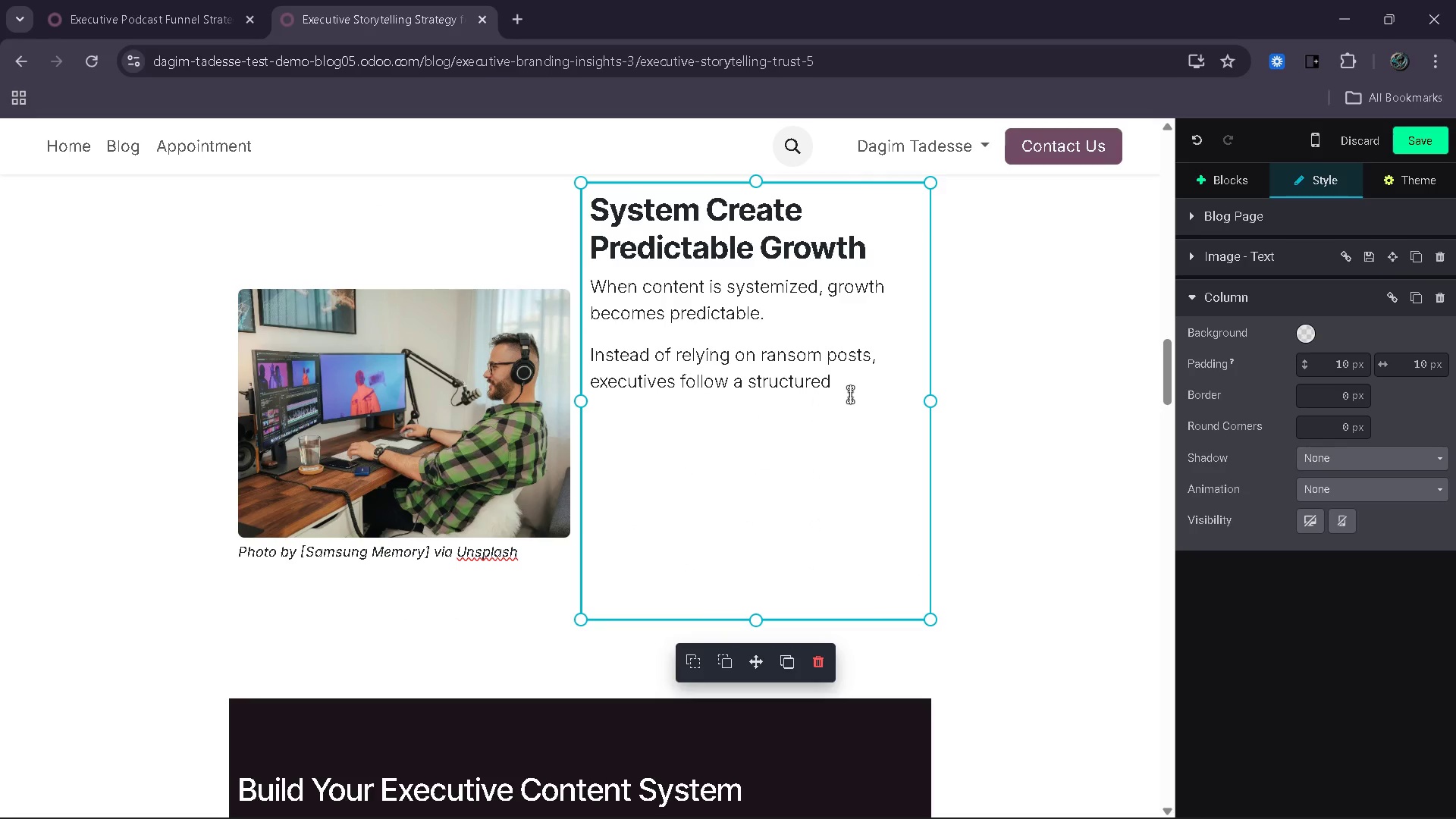 
type(process that consistently produce )
key(Backspace)
type(s a )
key(Backspace)
key(Backspace)
type(content and attracts leads.)
 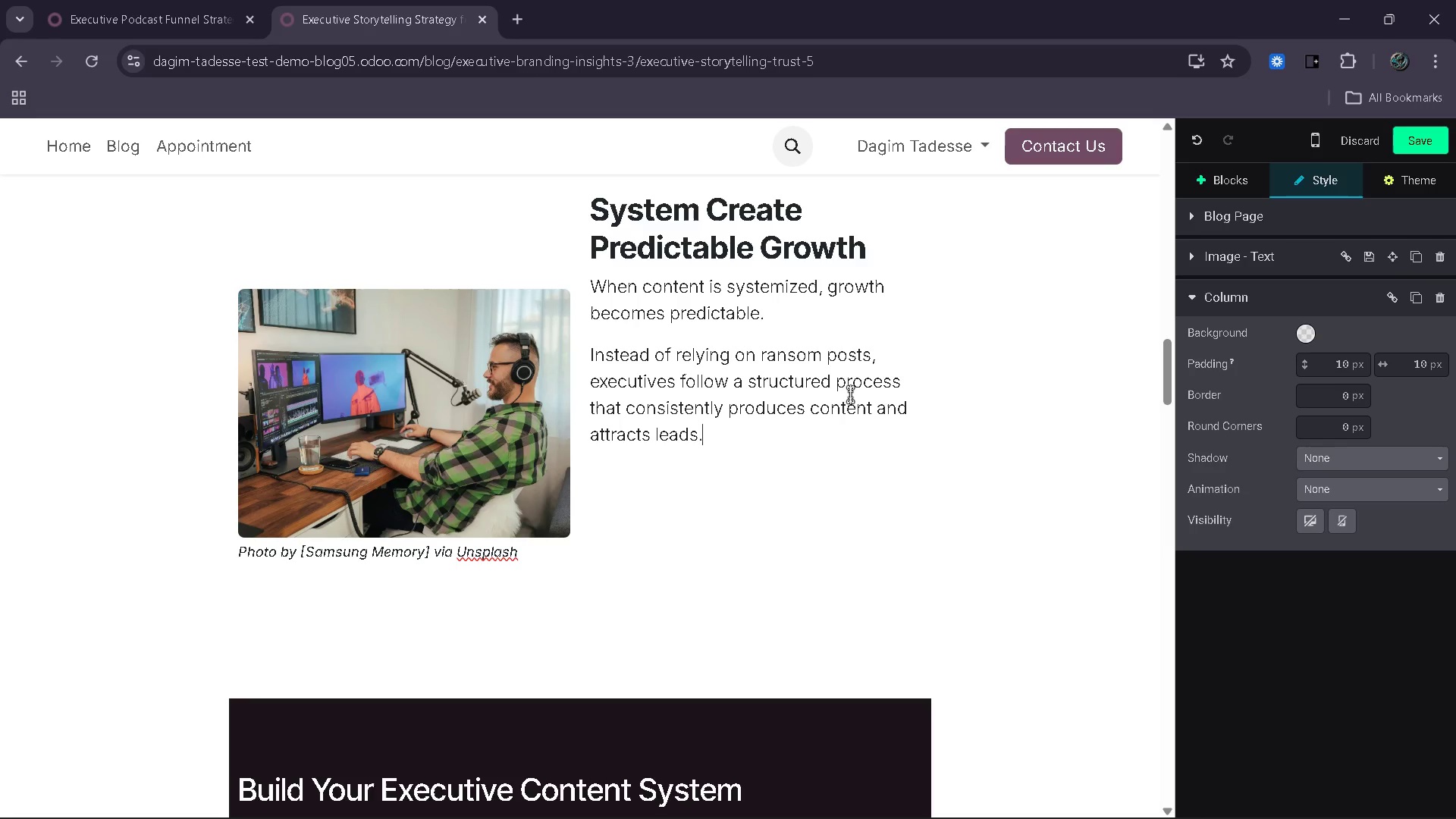 
key(Enter)
 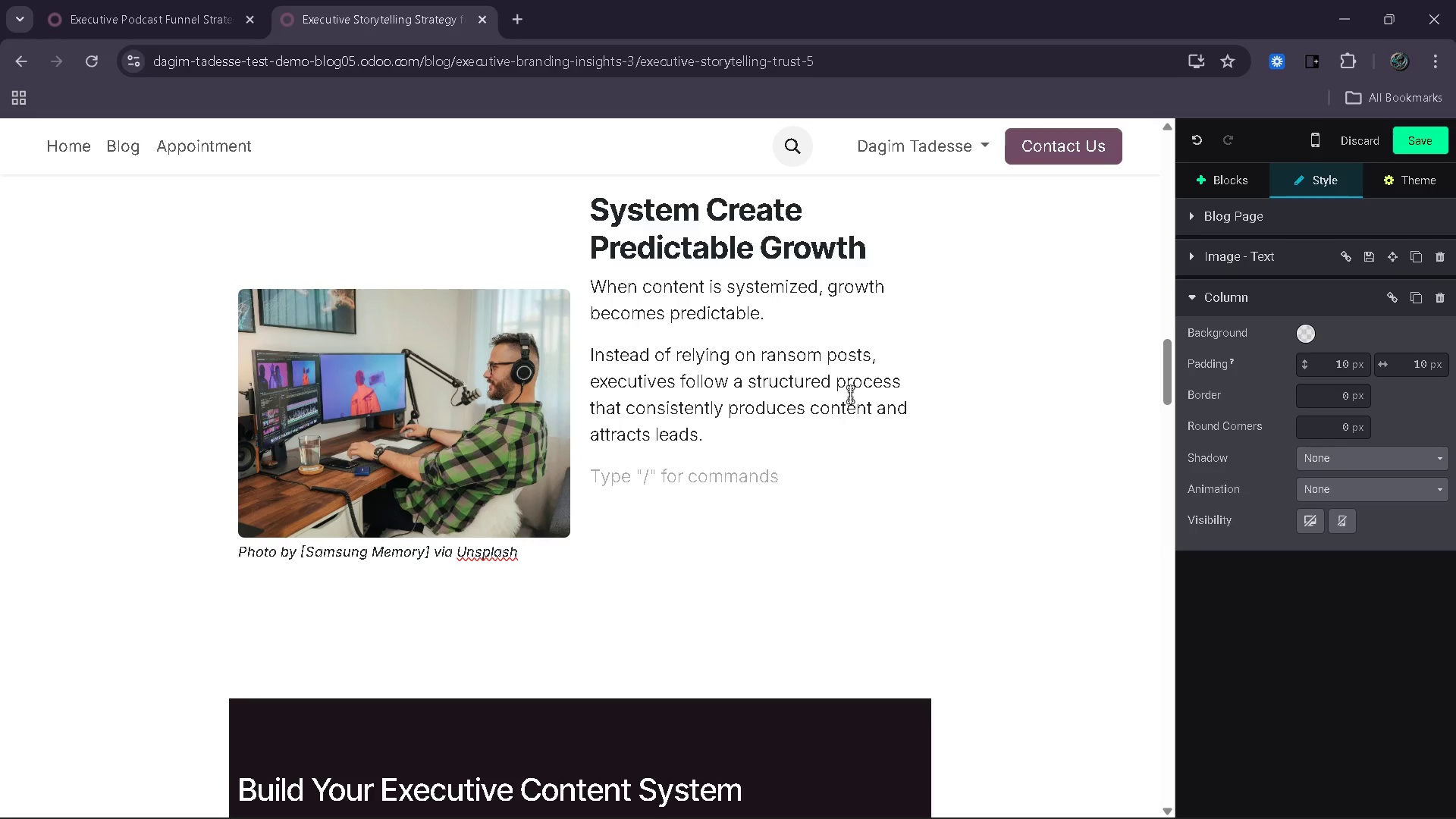 
type(This removes )
key(Backspace)
type( gues)
key(Backspace)
type(sswork and endures long =)
key(Backspace)
key(Backspace)
type(0)
key(Backspace)
type(-temr results)
 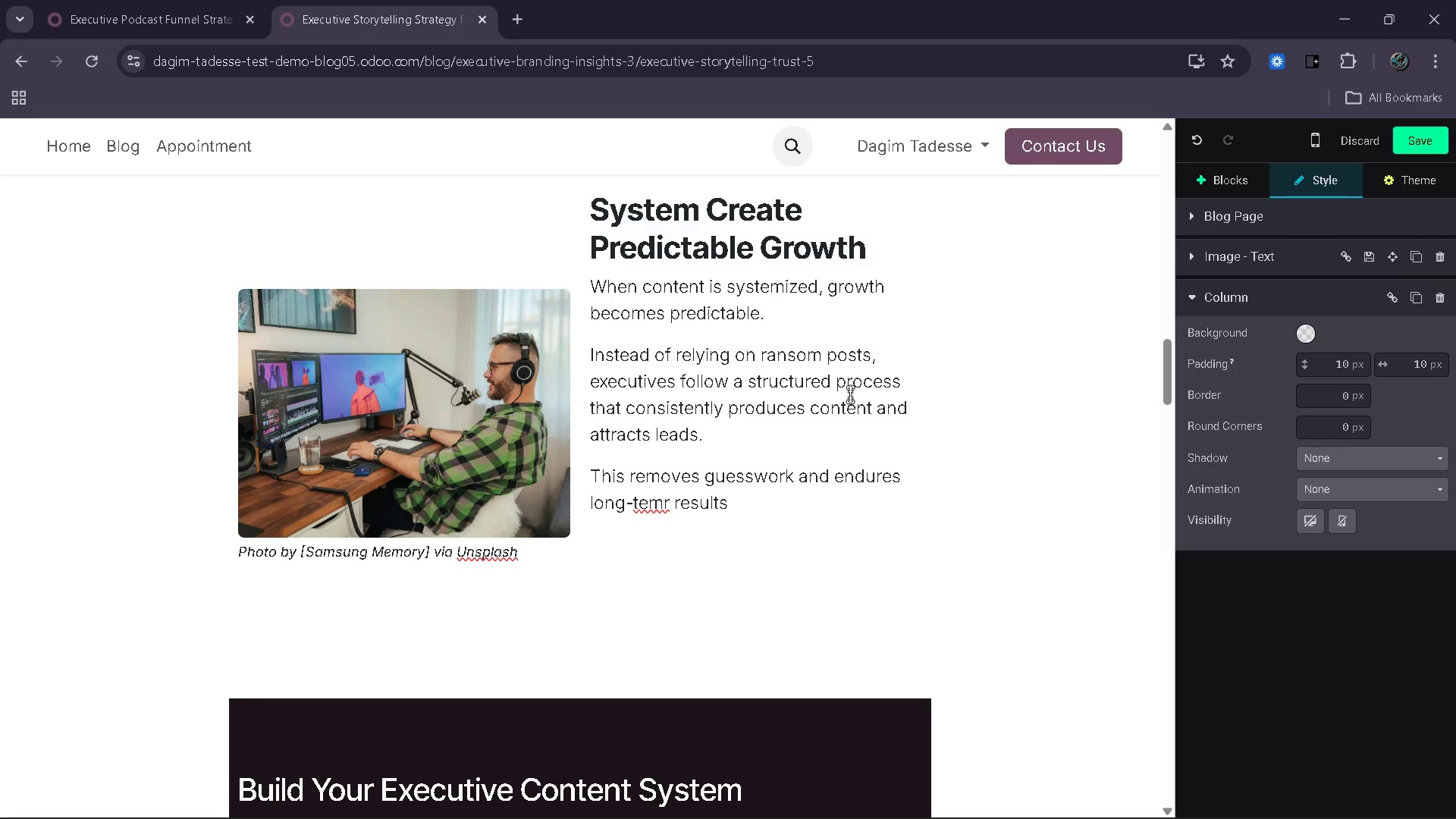 
key(ArrowLeft)
 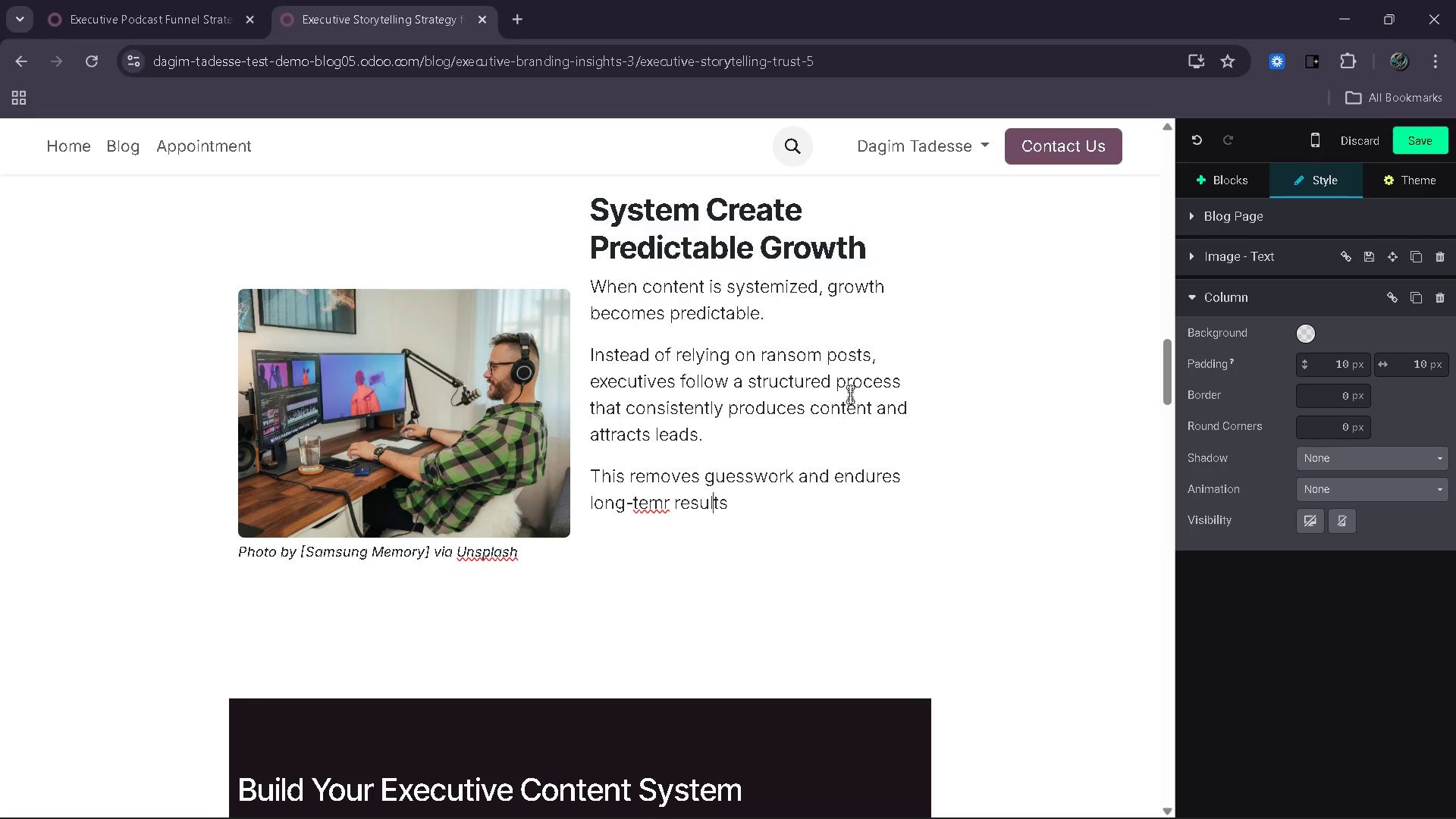 
key(ArrowLeft)
 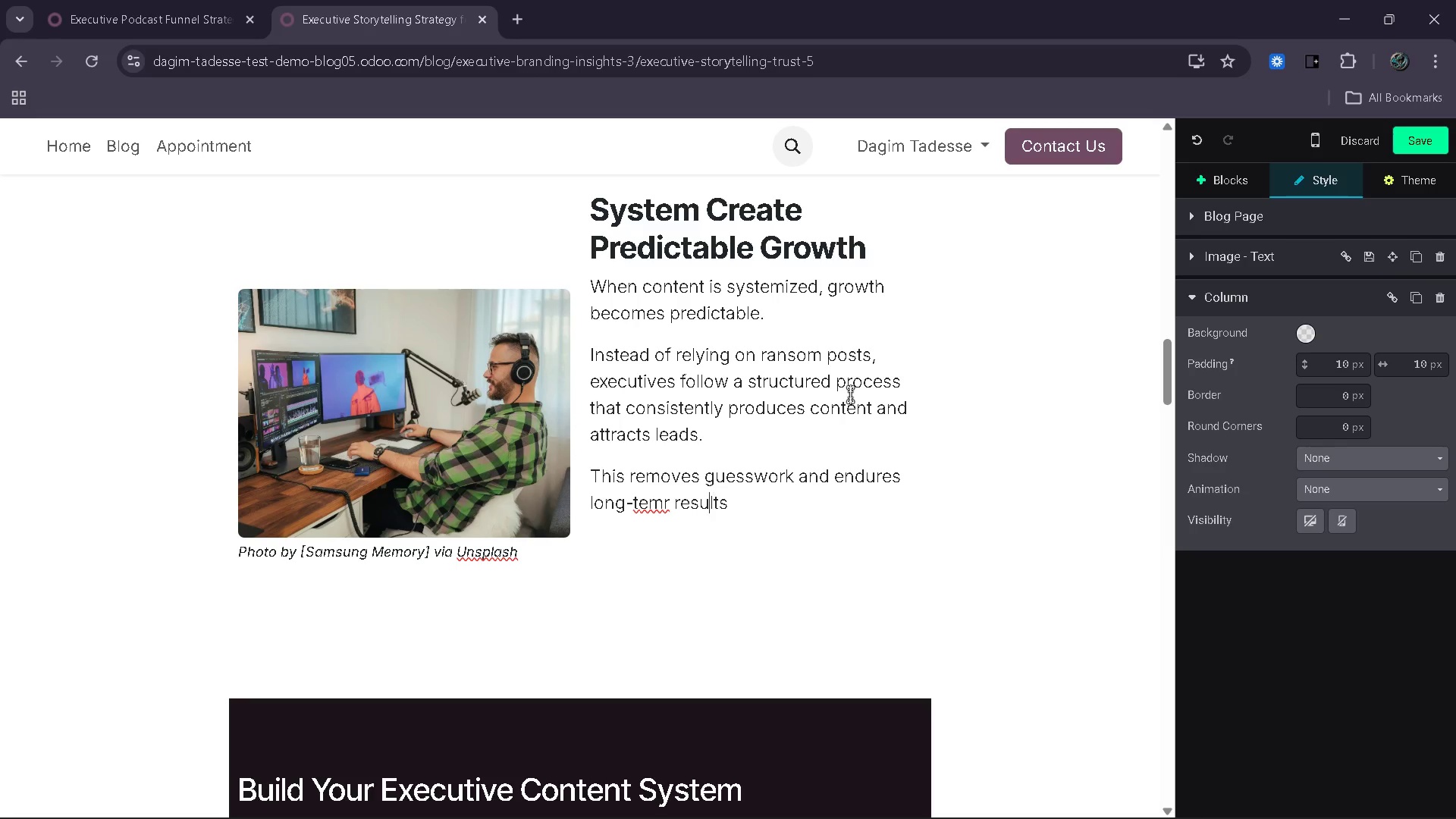 
key(ArrowLeft)
 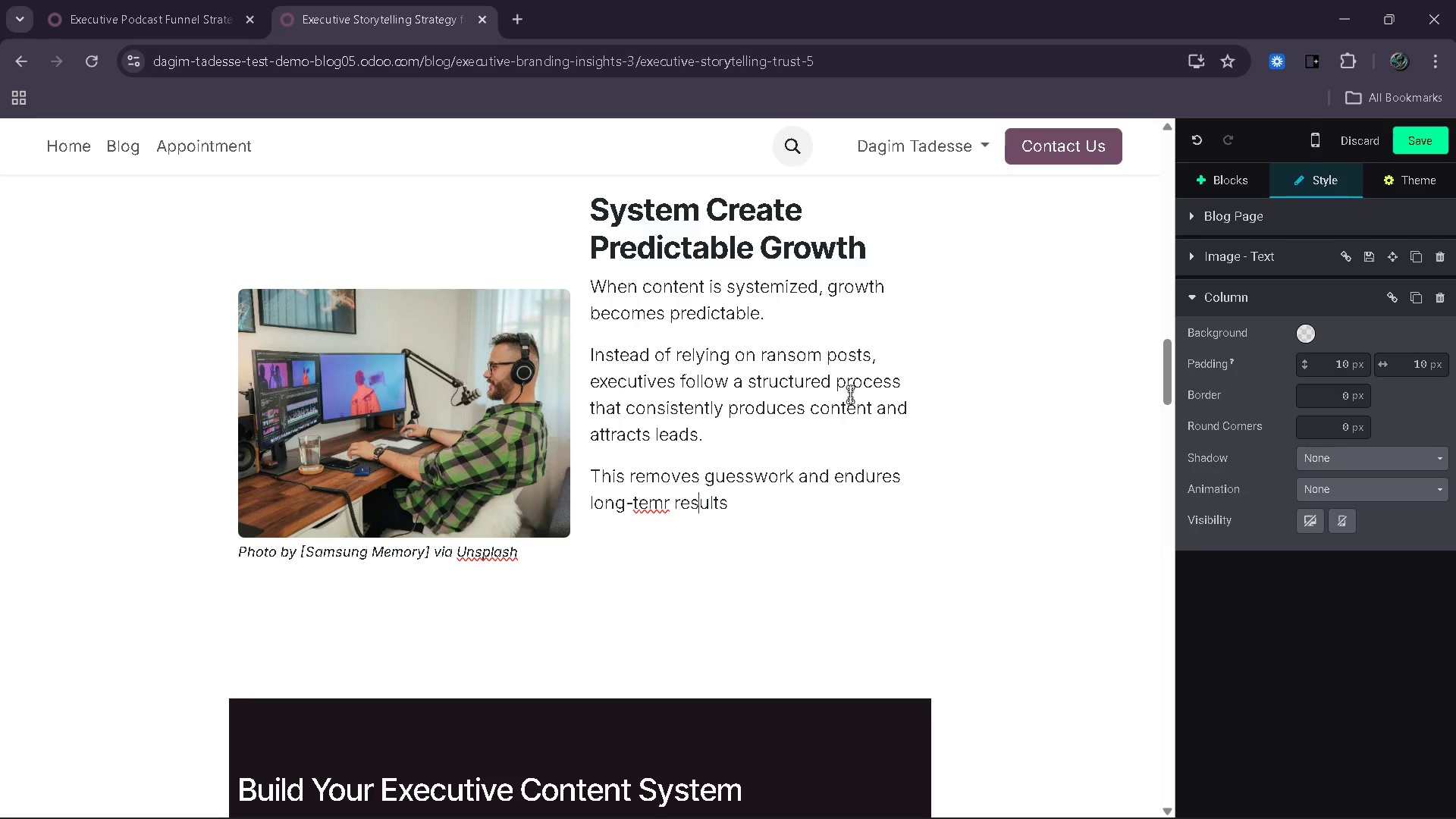 
key(ArrowLeft)
 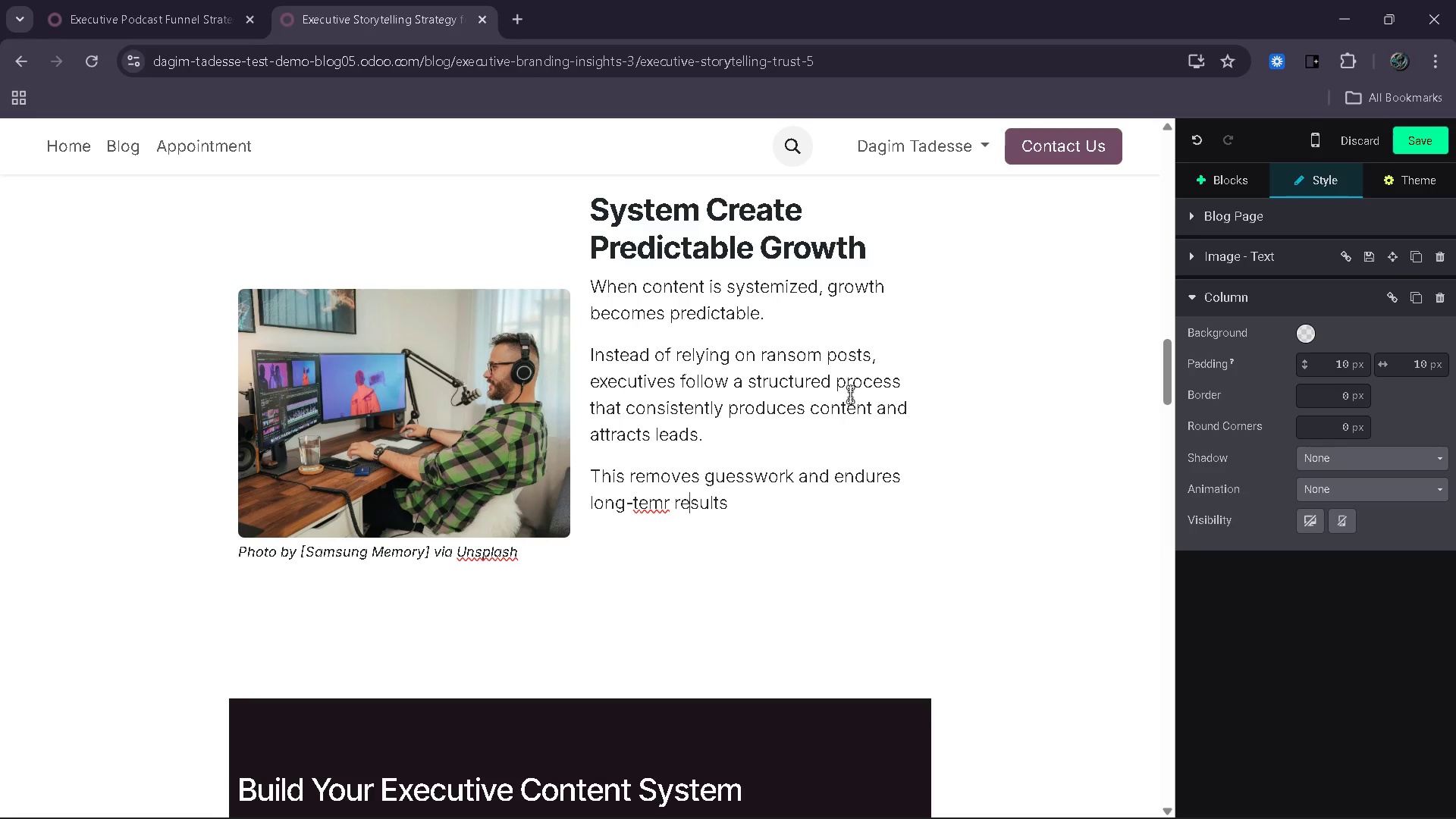 
key(ArrowLeft)
 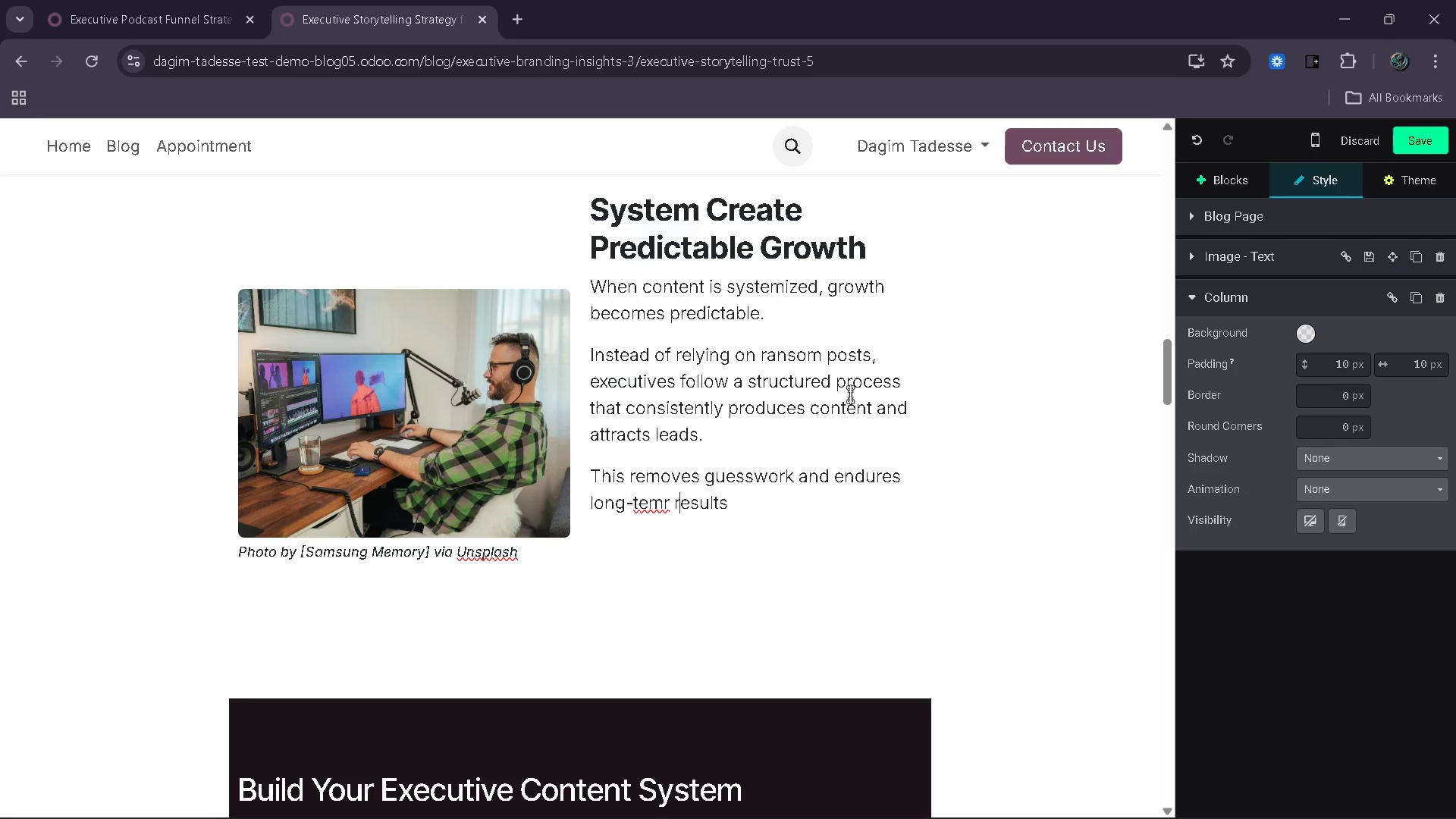 
key(ArrowLeft)
 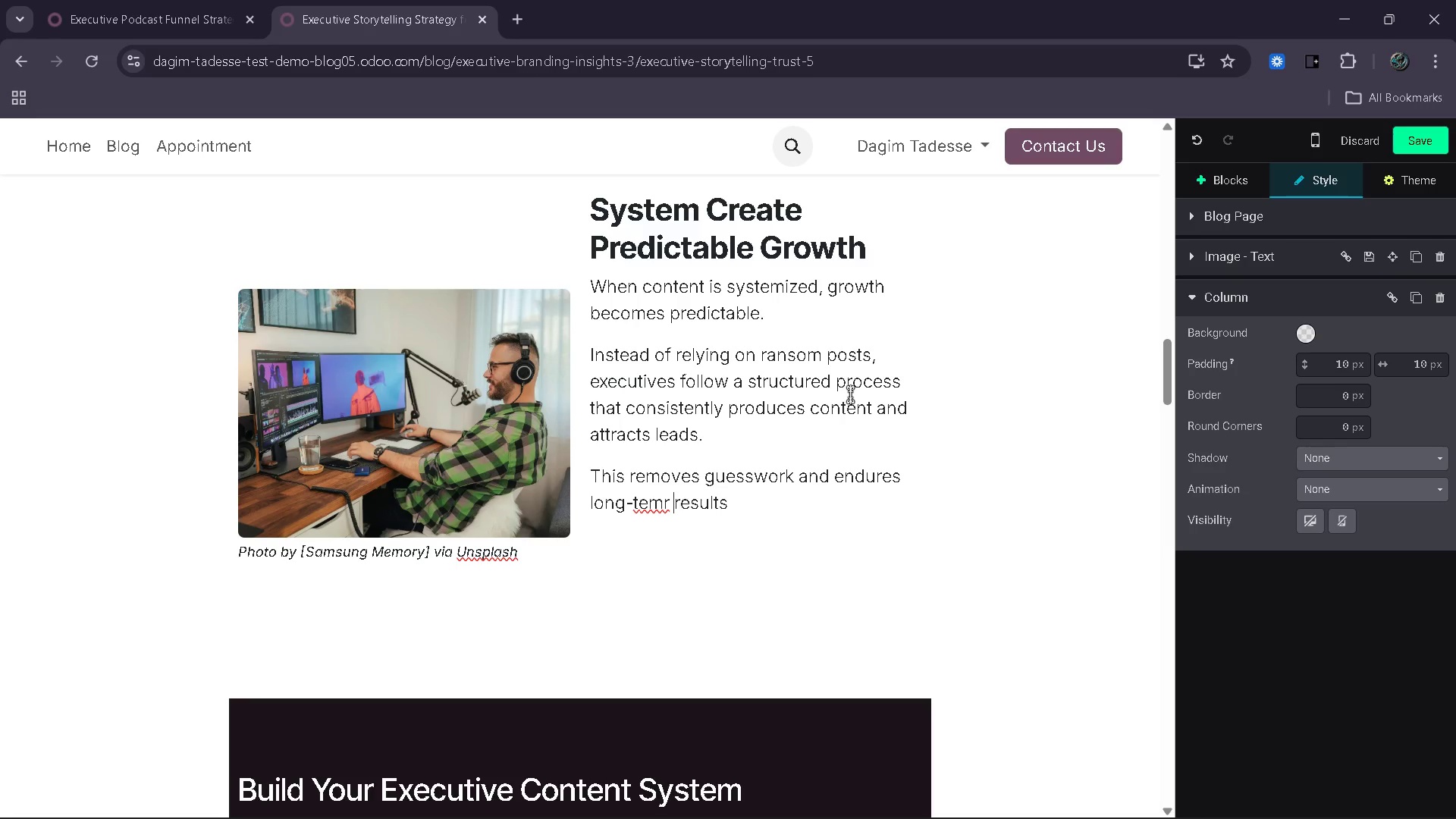 
key(ArrowLeft)
 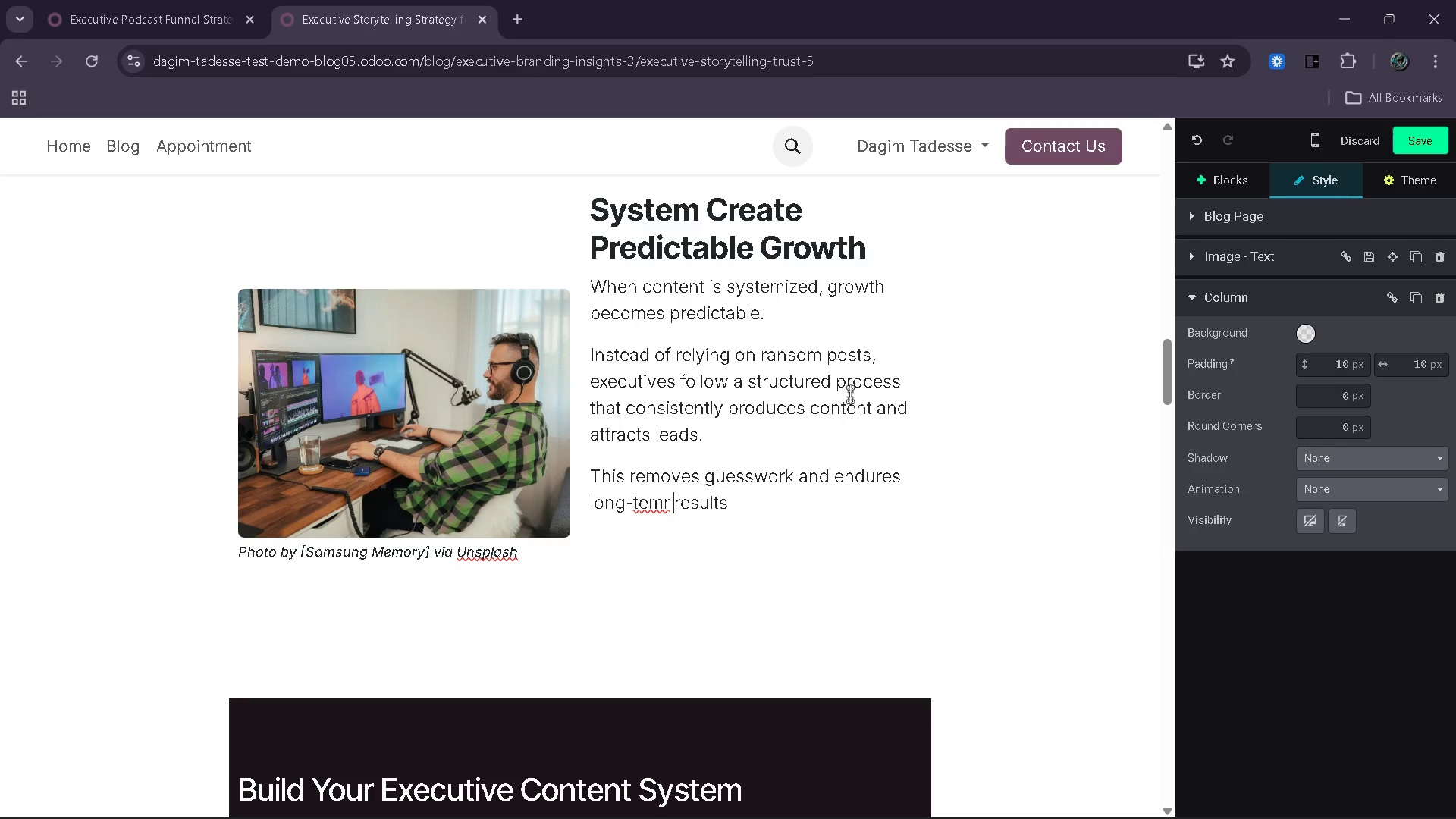 
key(ArrowLeft)
 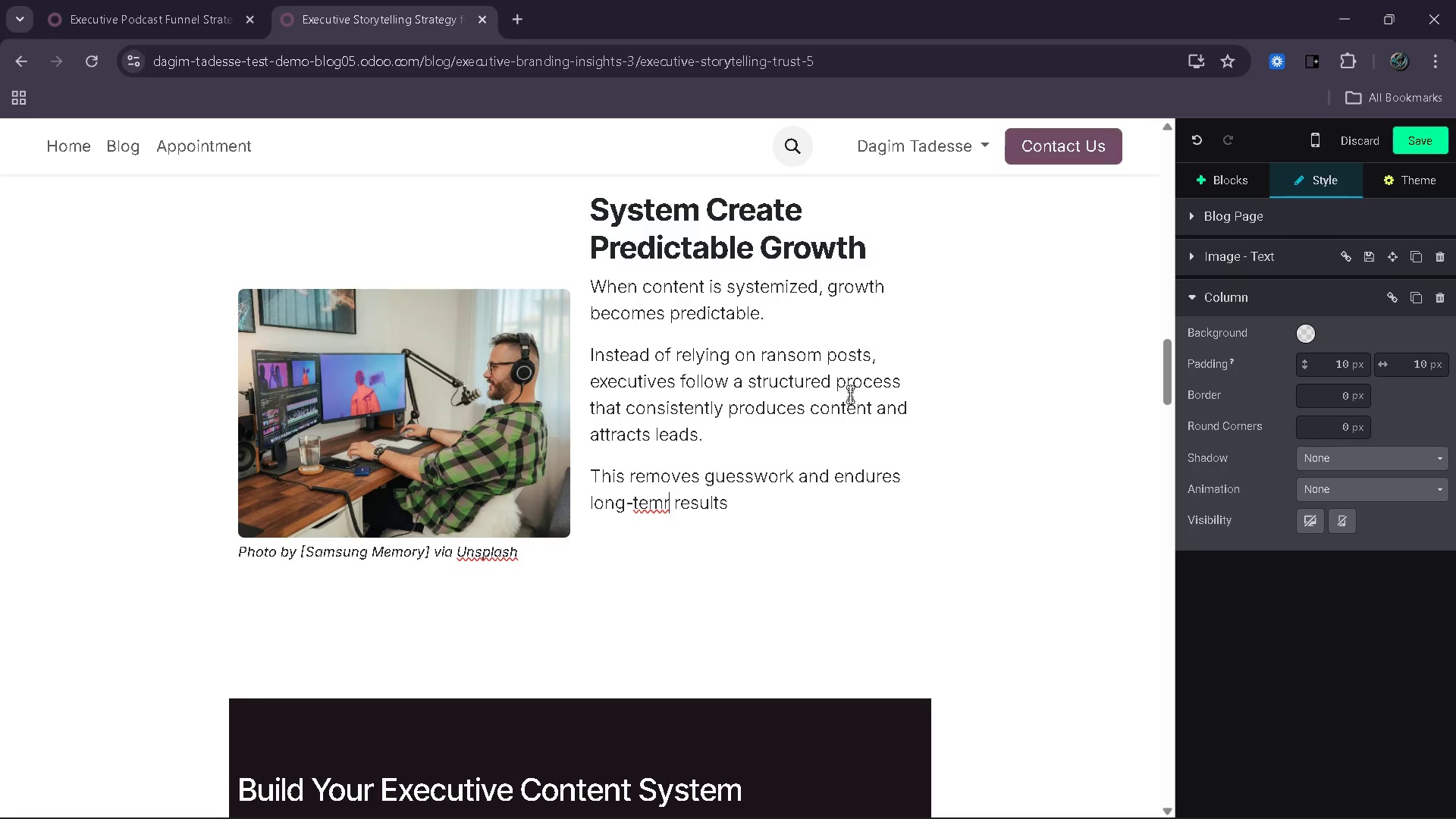 
key(Backspace)
key(Backspace)
type(rm)
 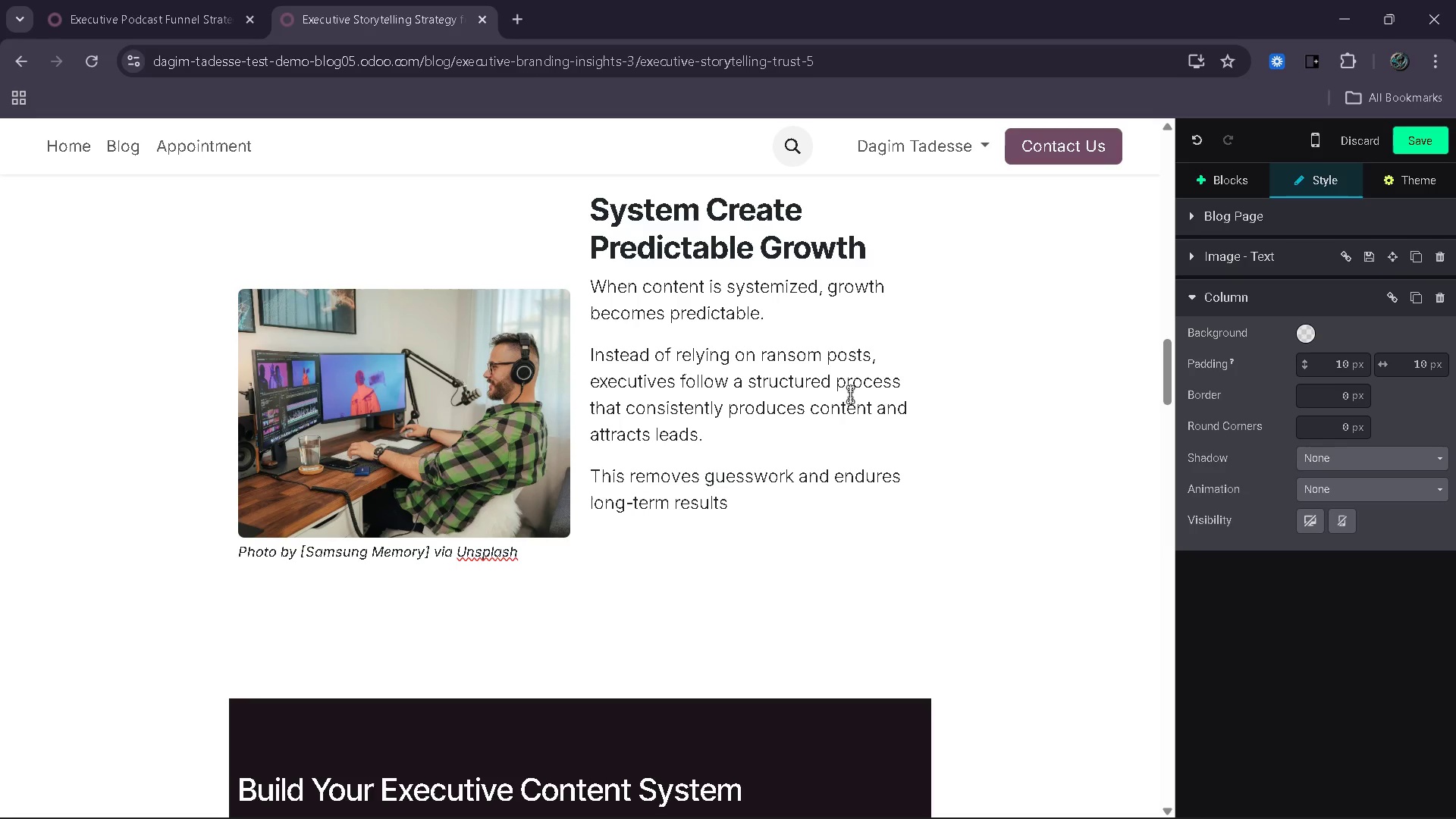 
key(ArrowRight)
 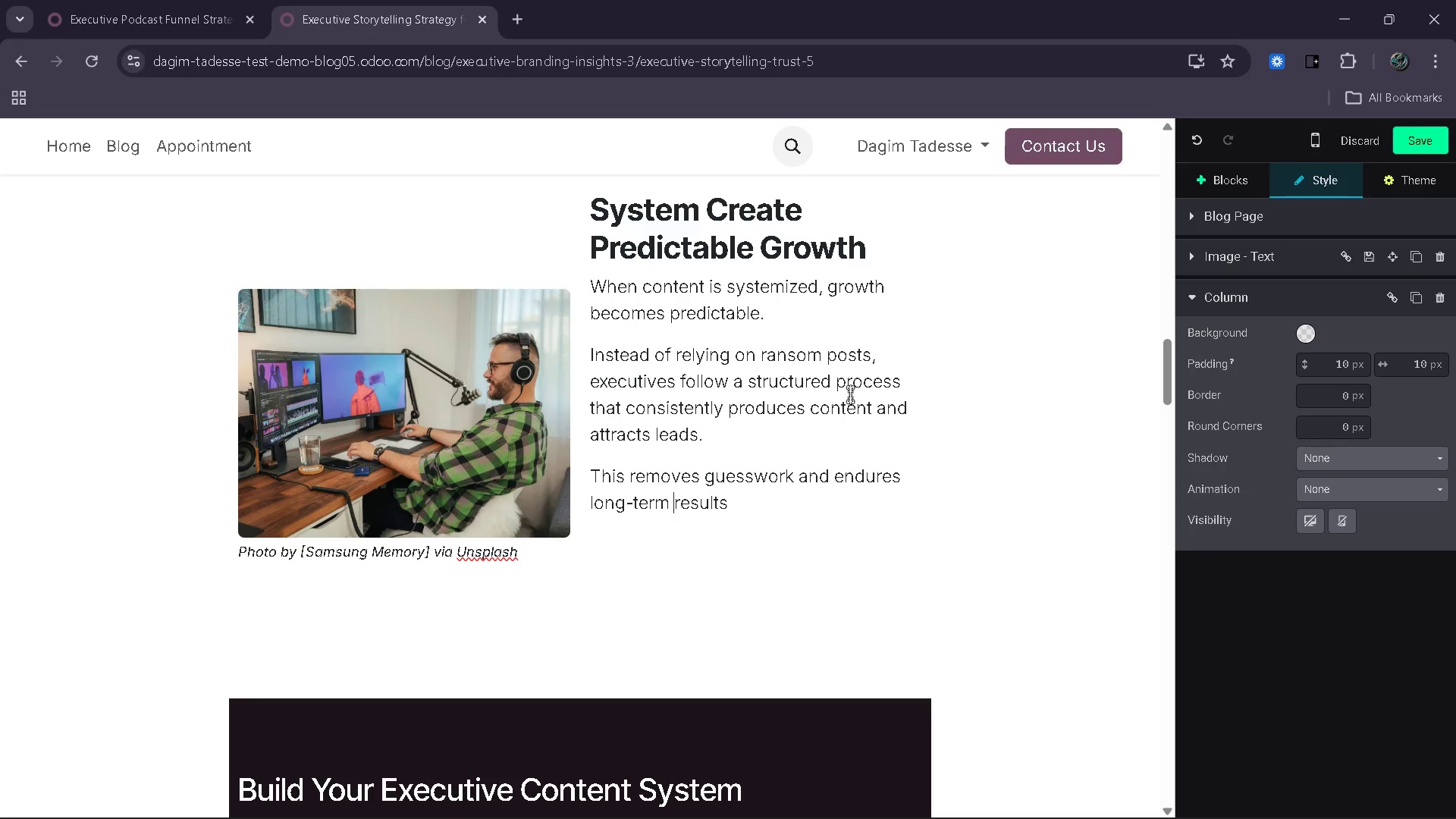 
key(ArrowRight)
 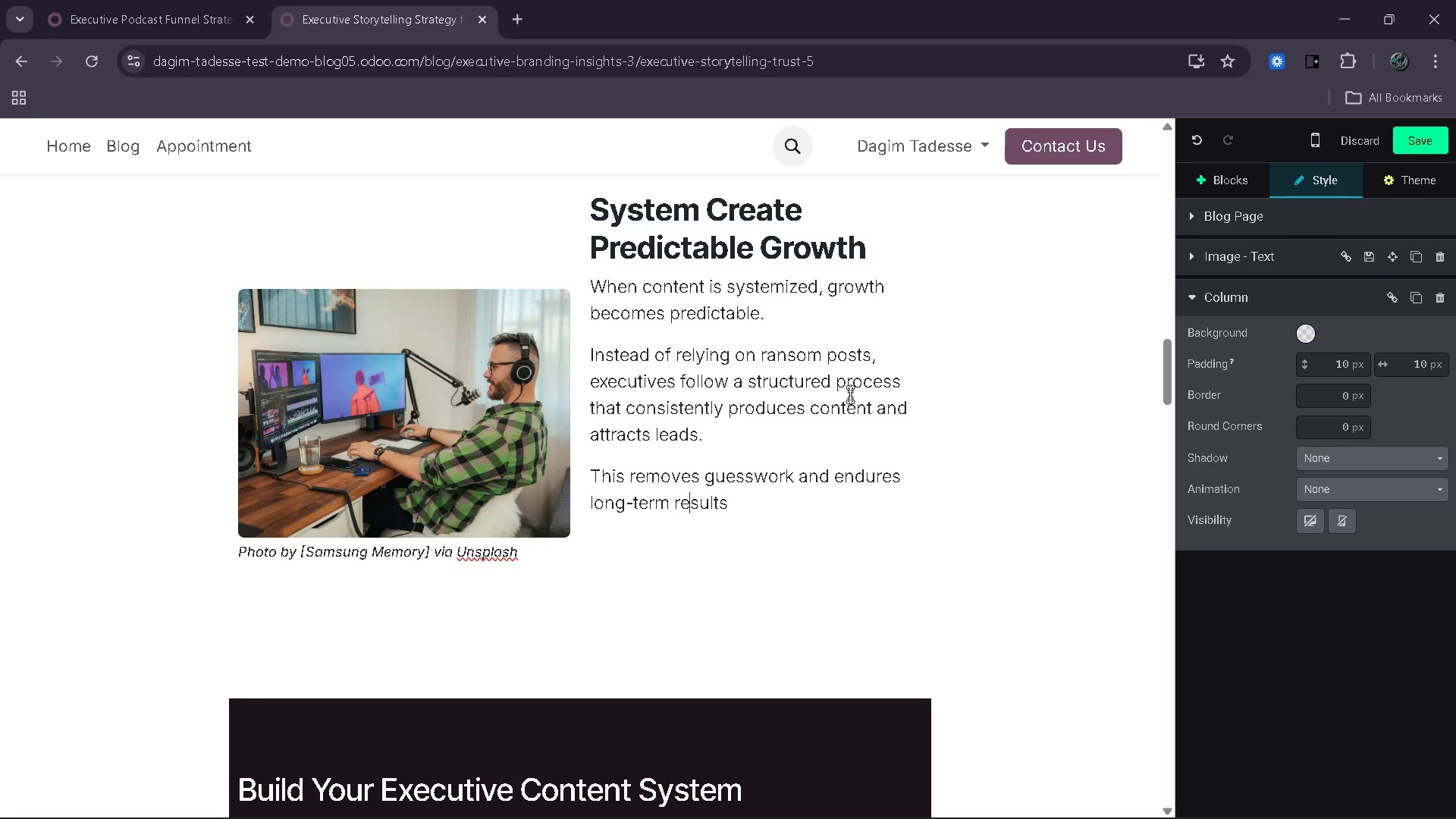 
key(ArrowRight)
 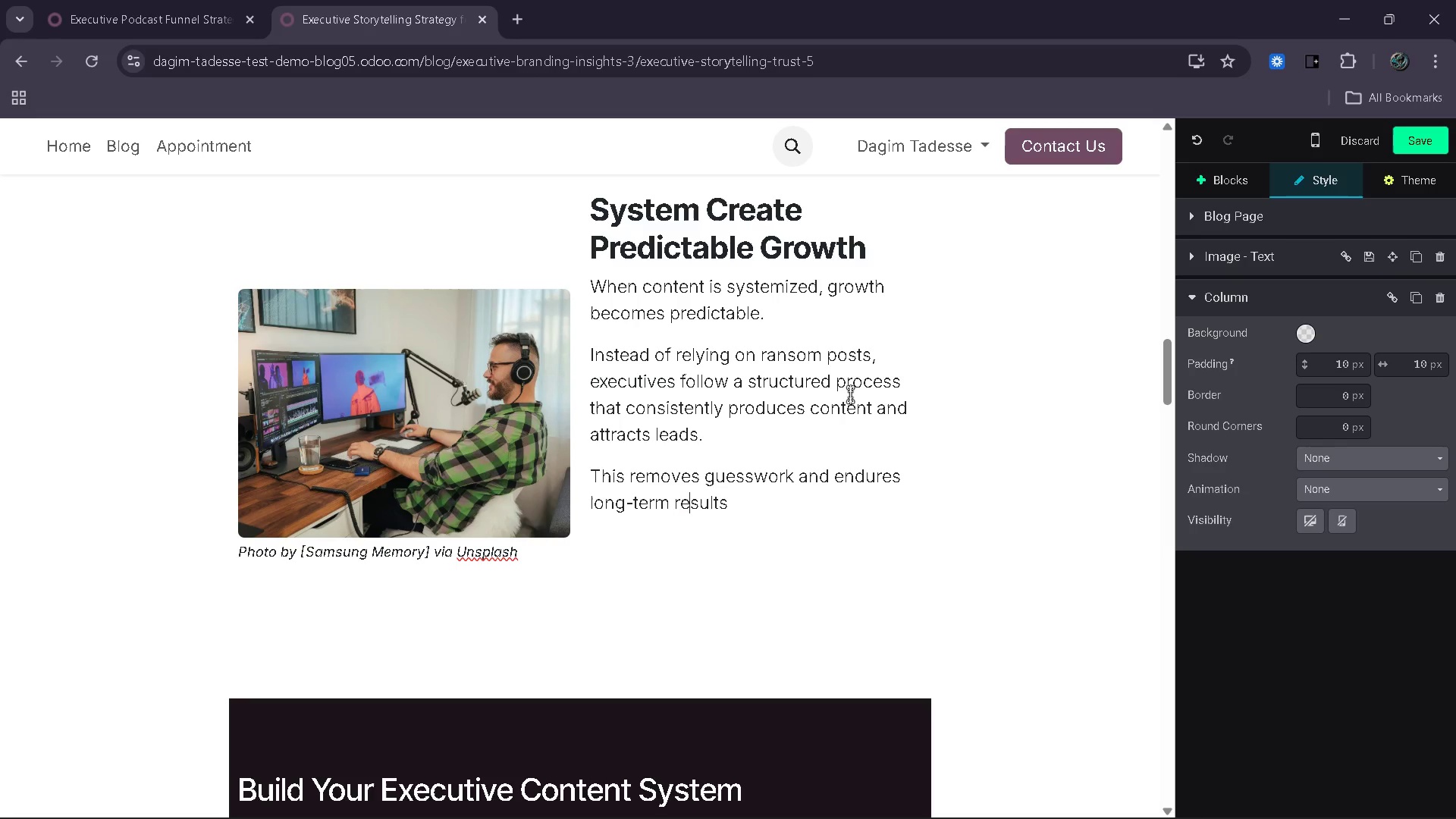 
key(ArrowRight)
 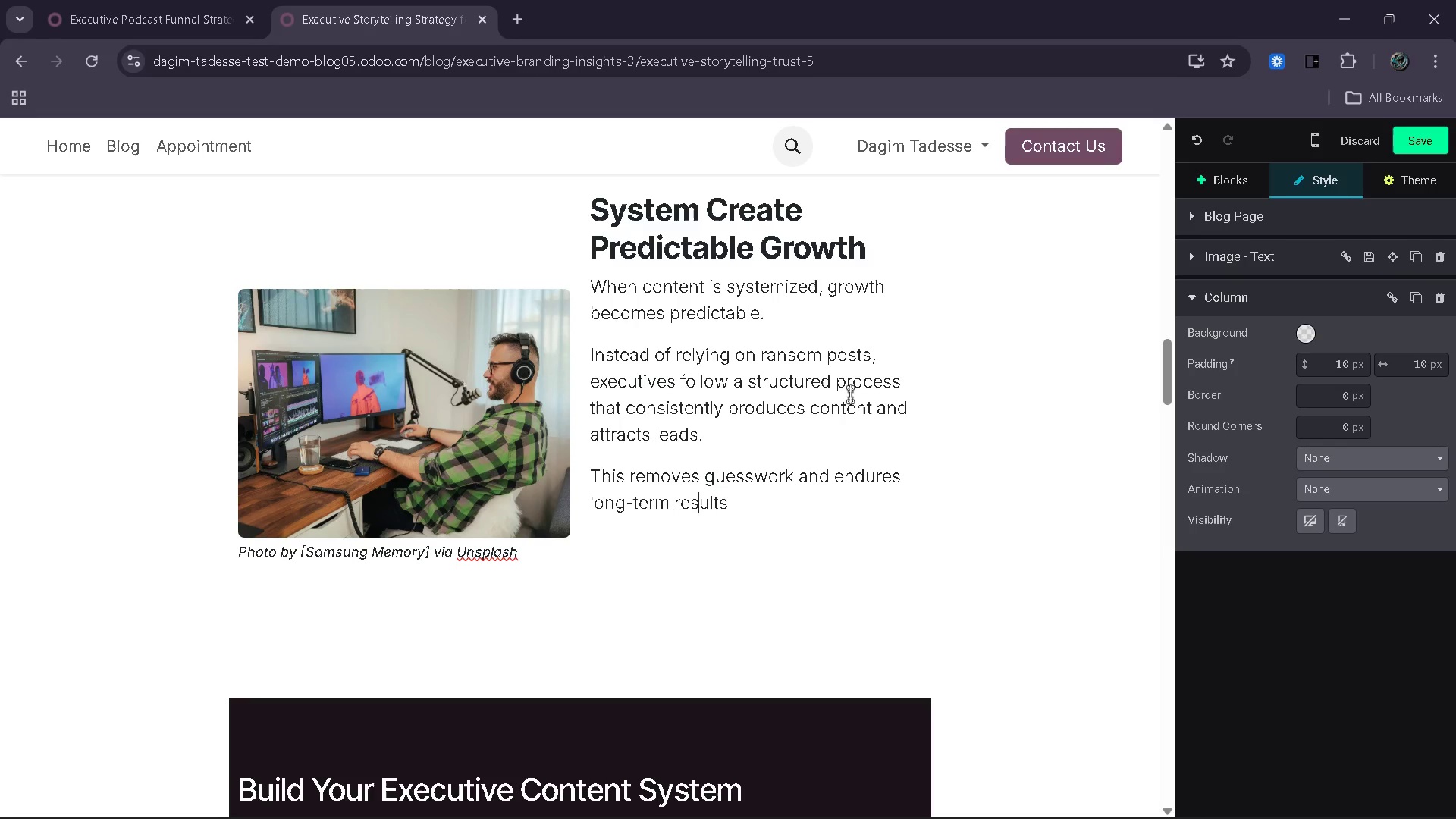 
key(ArrowRight)
 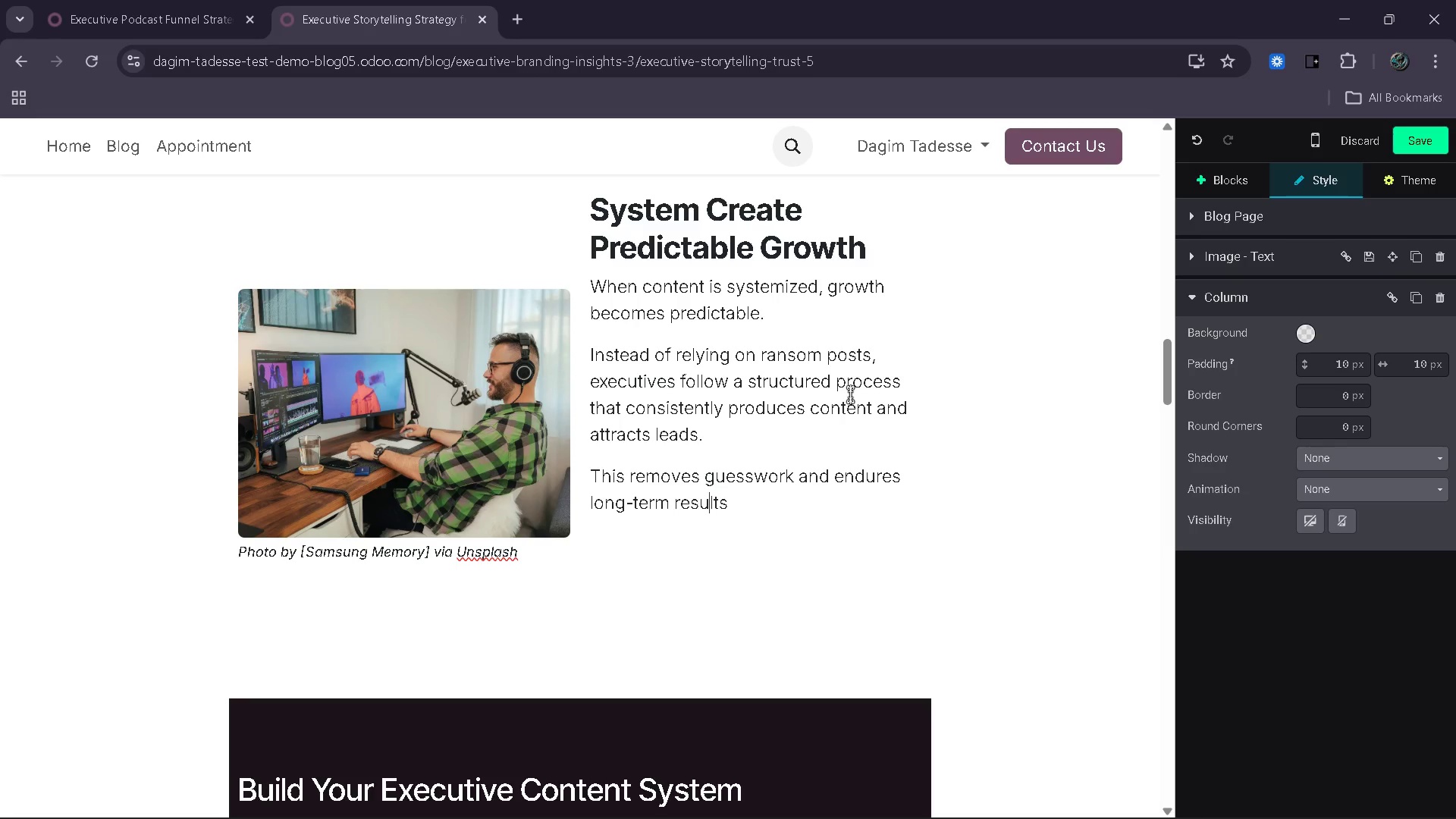 
key(ArrowRight)
 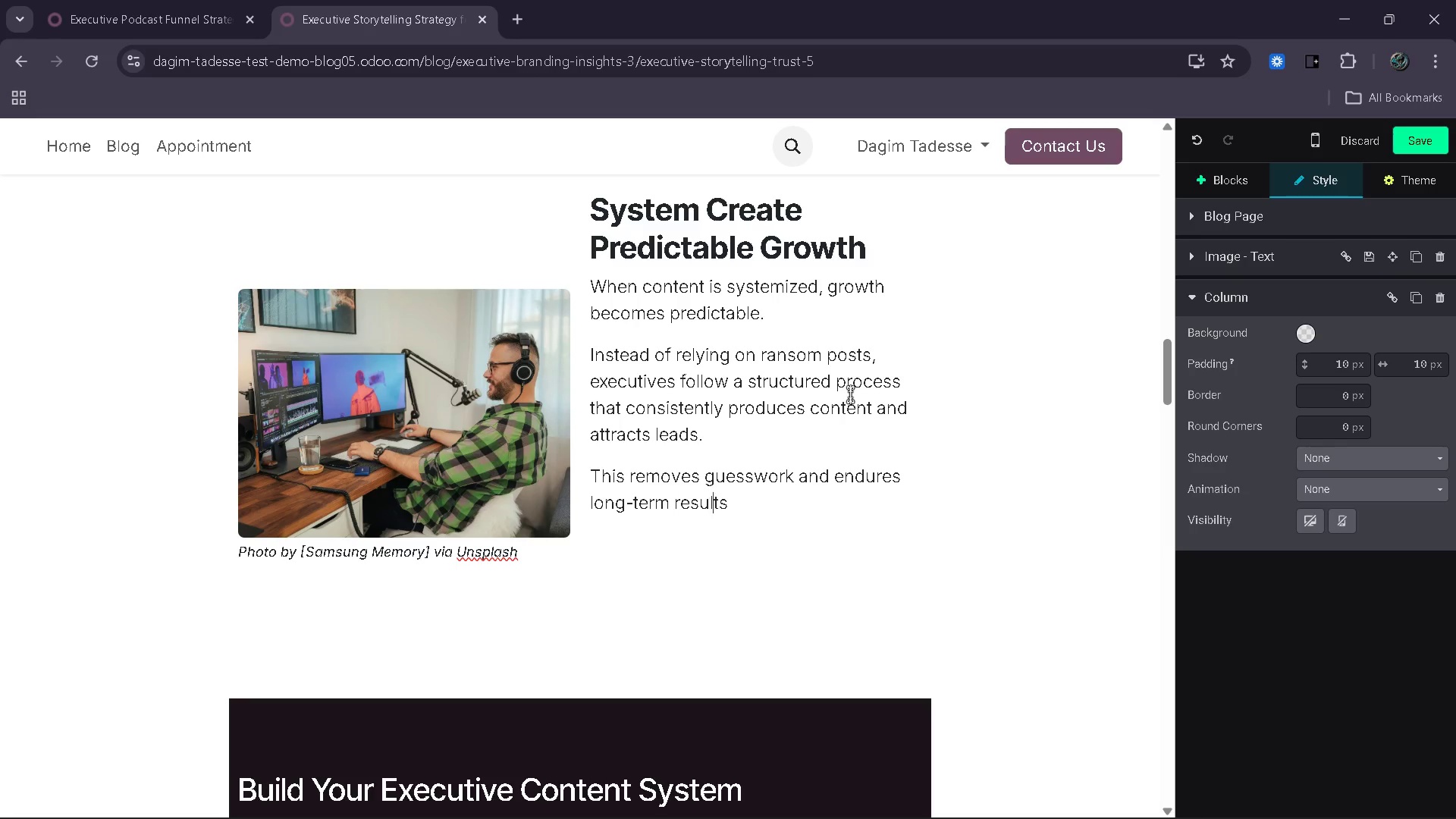 
key(ArrowRight)
 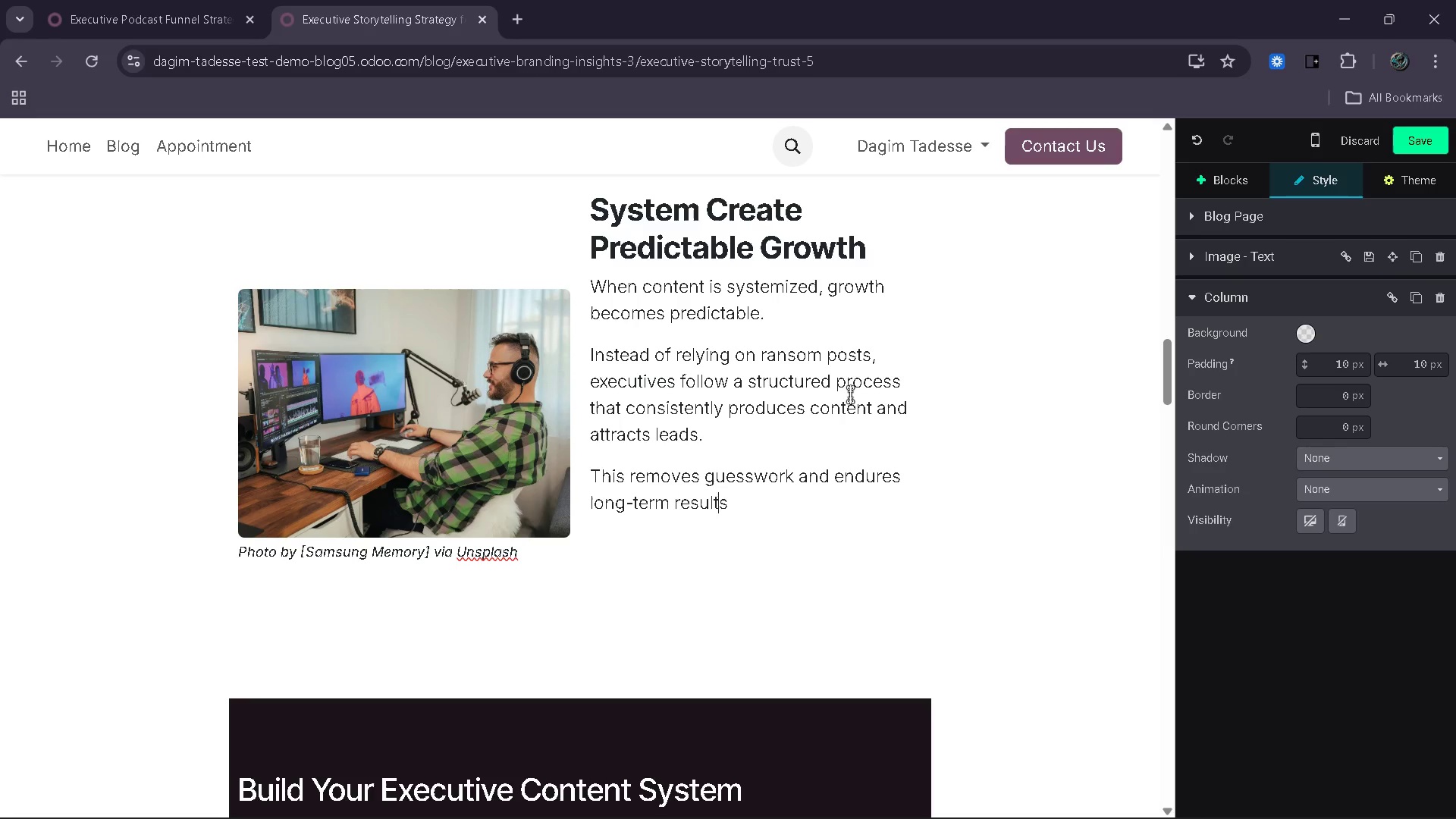 
key(ArrowRight)
 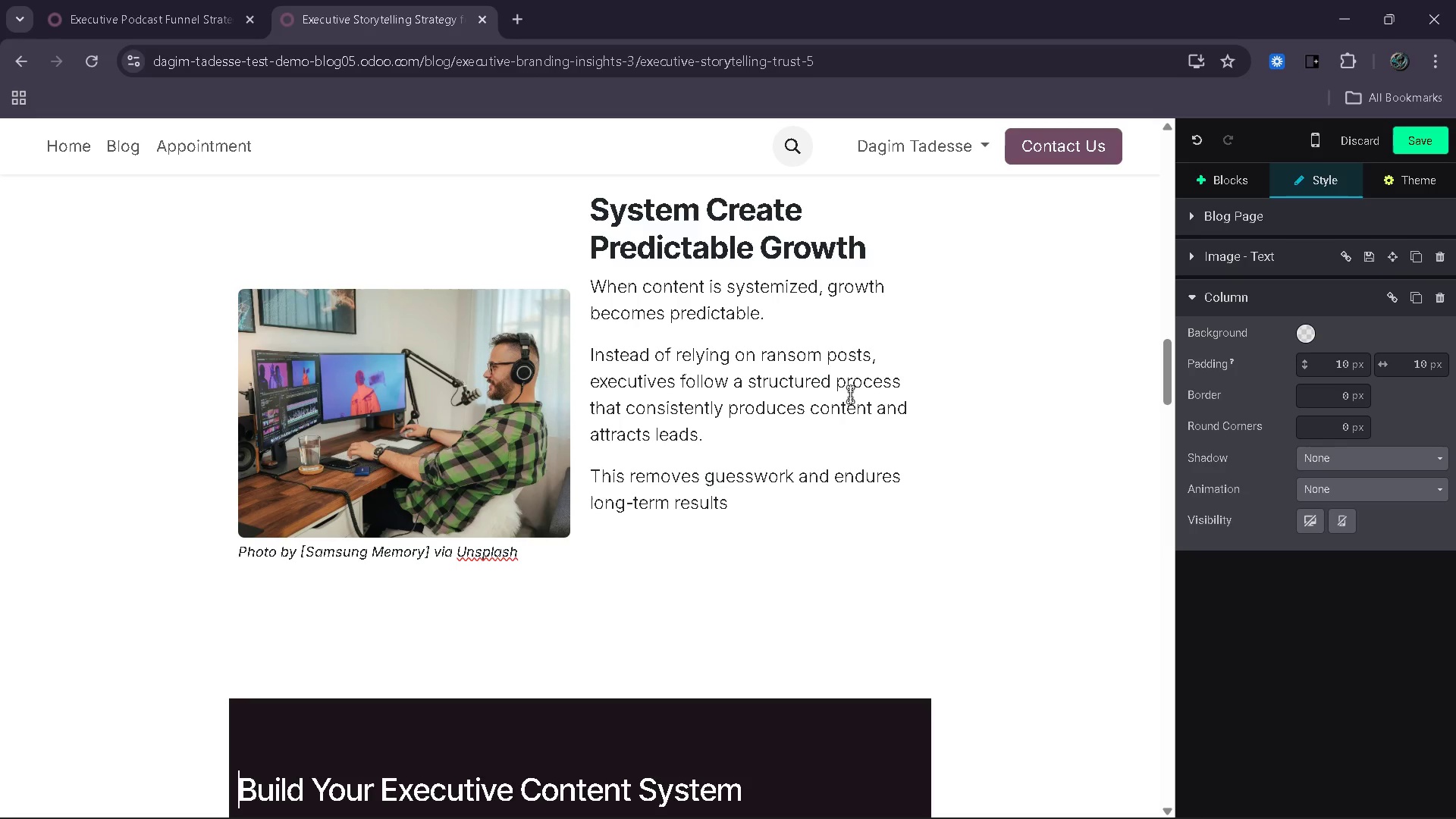 
key(ArrowRight)
 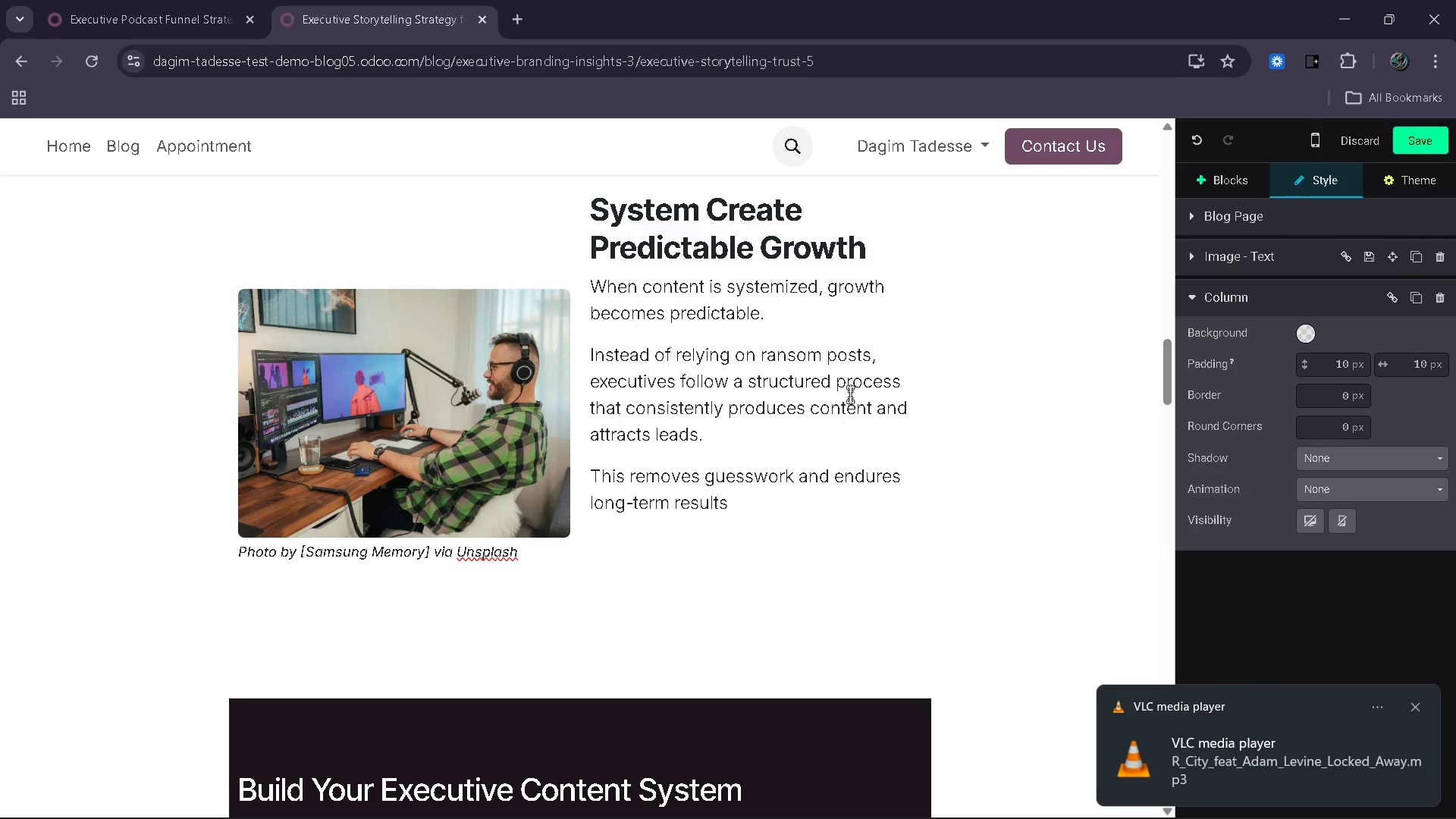 
key(ArrowLeft)
 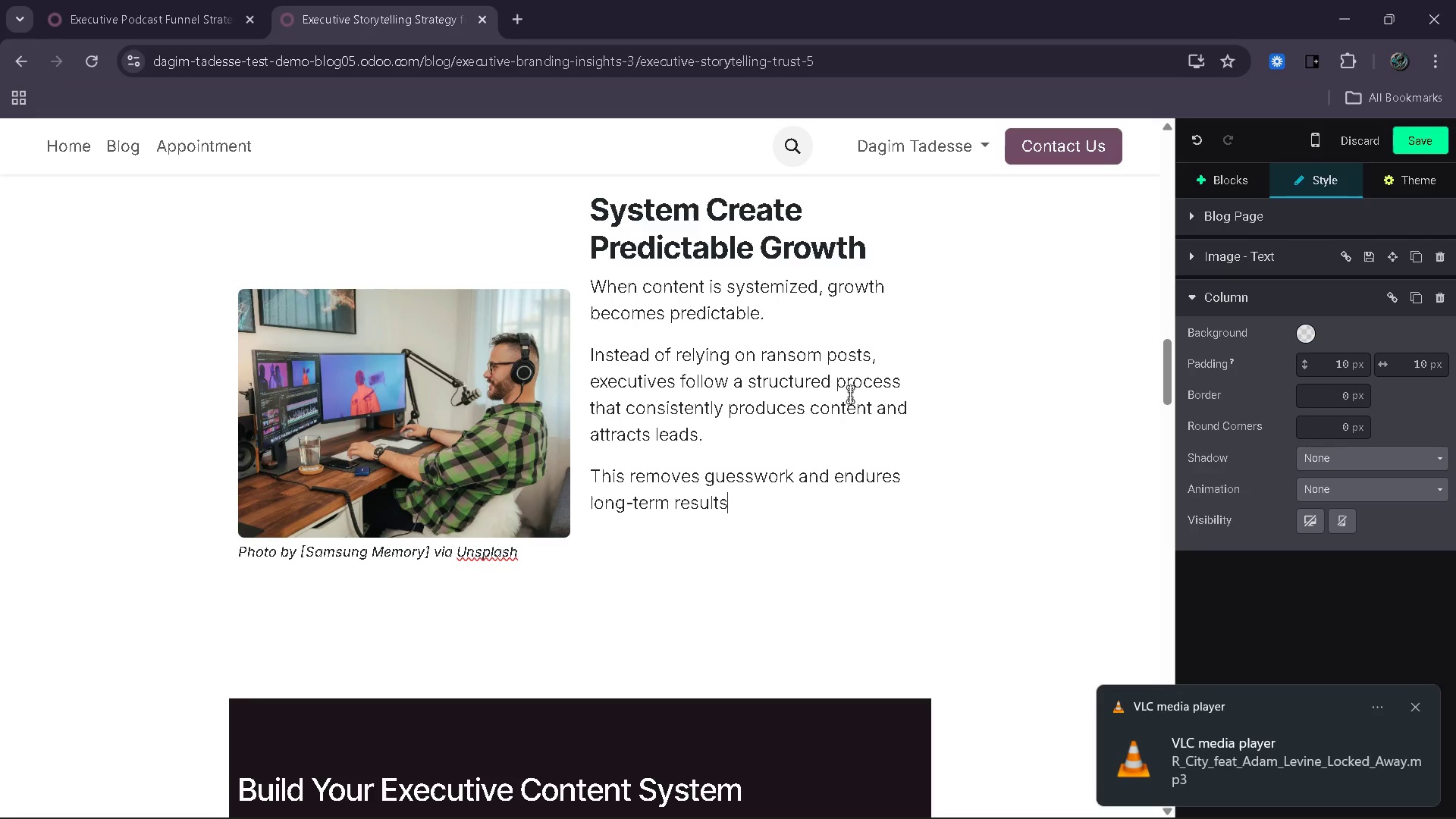 
key(Period)
 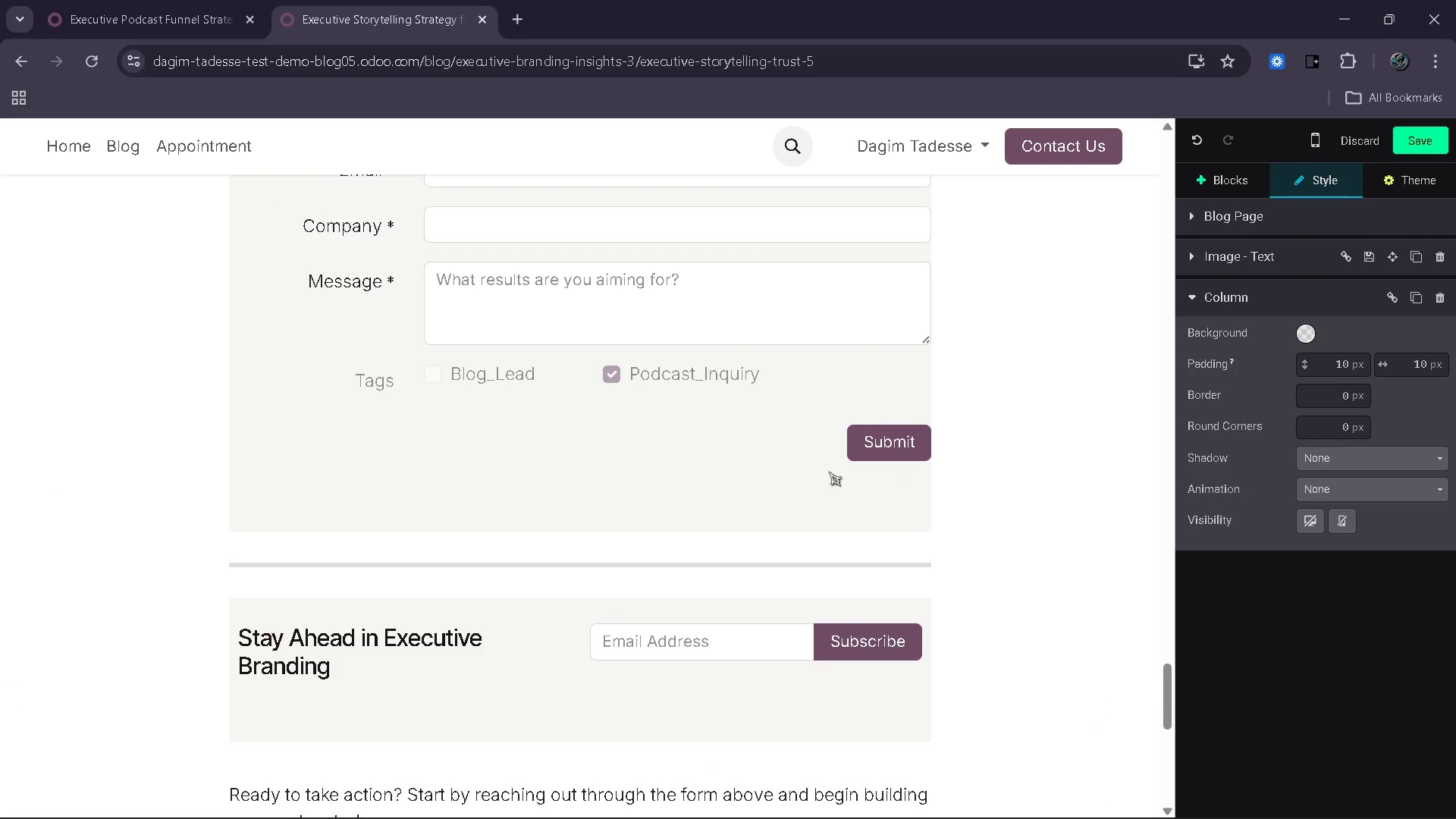 
wait(62.38)
 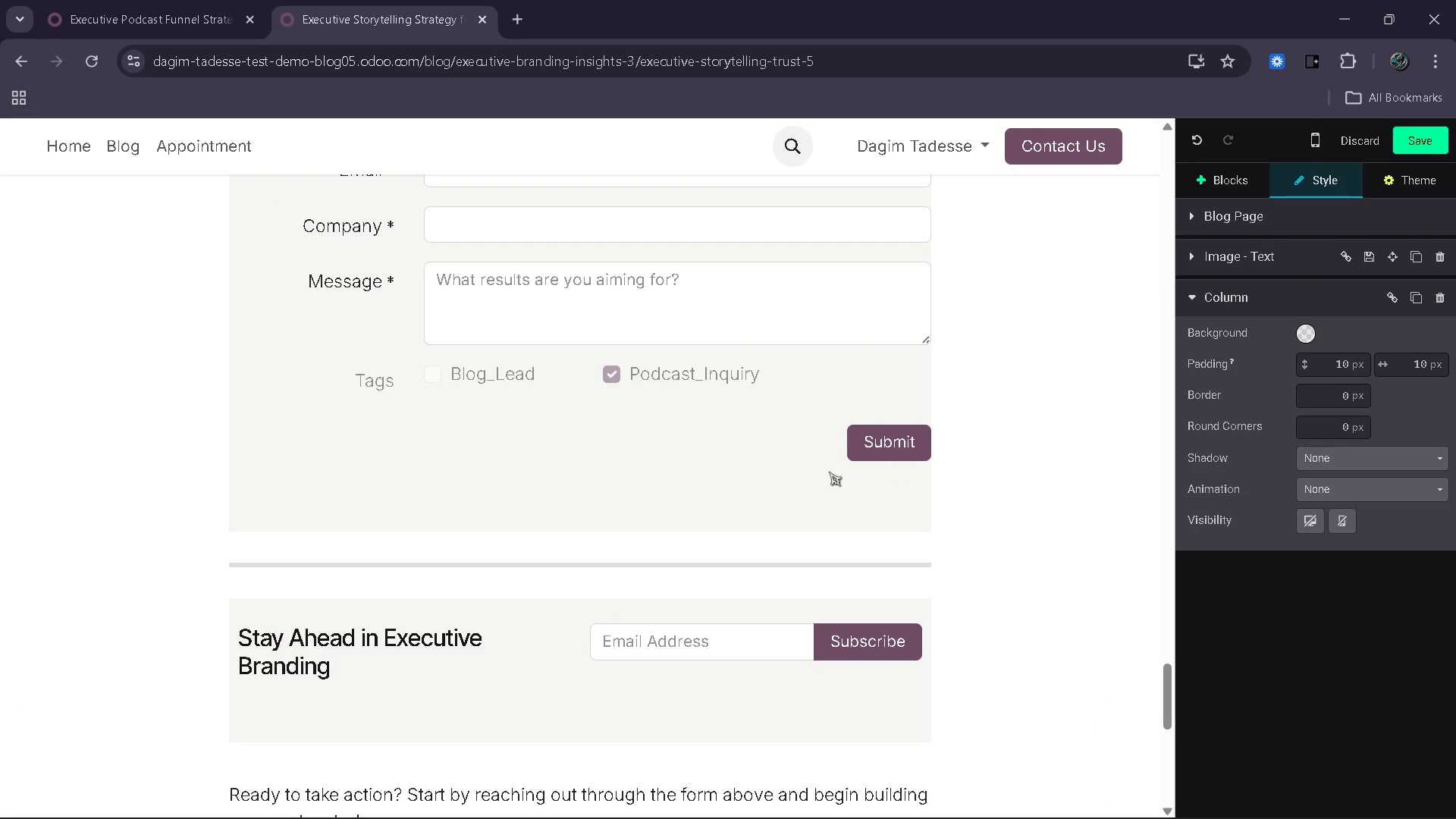 
left_click_drag(start_coordinate=[346, 619], to_coordinate=[237, 586])
 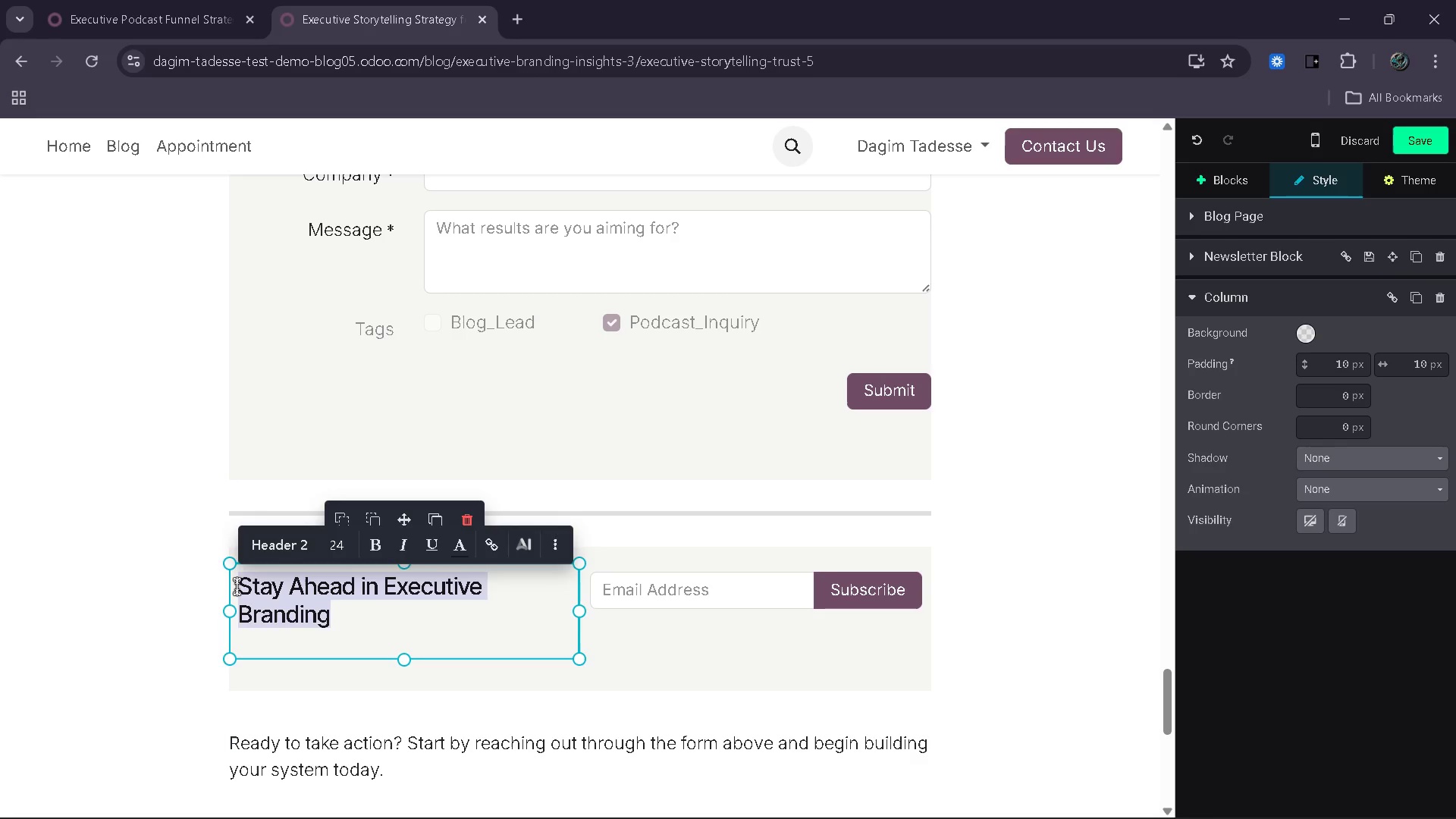 
type(Executive Authority Insights)
 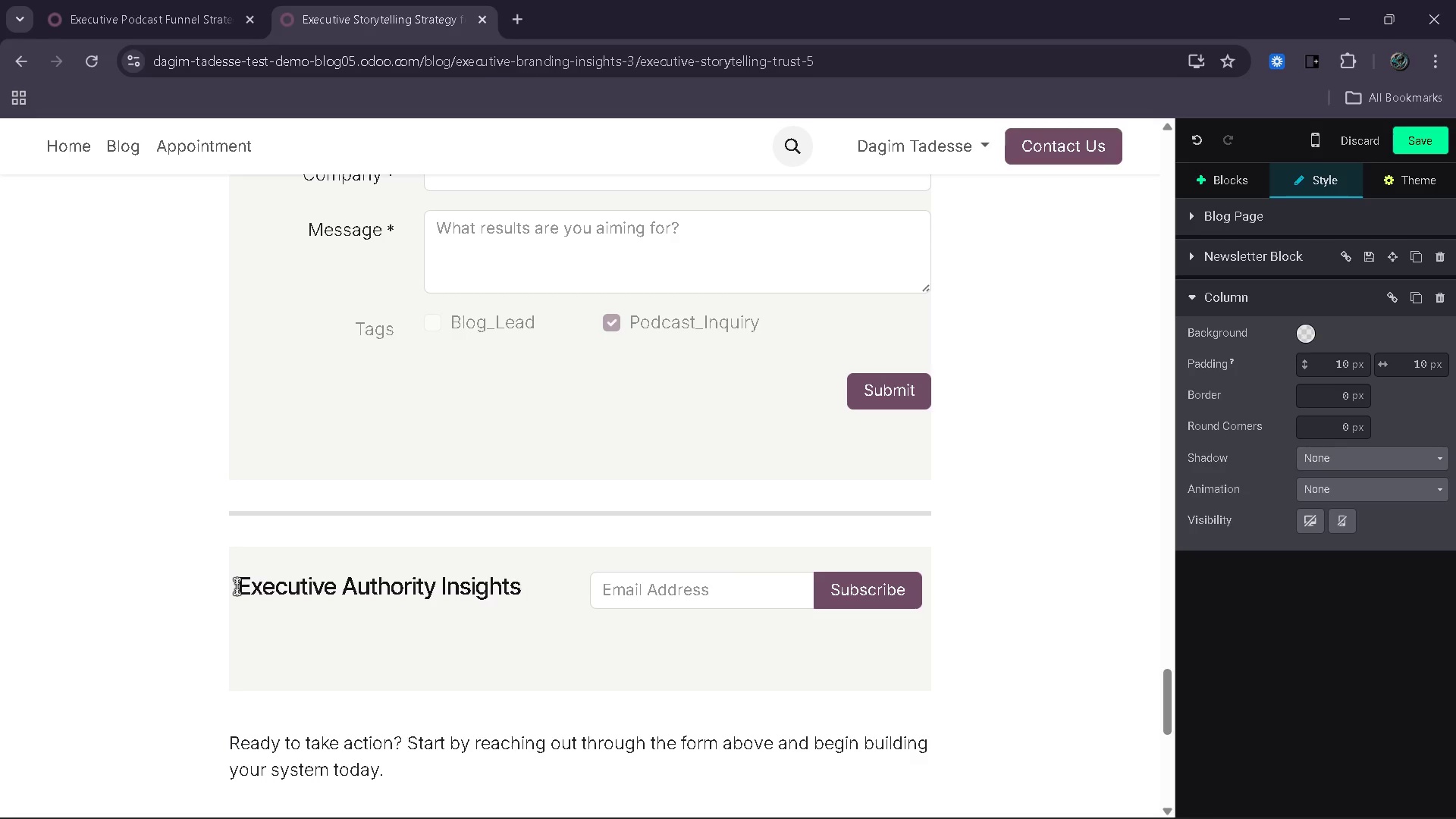 
wait(15.66)
 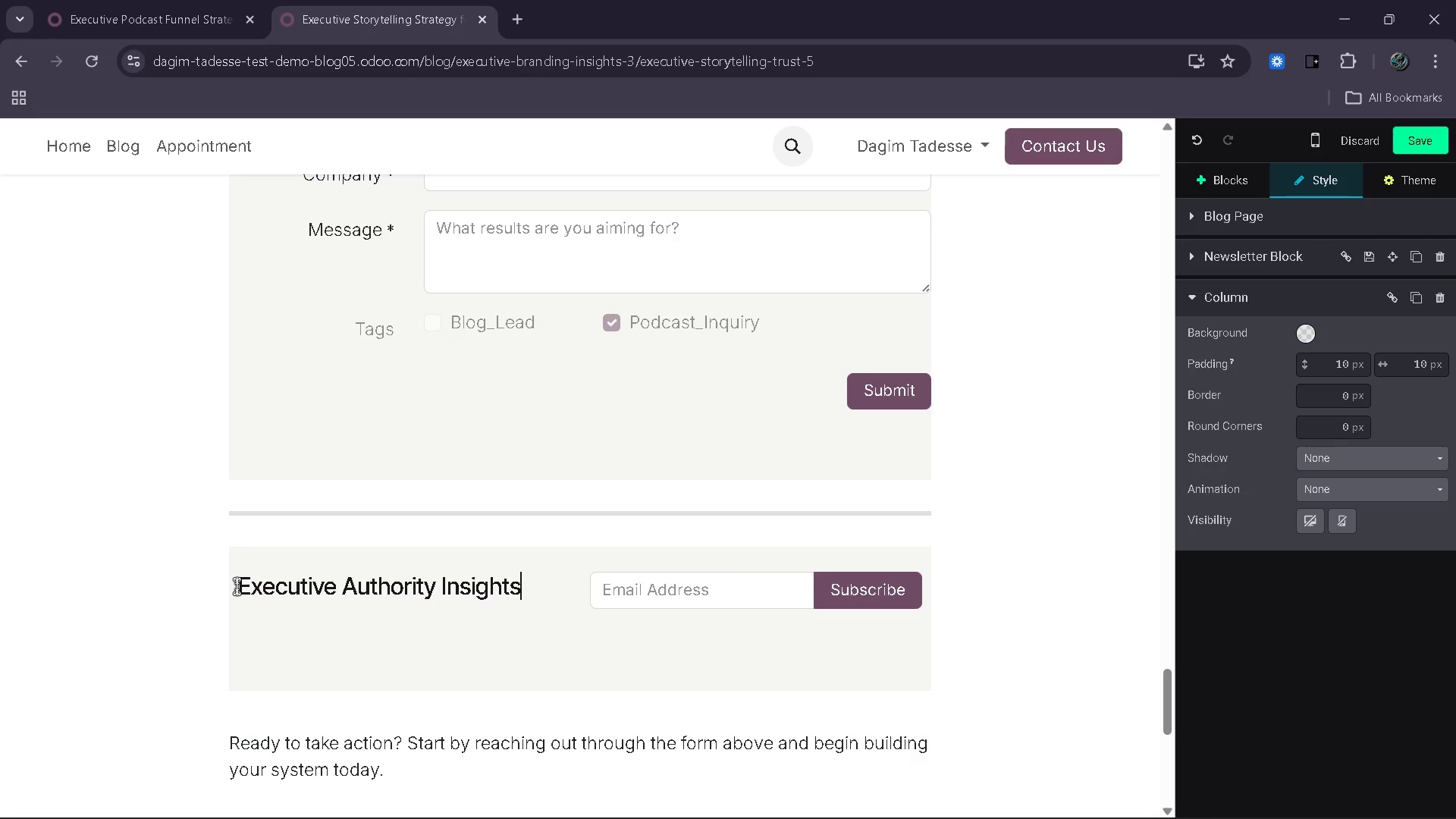 
key(Control+Z)
 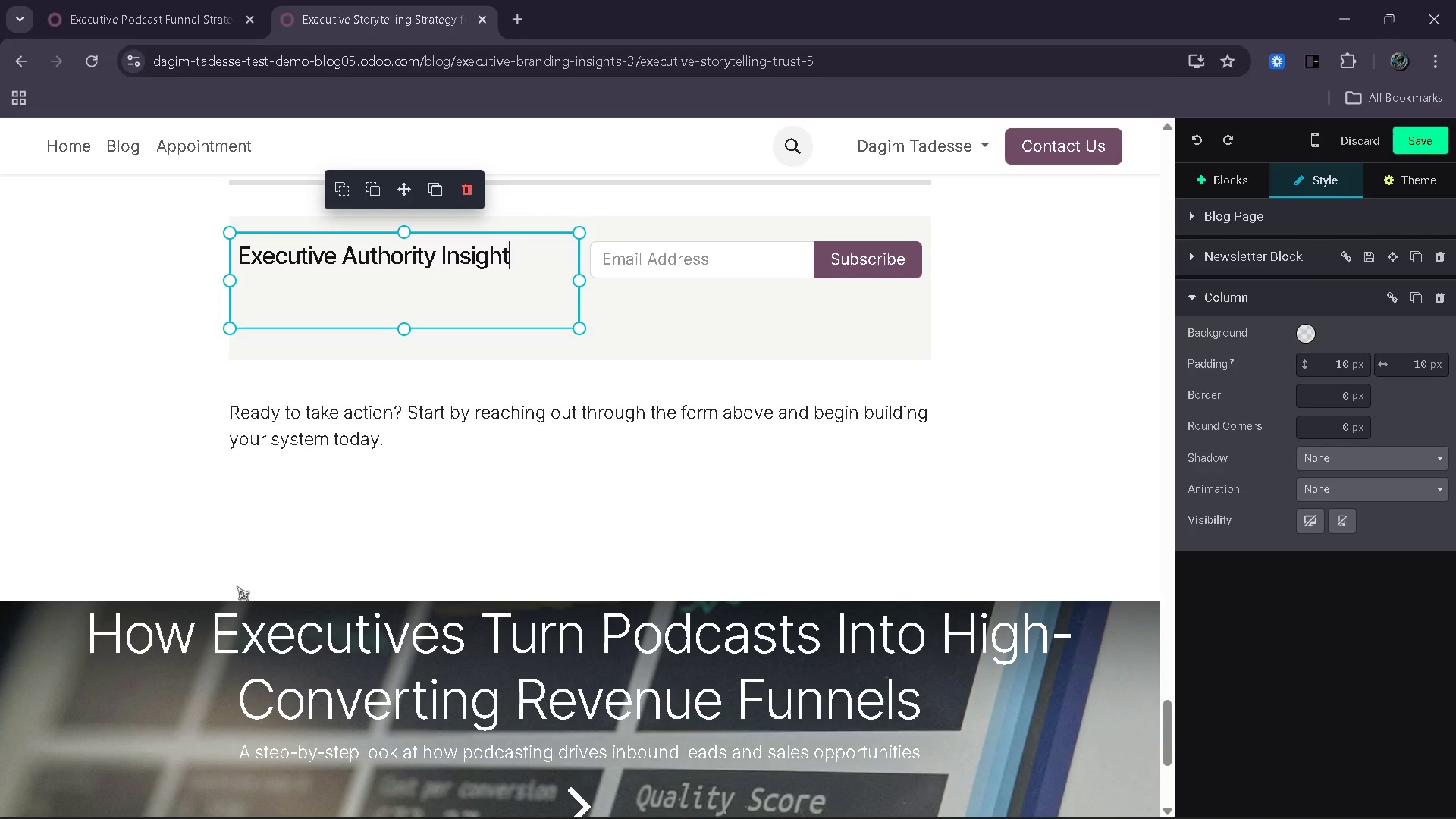 
key(Control+Z)
 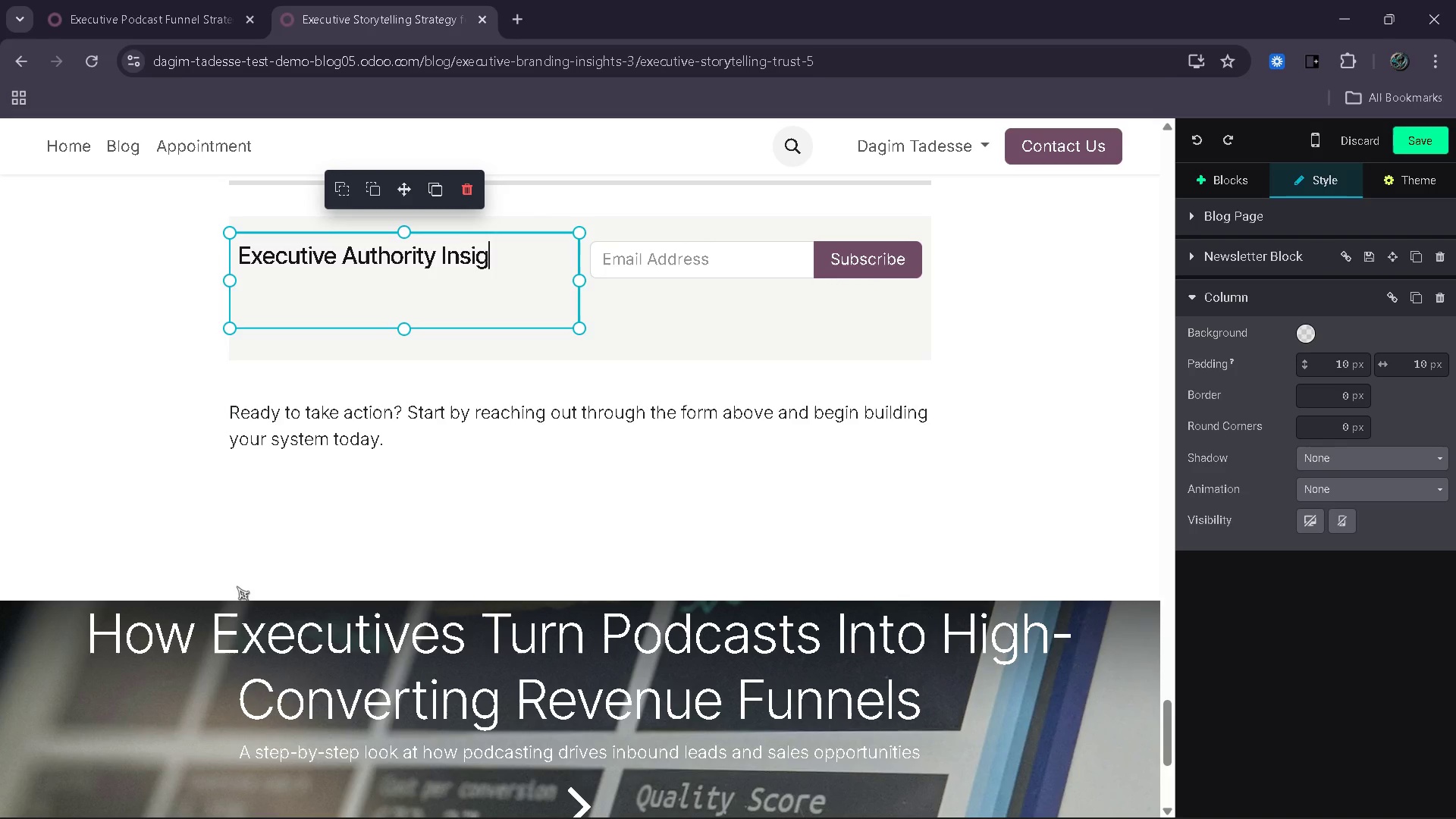 
key(Control+Z)
 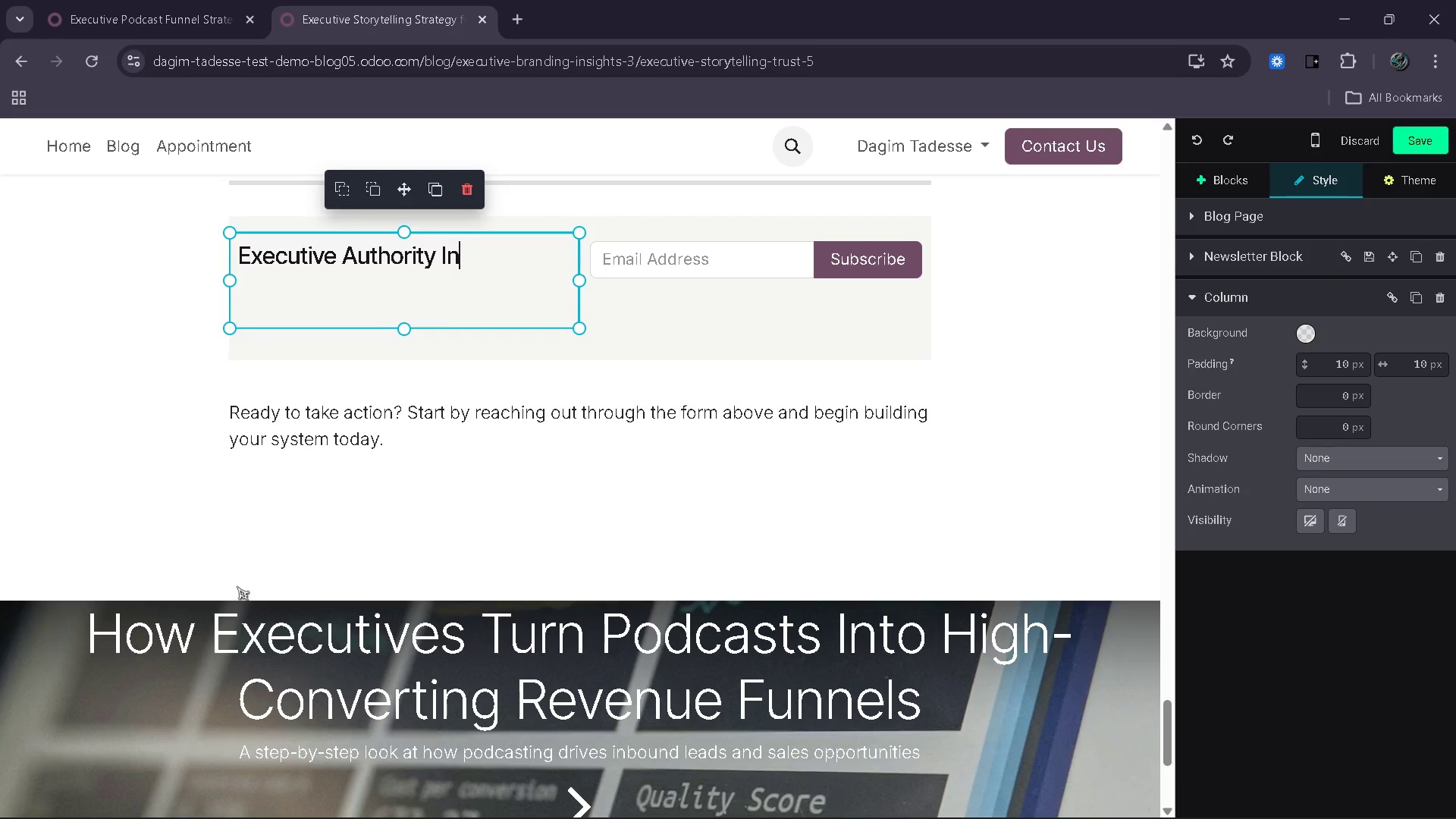 
key(Control+Z)
 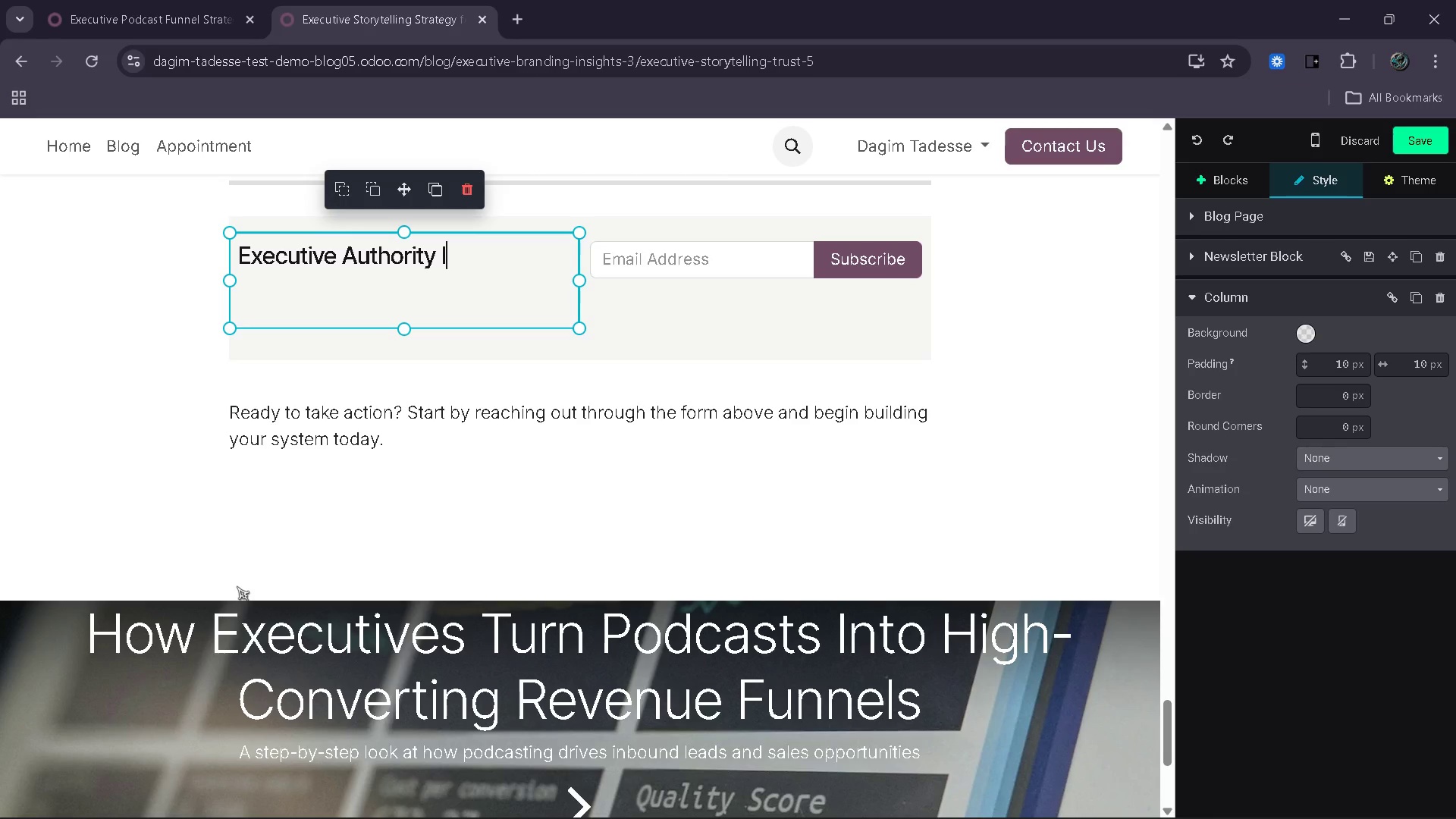 
key(Control+Z)
 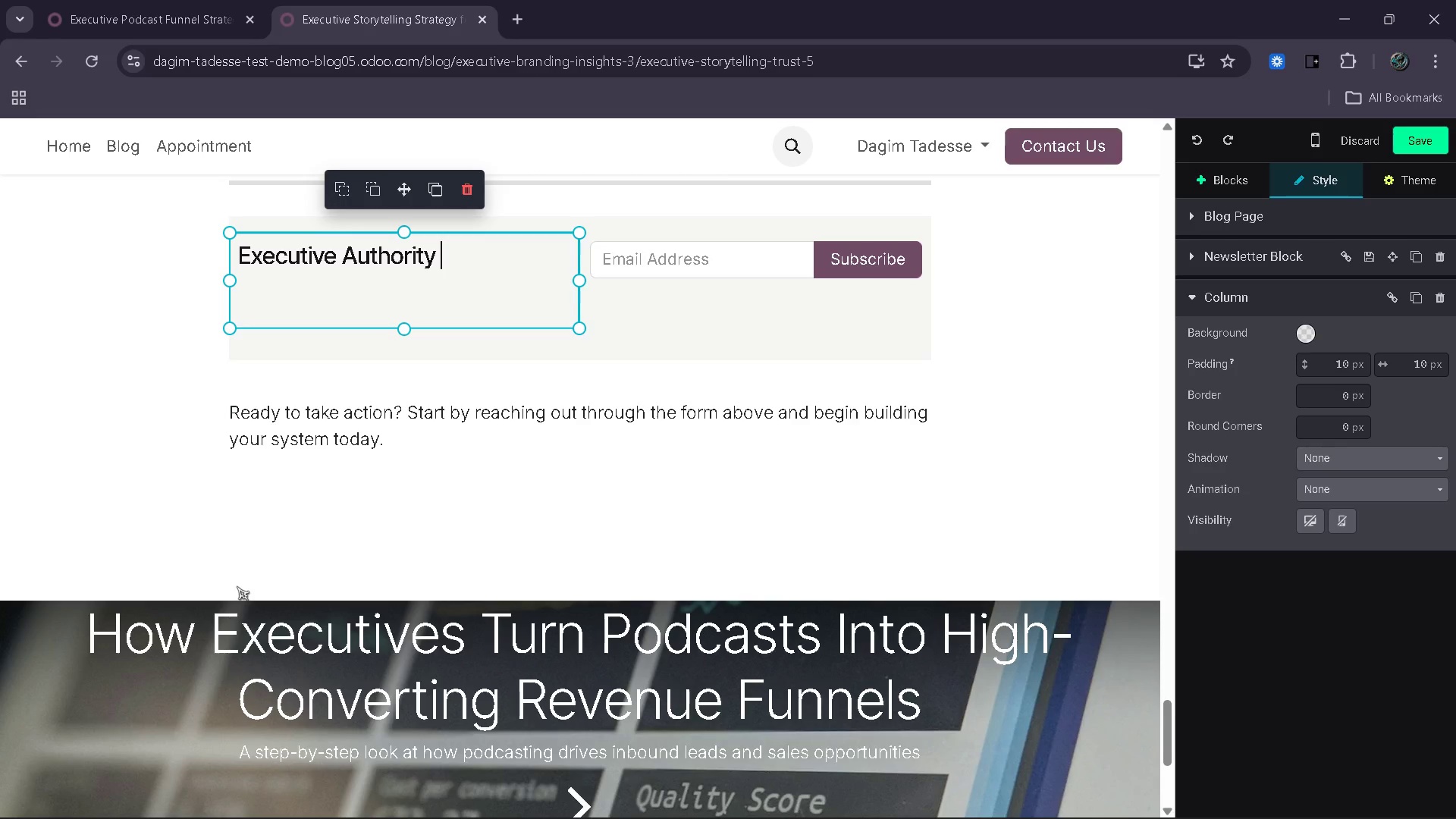 
key(Control+Z)
 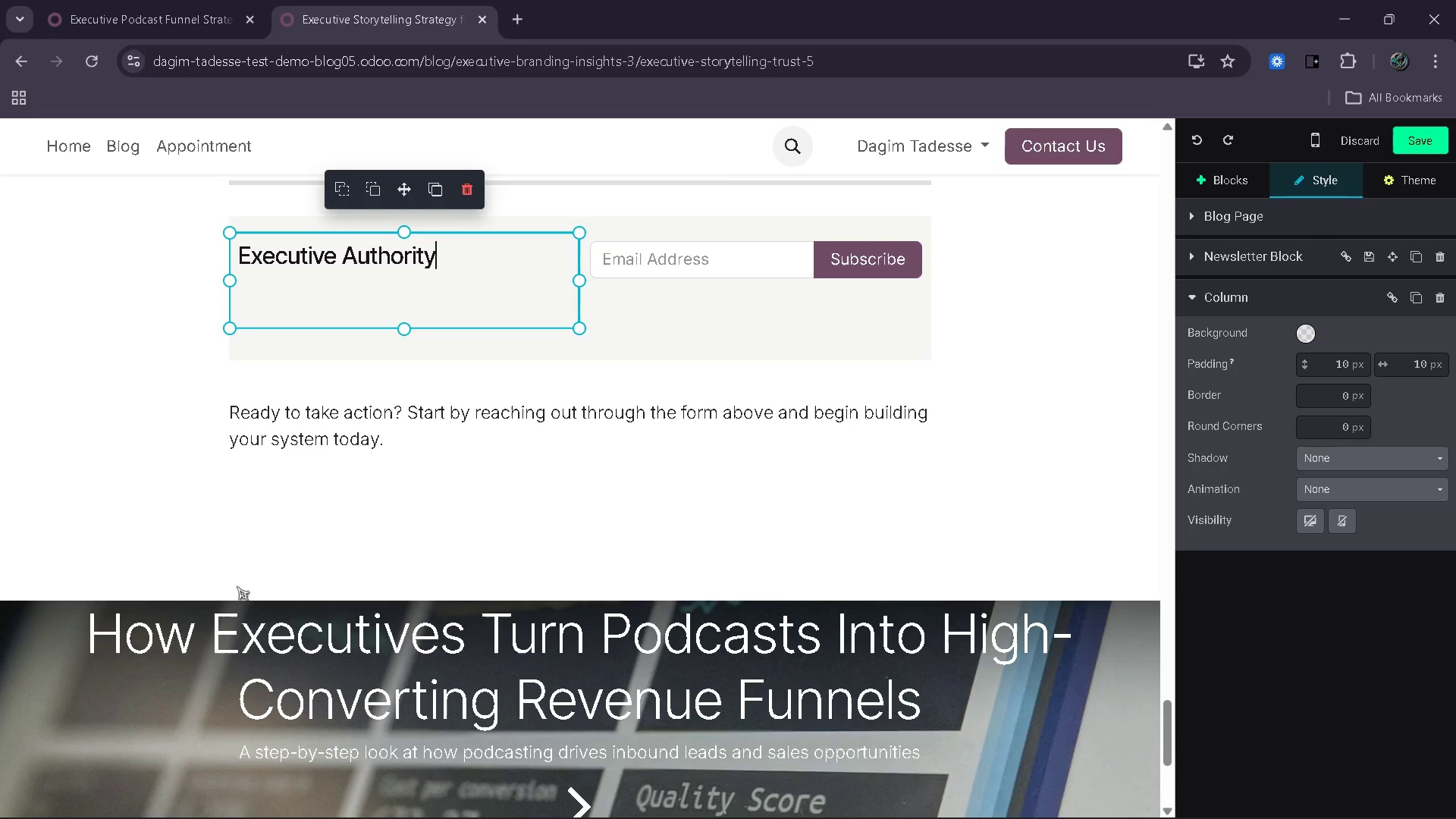 
key(Control+Z)
 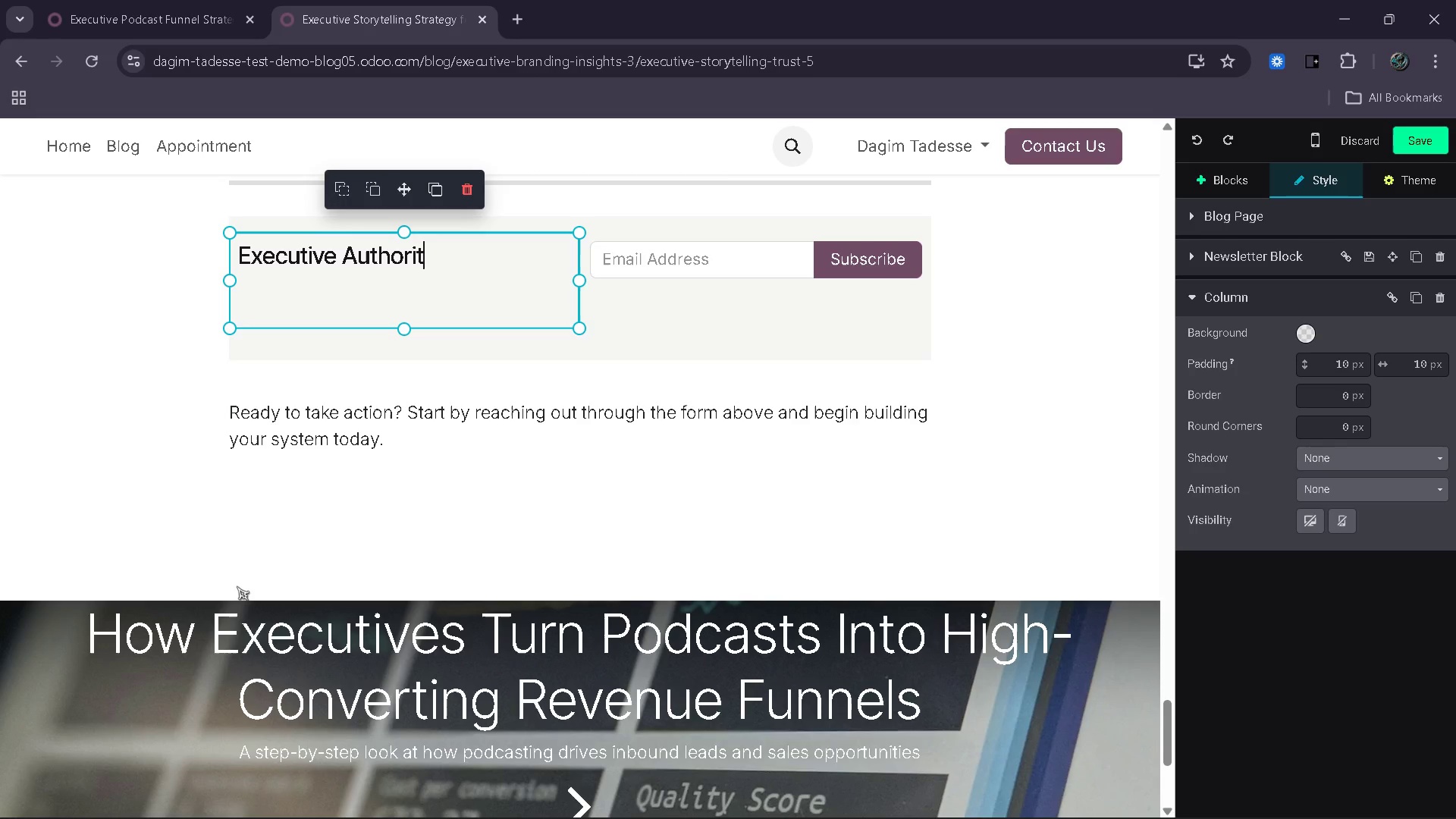 
key(Control+Z)
 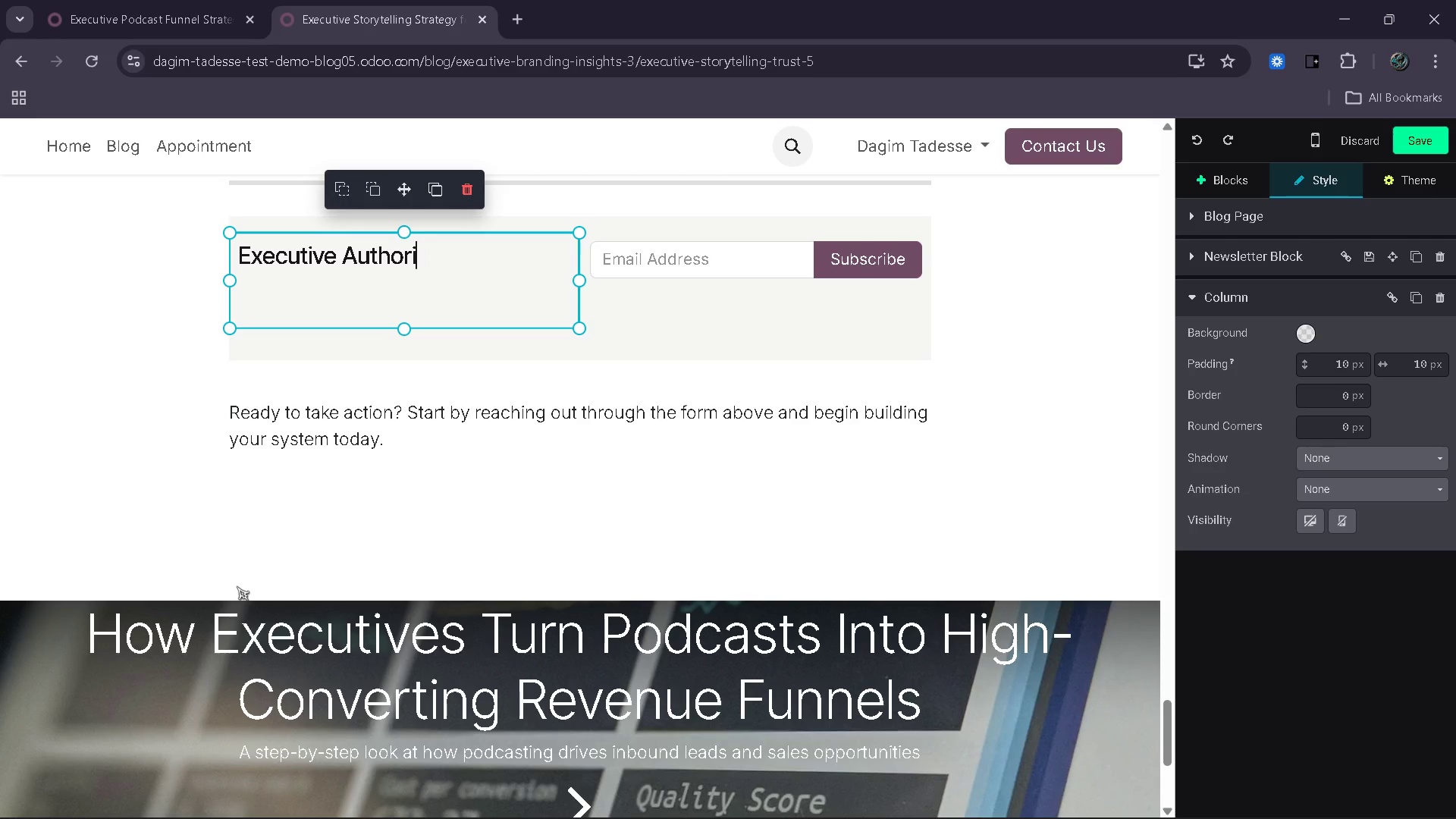 
key(Control+Z)
 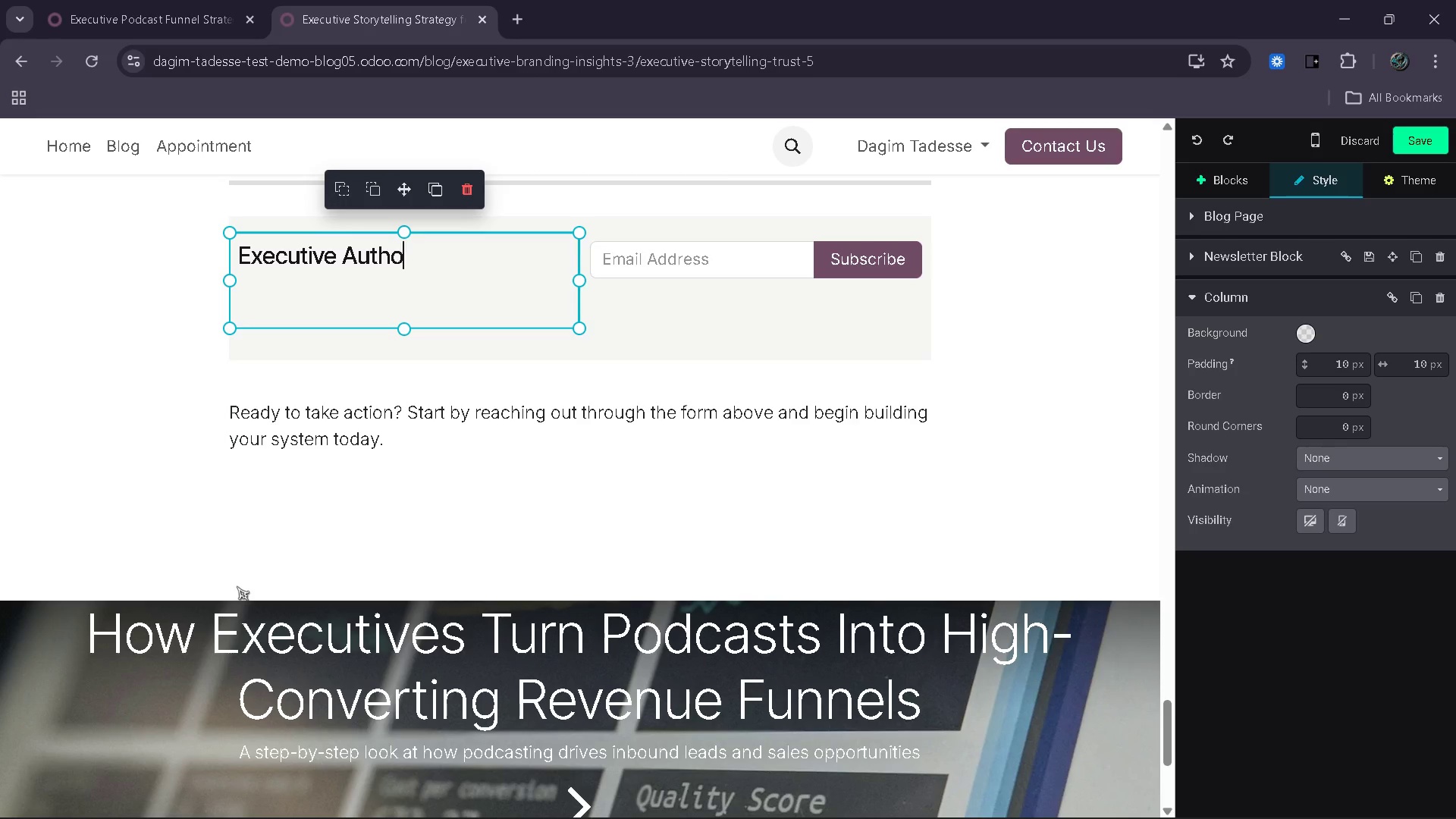 
key(Control+Z)
 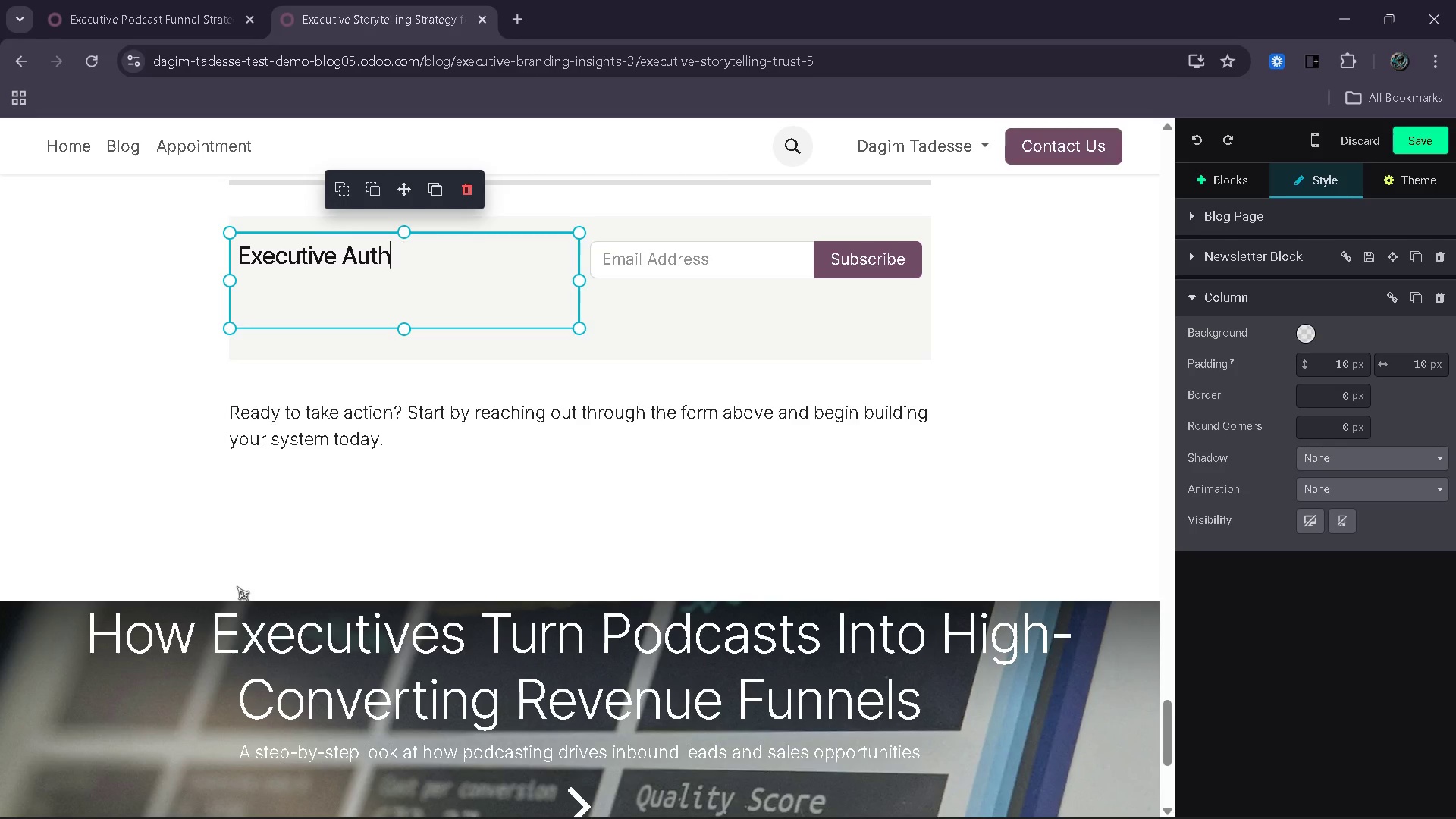 
key(Control+Z)
 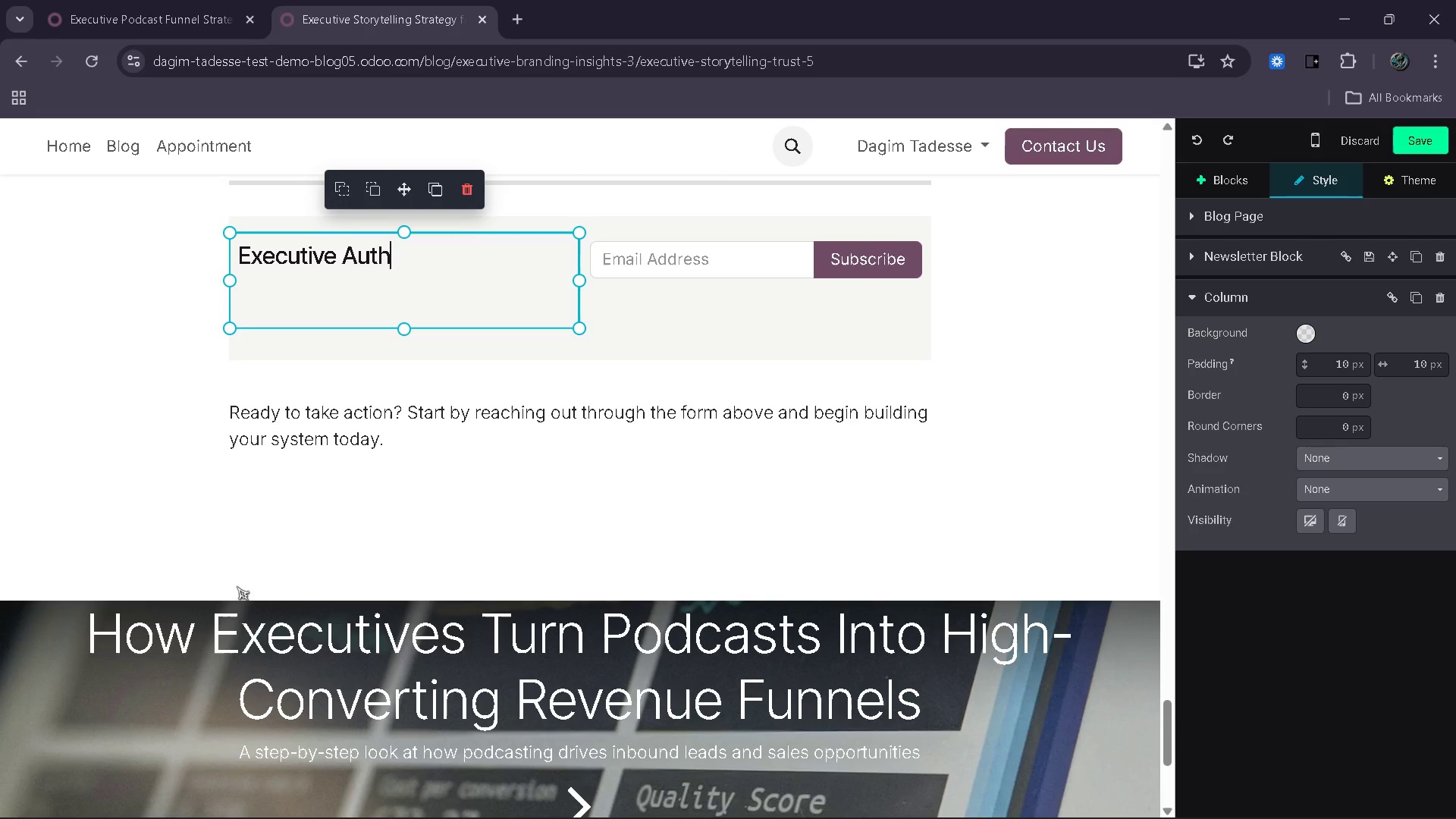 
key(Control+Z)
 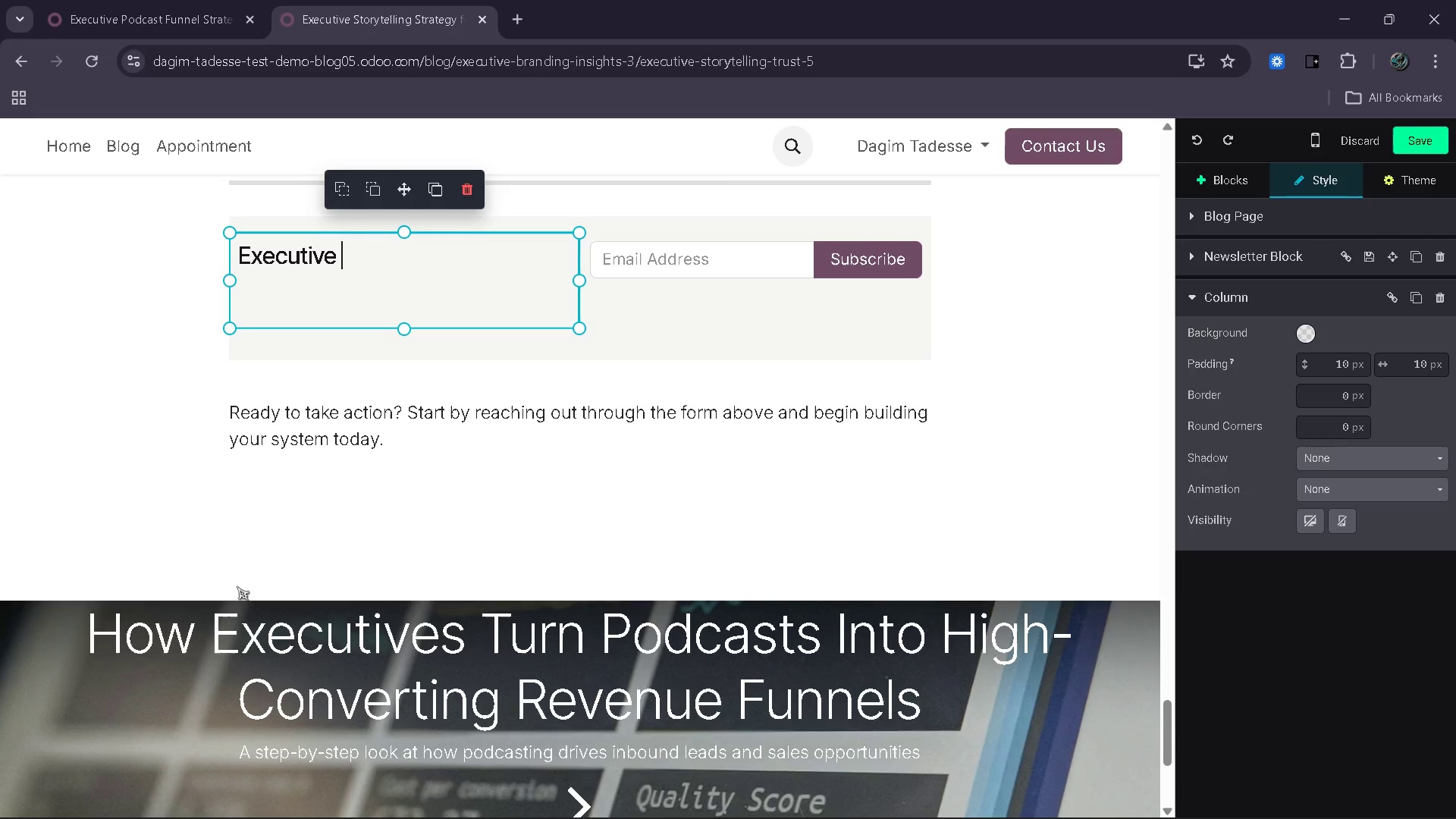 
key(Control+Z)
 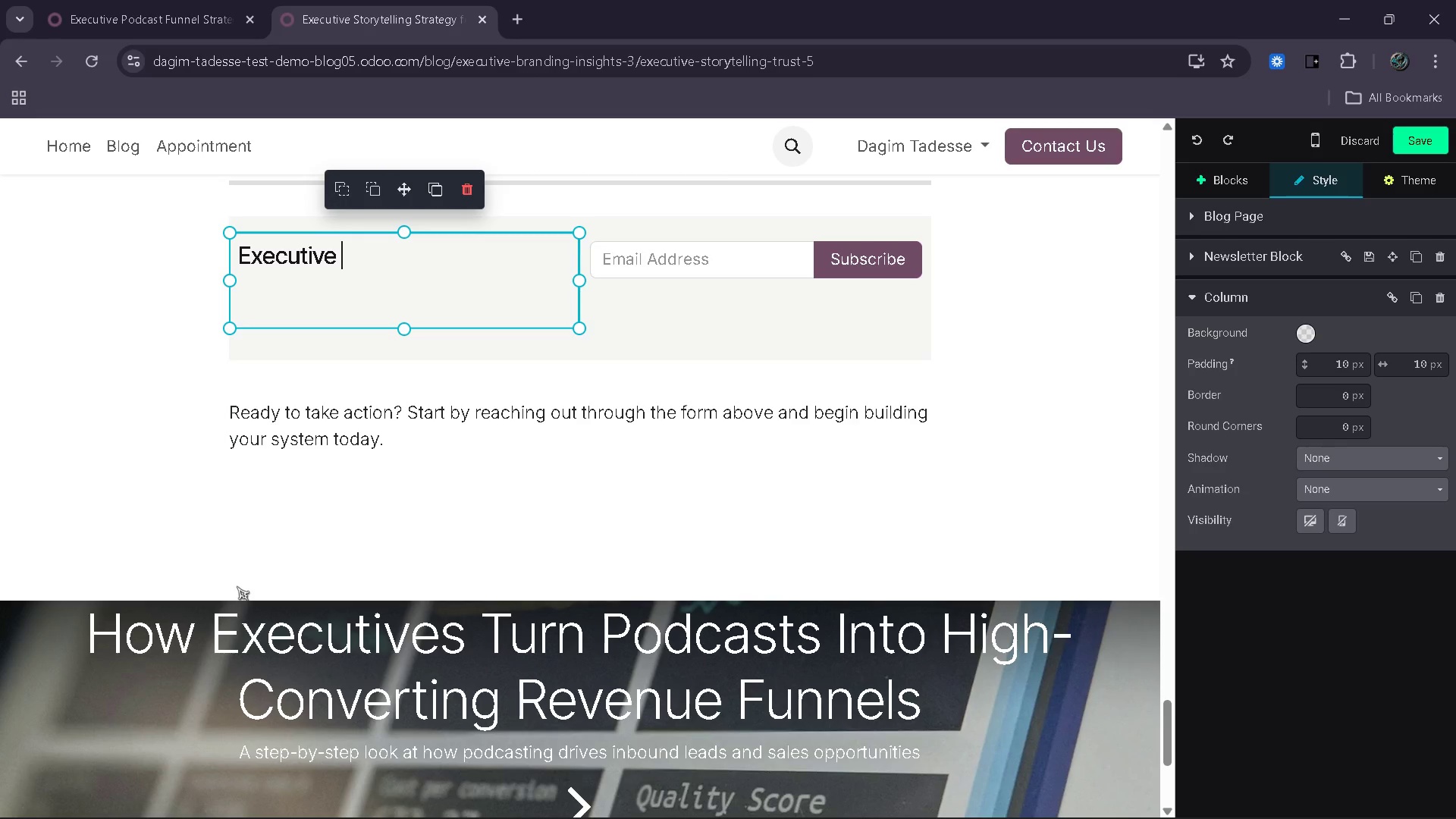 
key(Control+Z)
 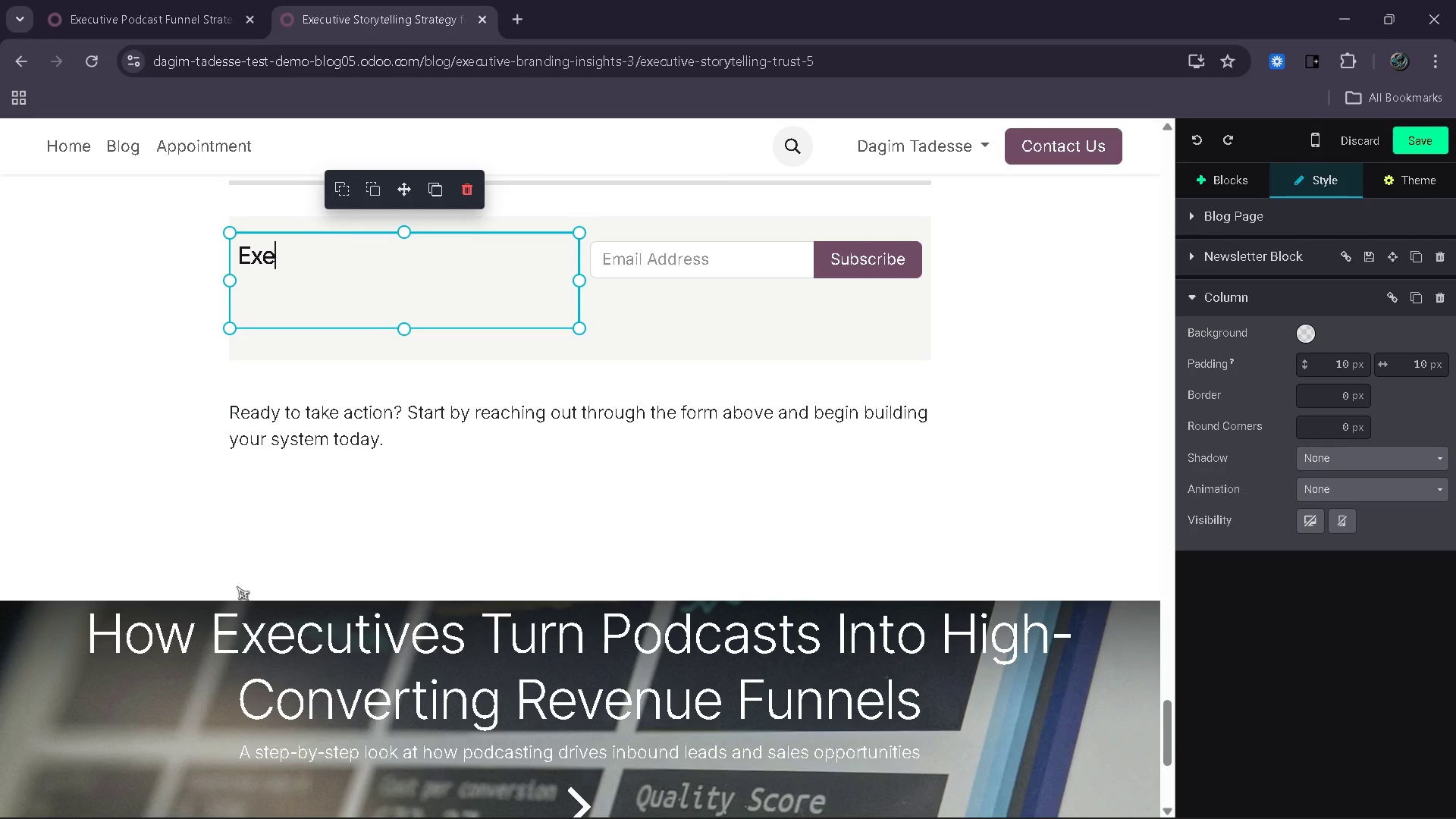 
key(Control+Z)
 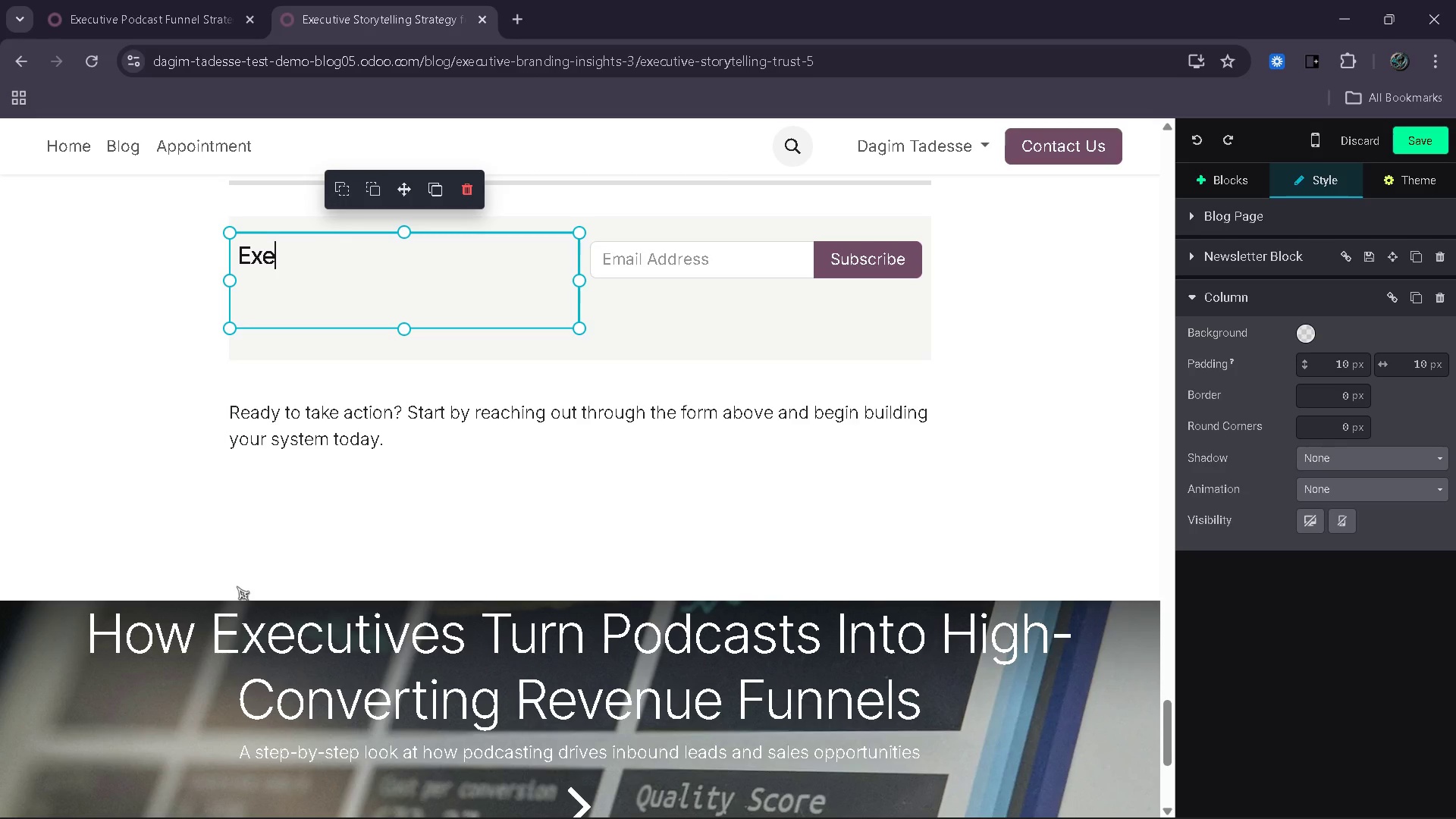 
key(Control+Z)
 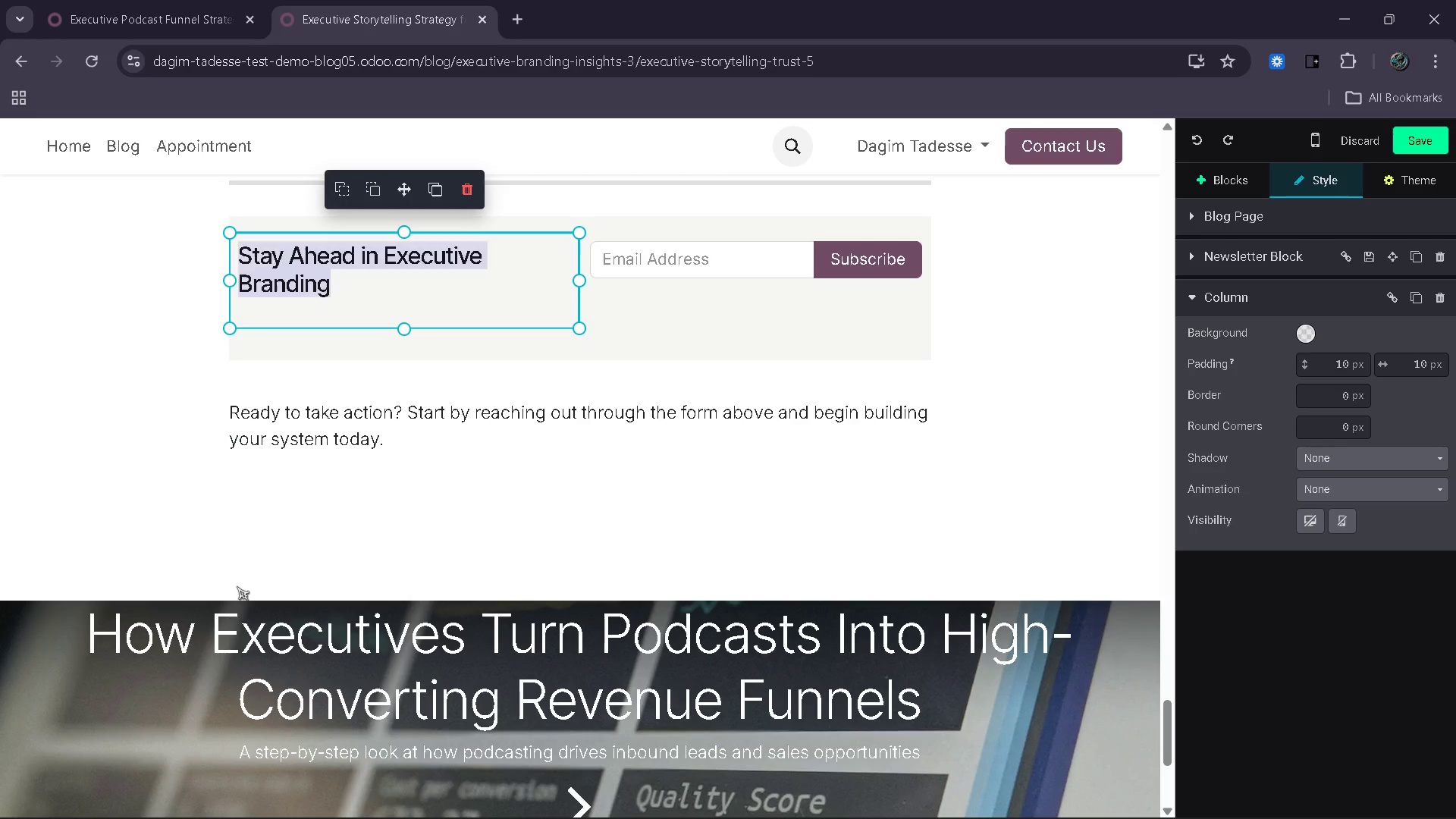 
key(Control+Z)
 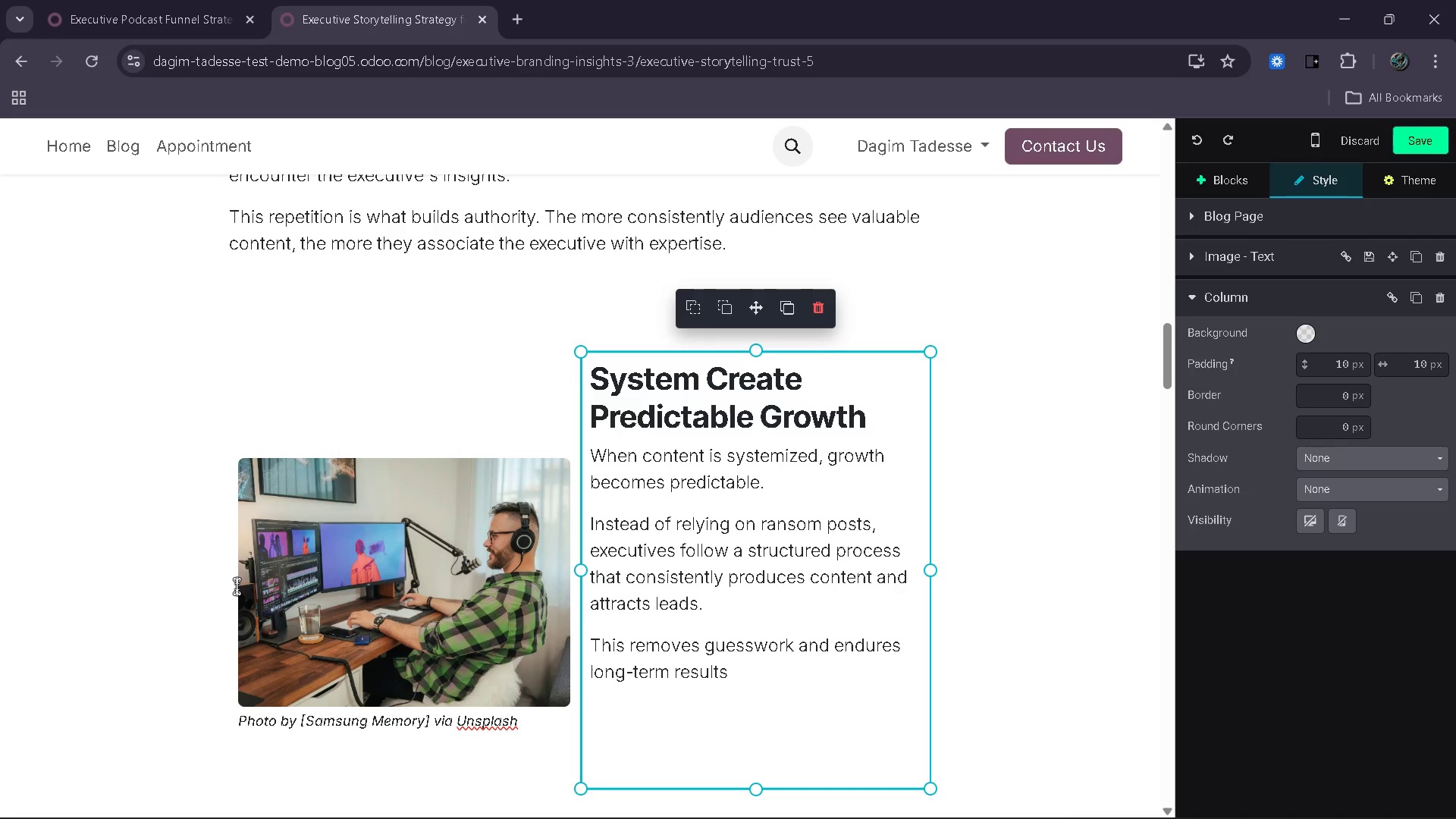 
key(Control+Y)
 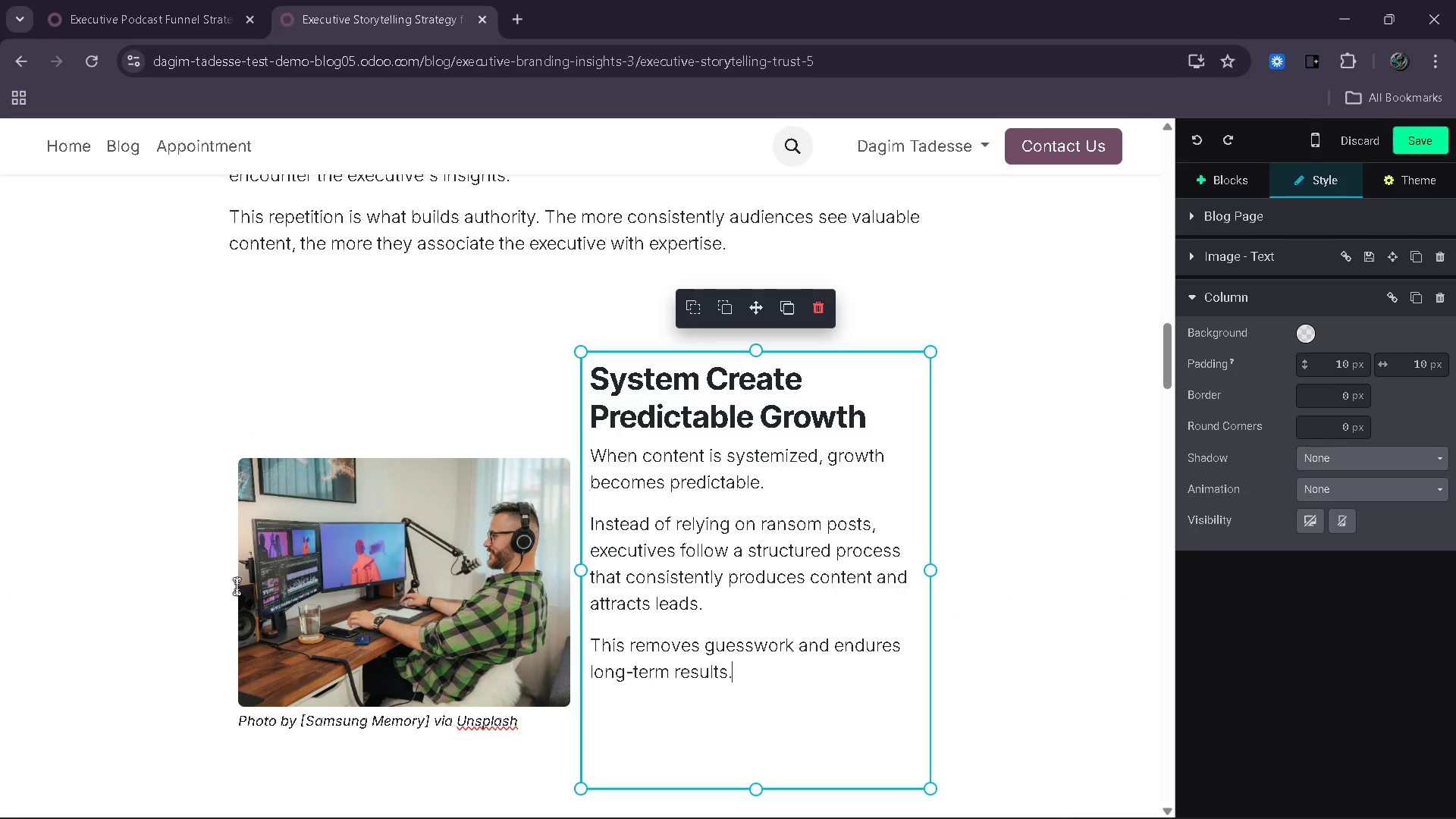 
key(Control+Y)
 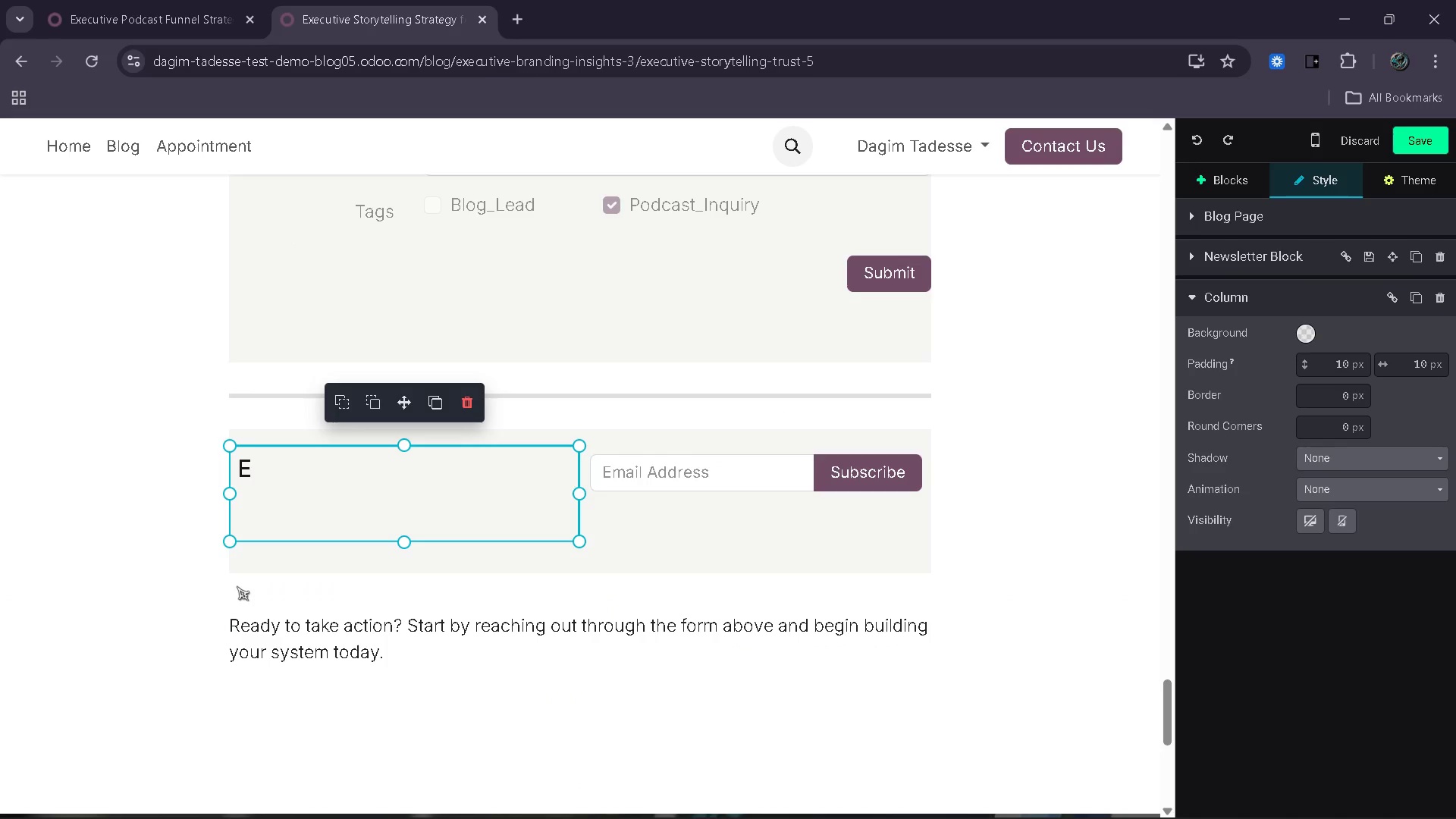 
key(Control+Y)
 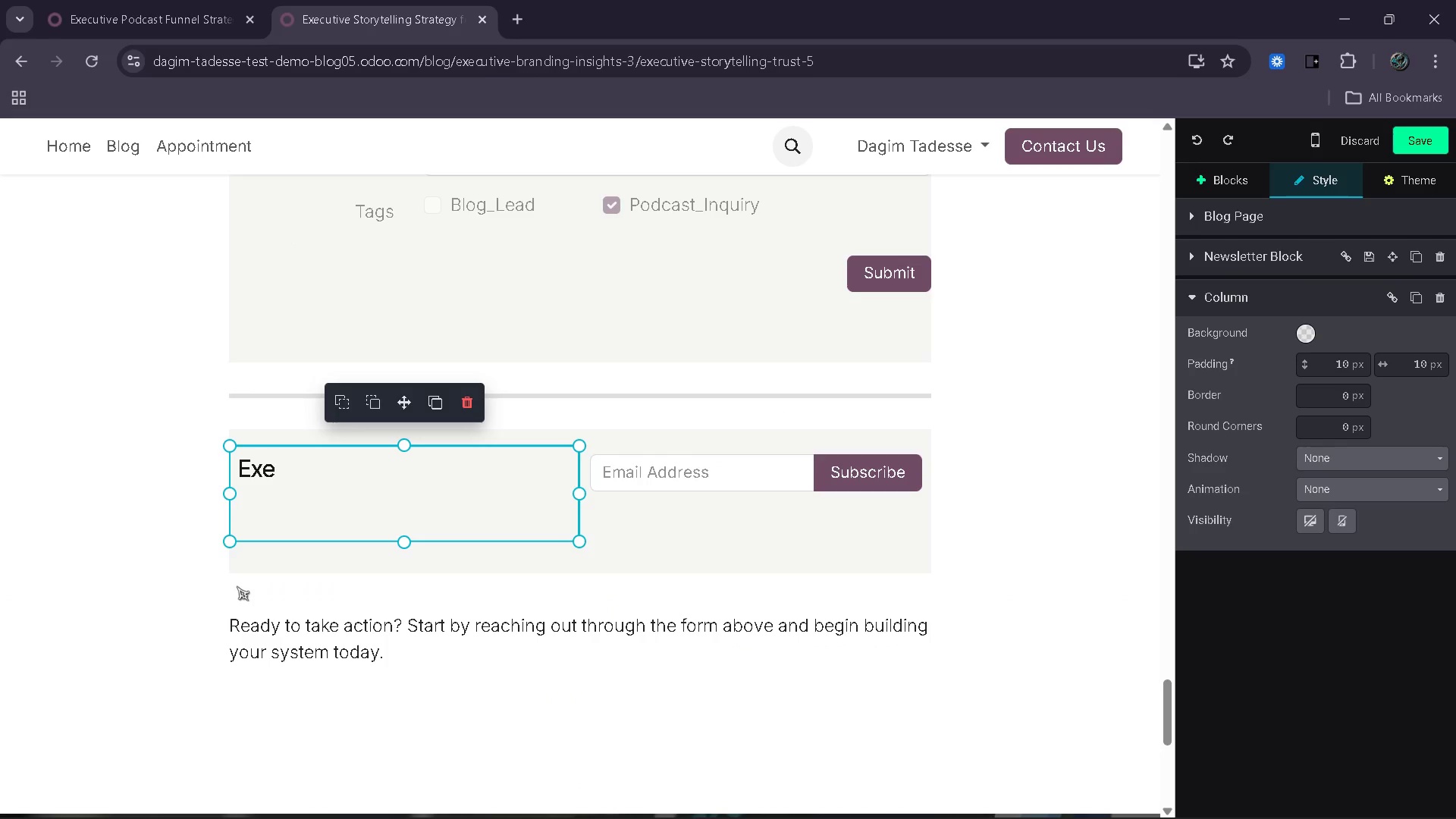 
key(Control+Y)
 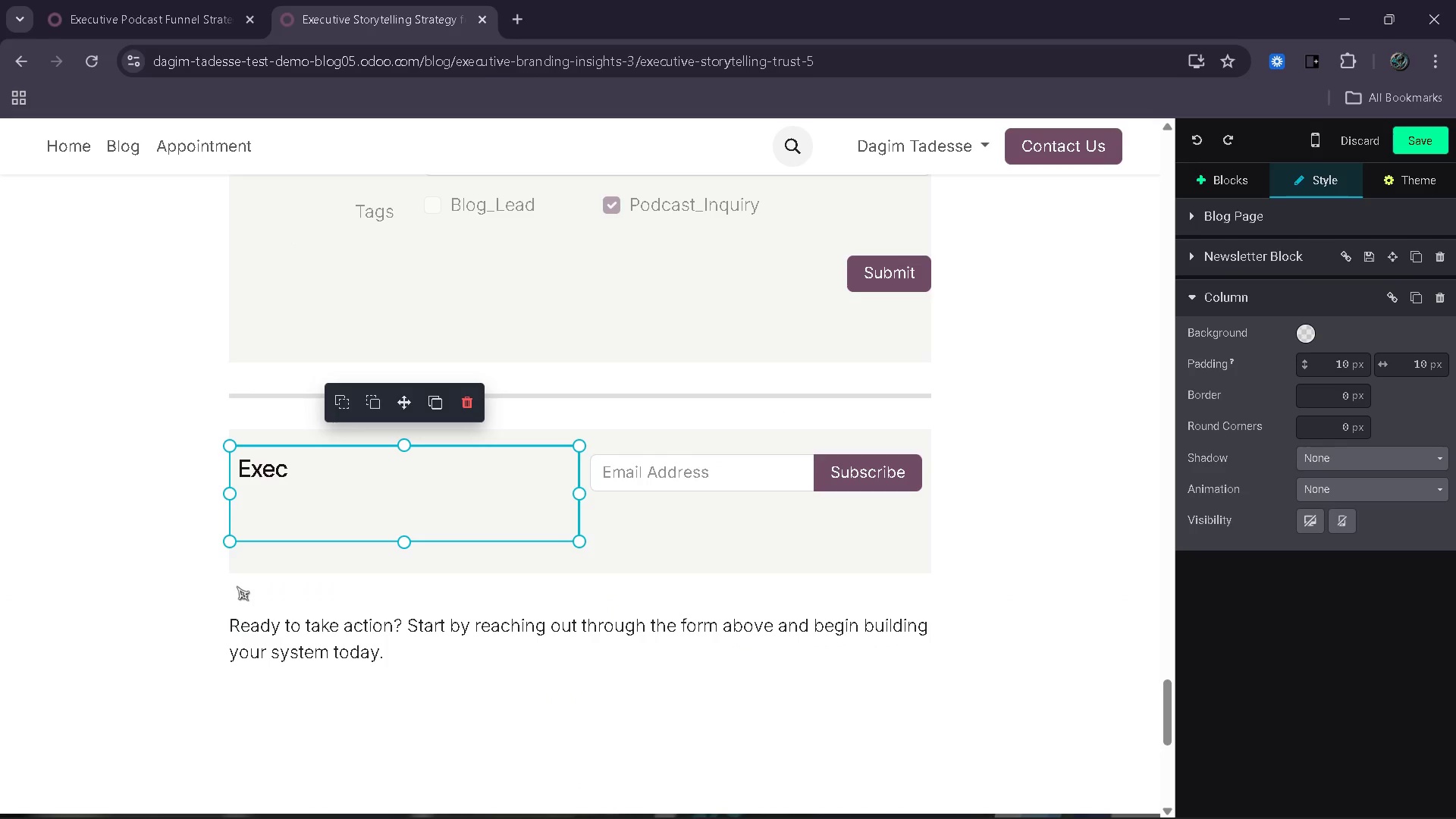 
key(Control+Z)
 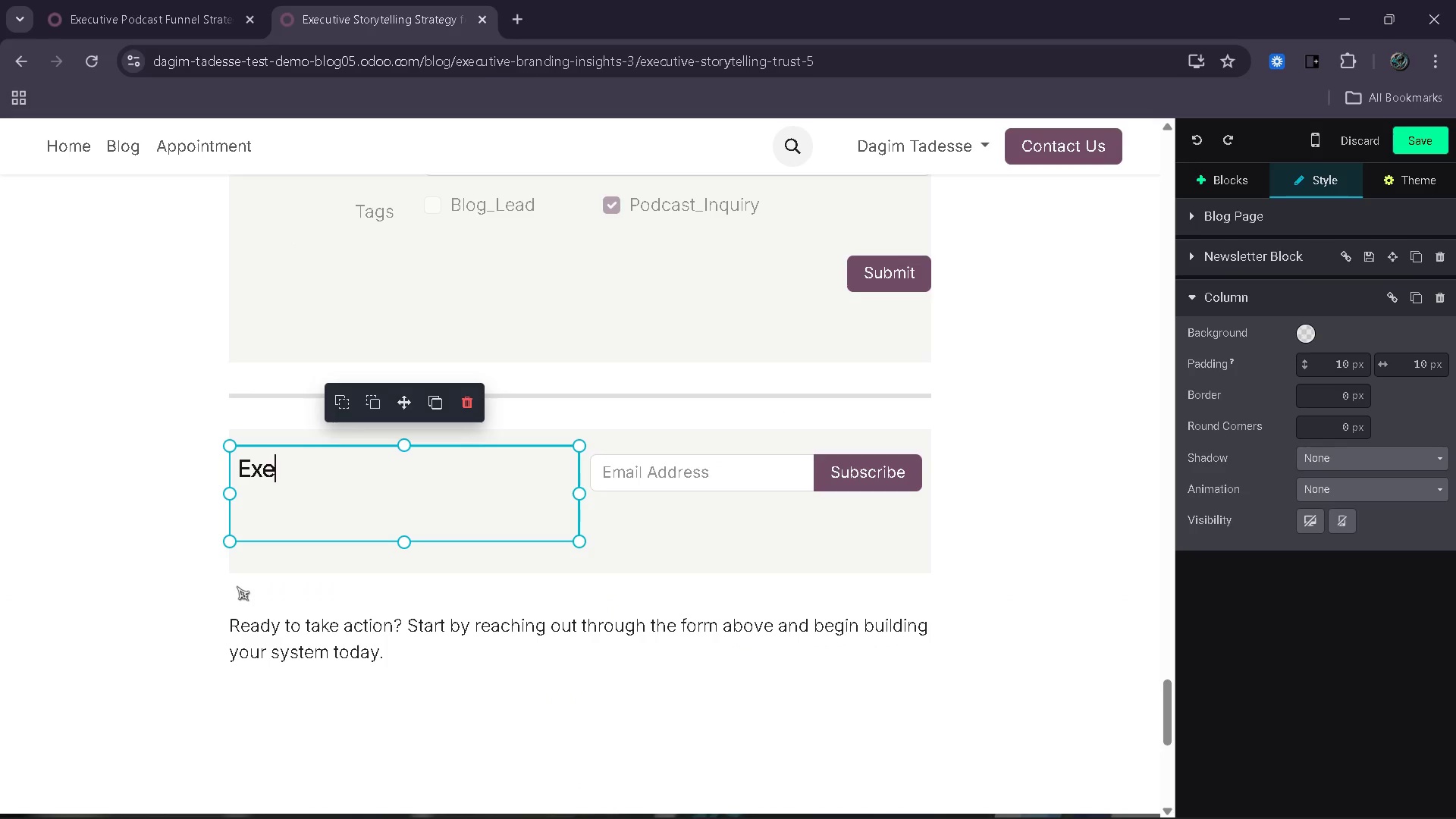 
key(Control+Z)
 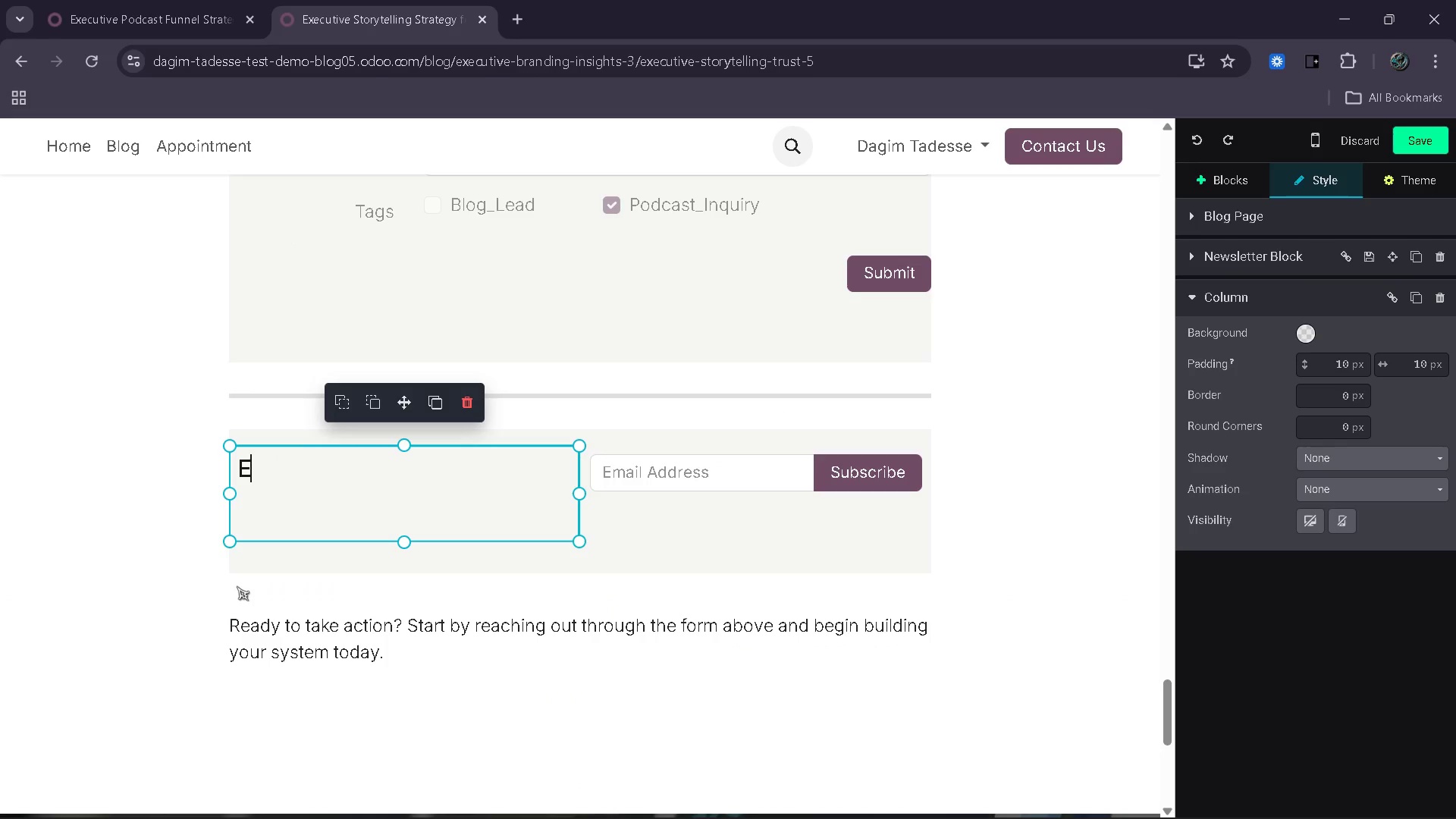 
key(Control+Z)
 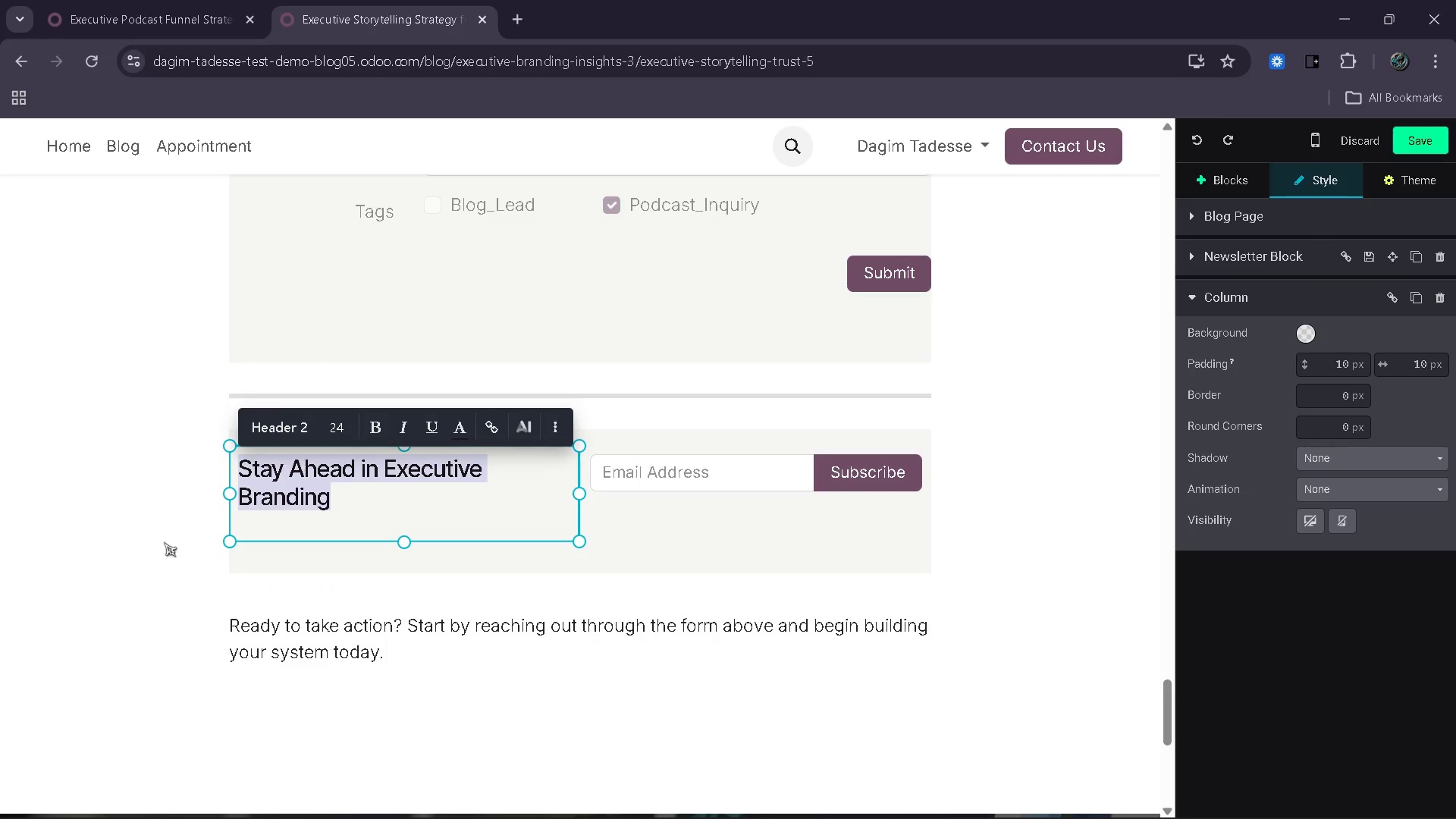 
left_click([52, 460])
 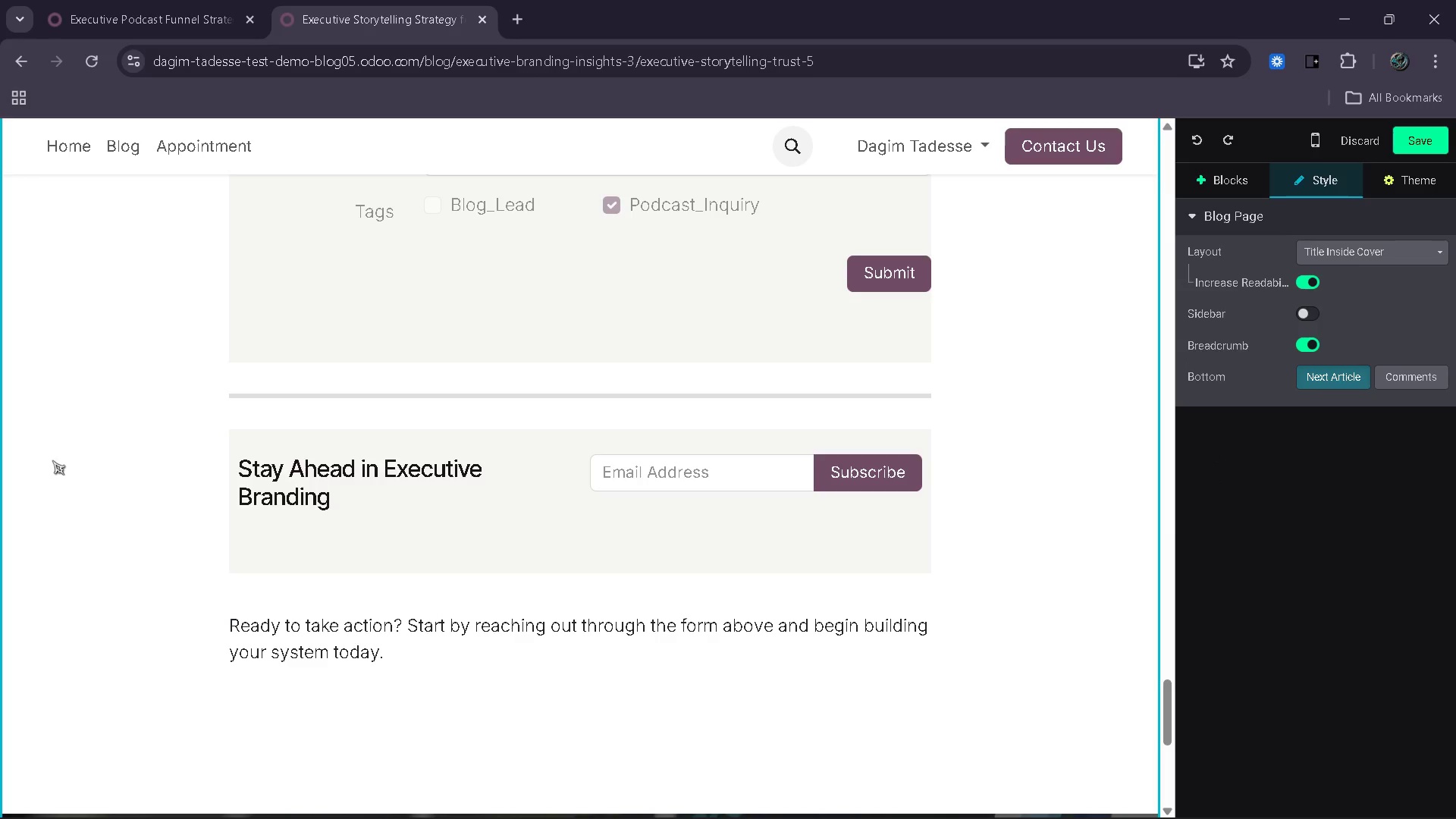 
wait(11.73)
 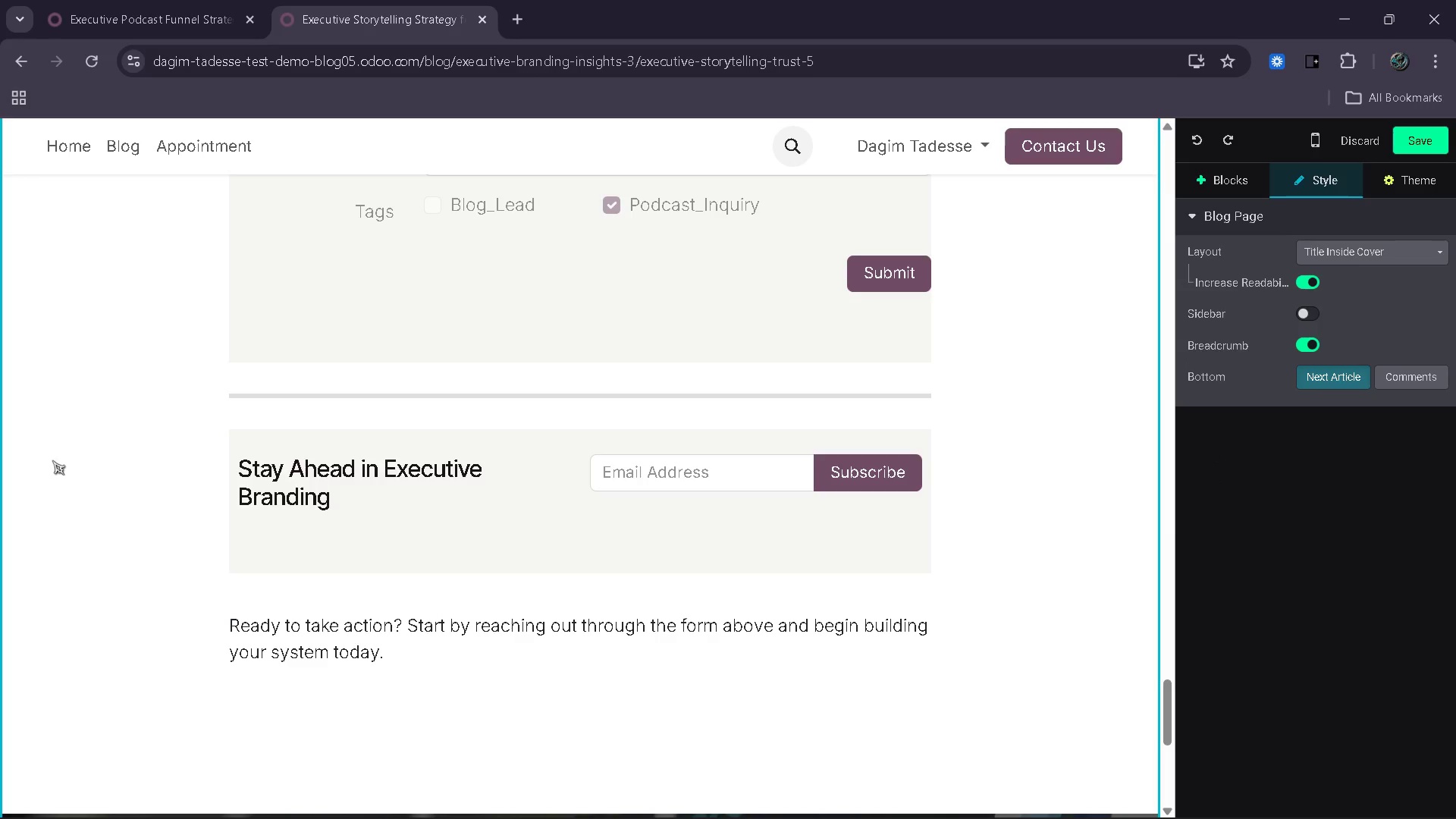 
left_click_drag(start_coordinate=[231, 438], to_coordinate=[390, 485])
 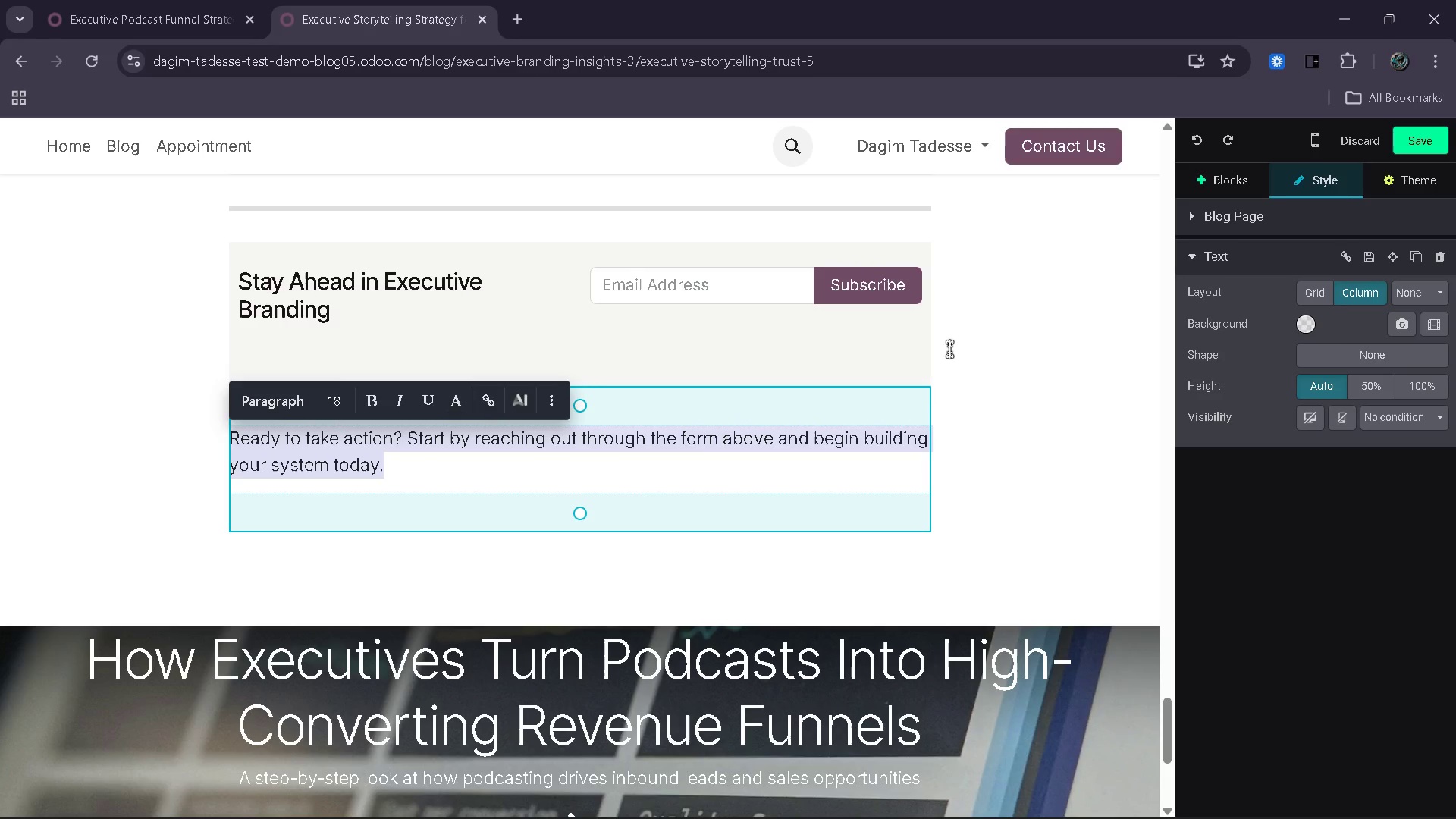 
left_click([1352, 254])
 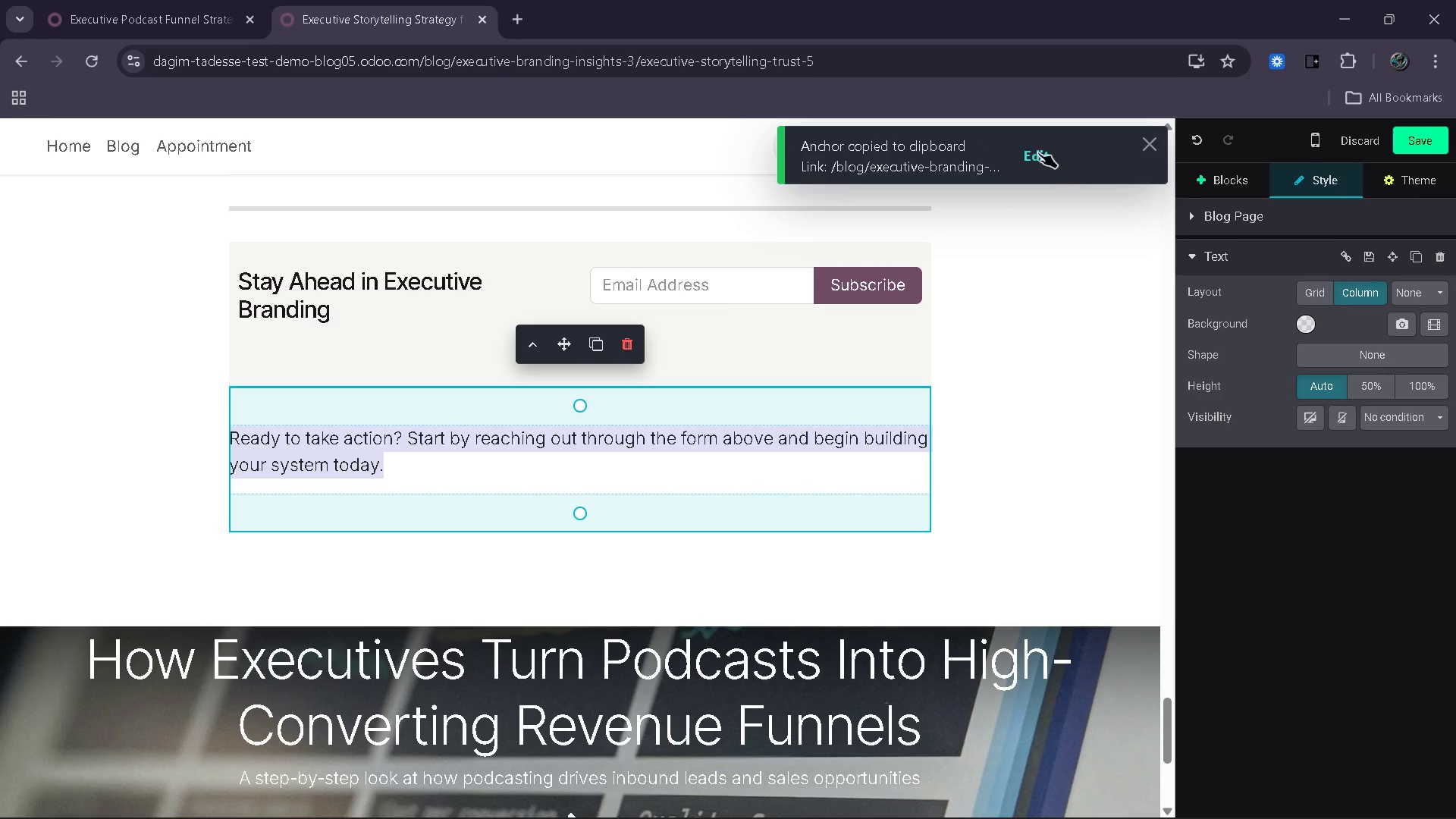 
left_click([1044, 149])
 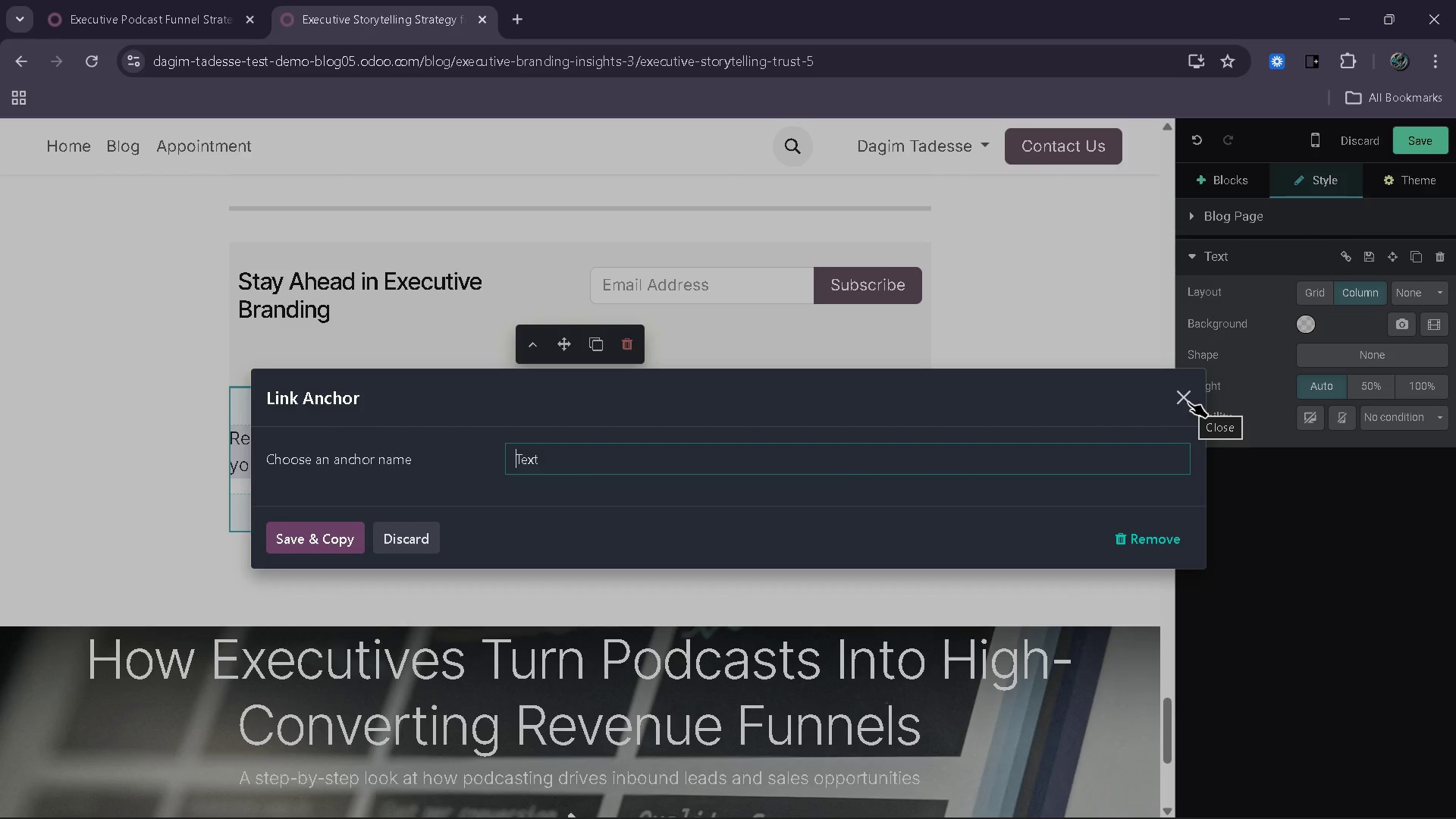 
wait(11.84)
 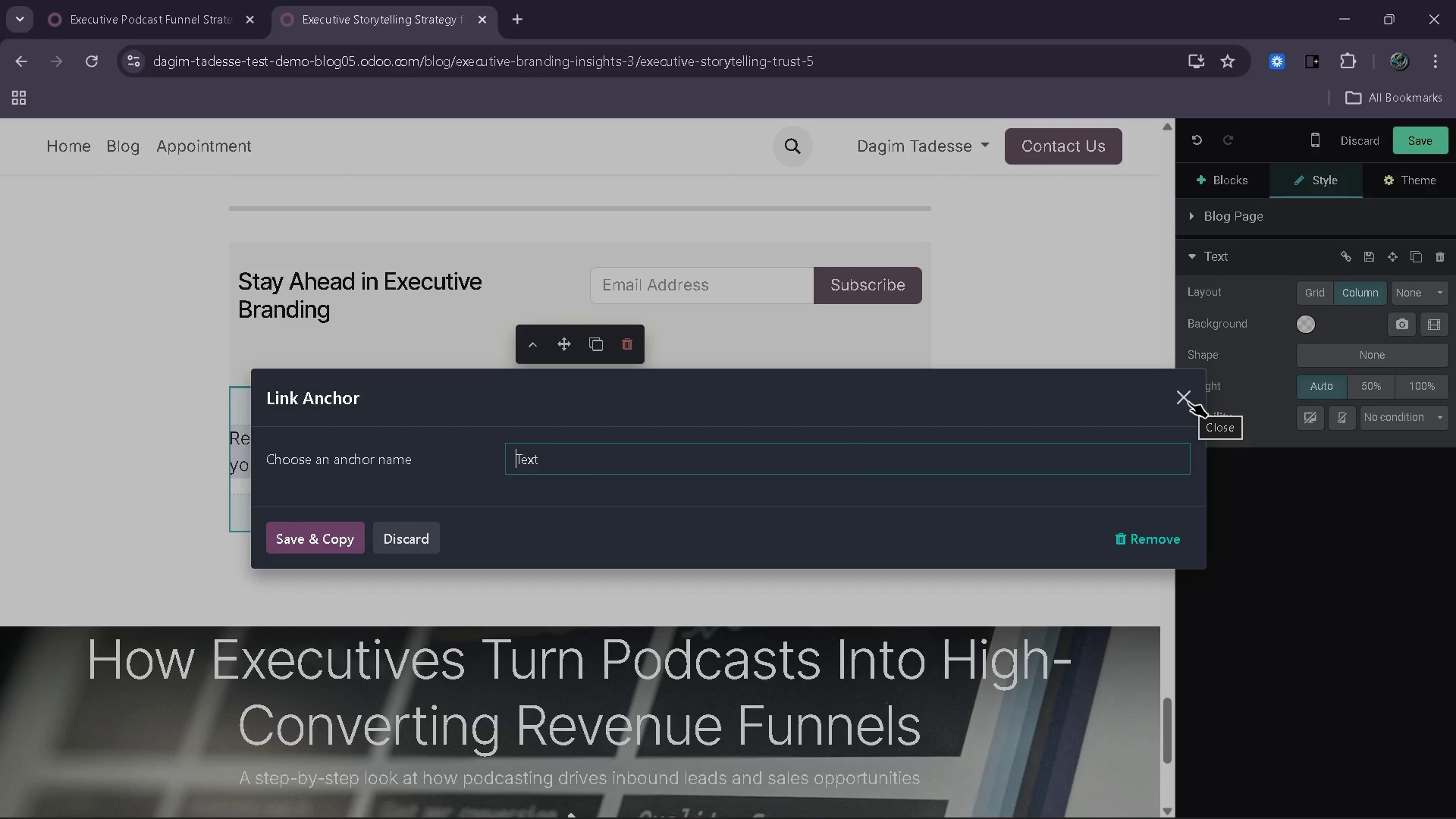 
left_click([1184, 417])
 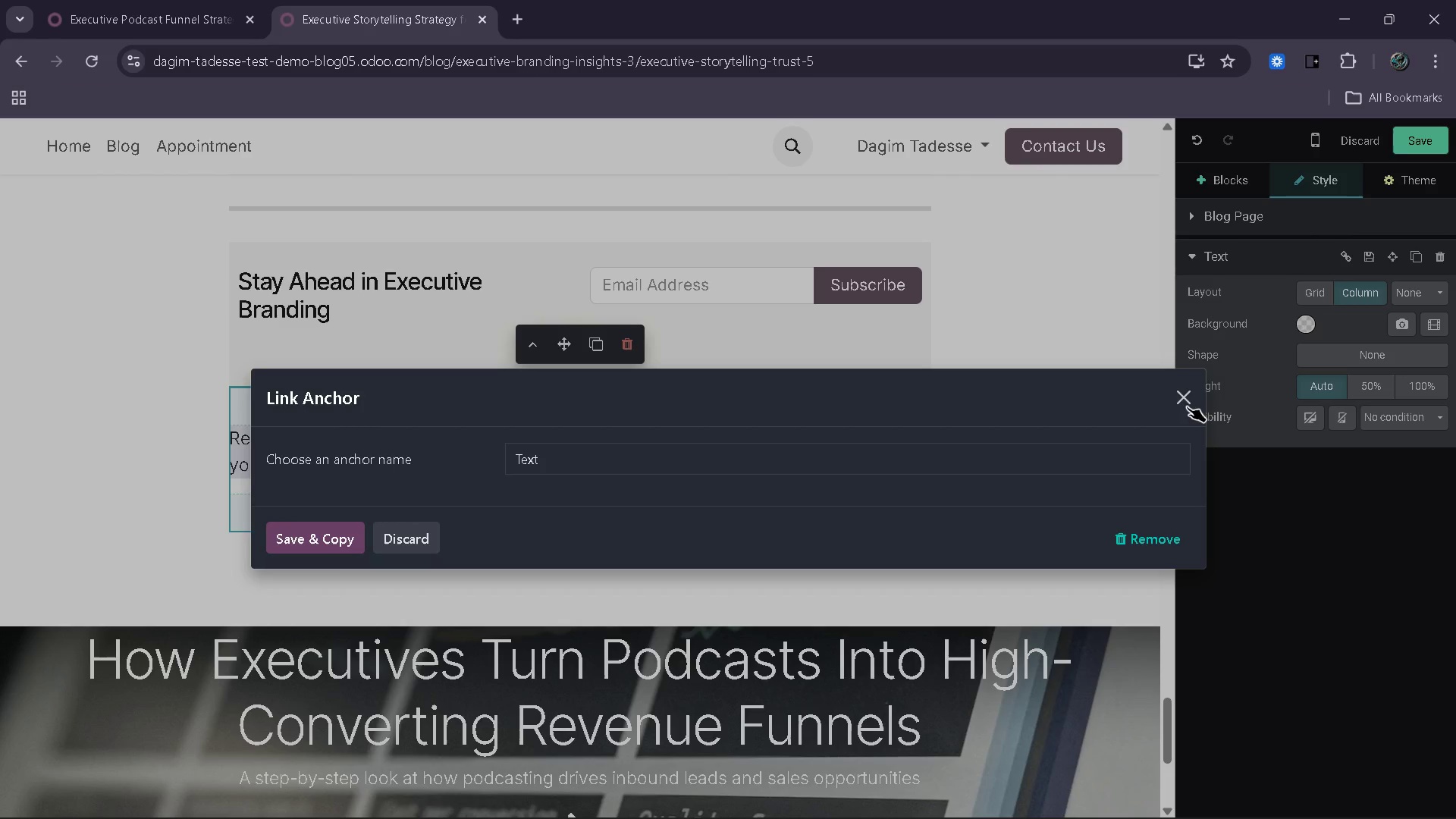 
left_click([1187, 406])
 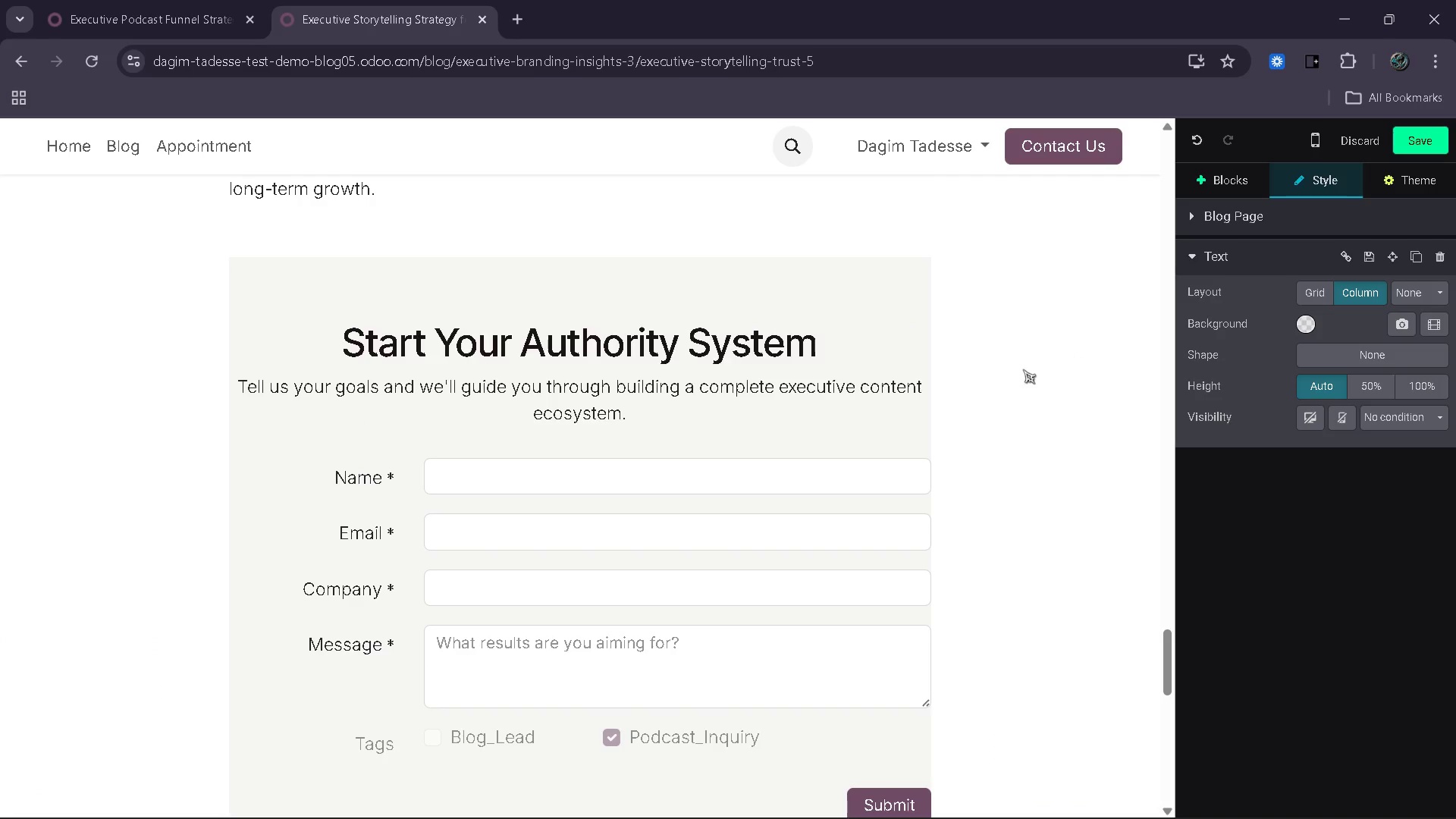 
left_click([880, 318])
 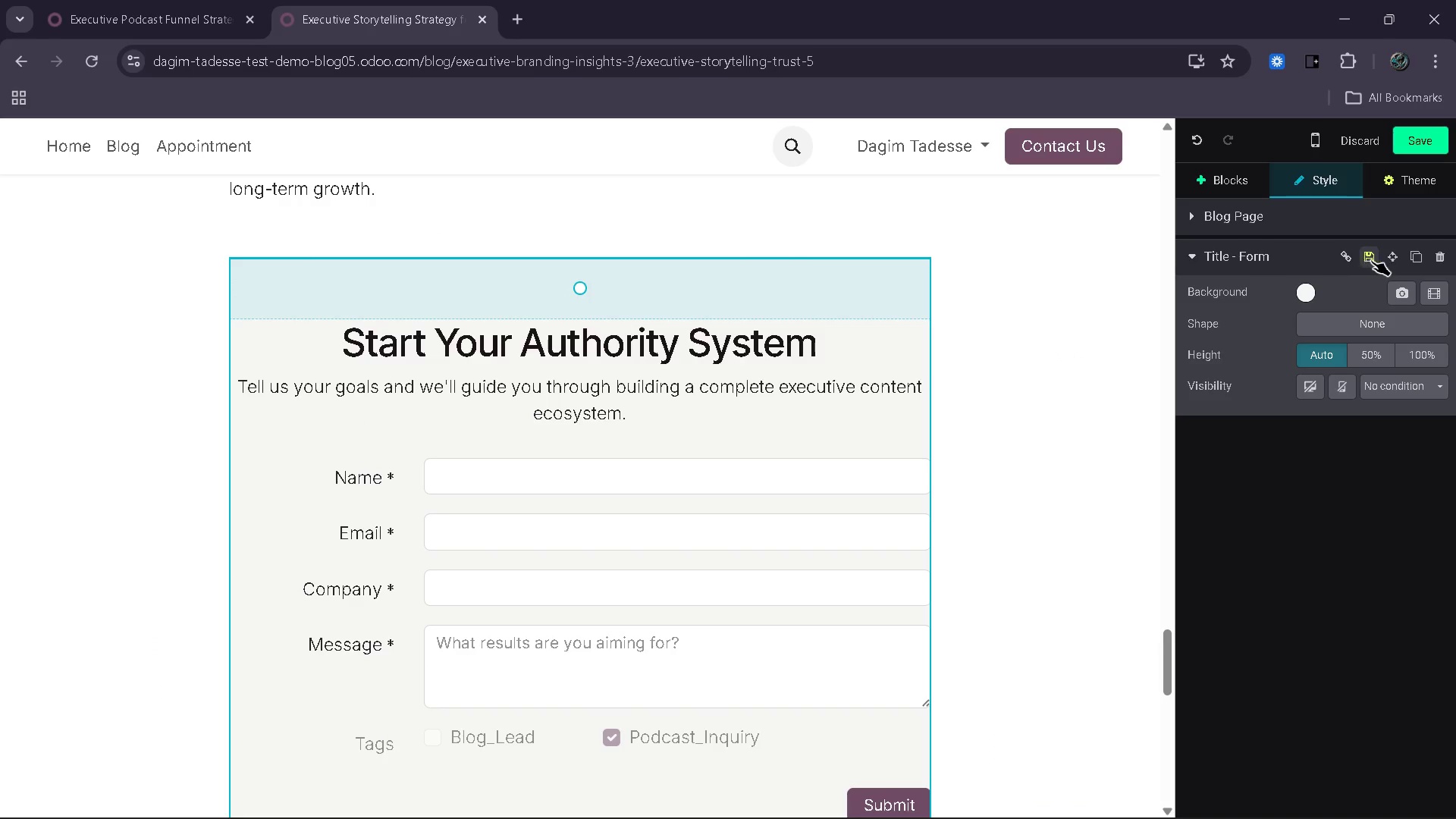 
left_click([1345, 259])
 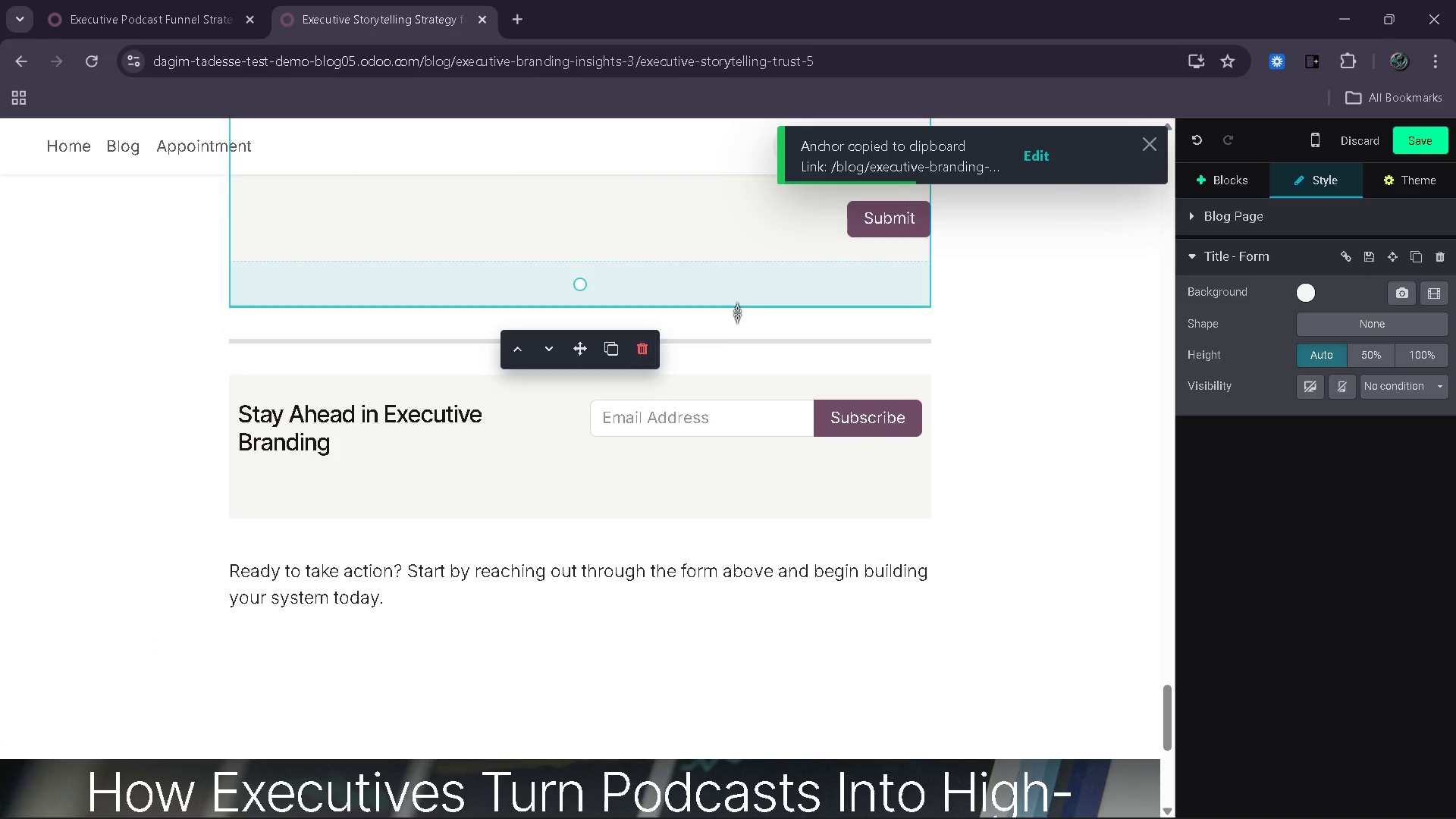 
left_click([1036, 168])
 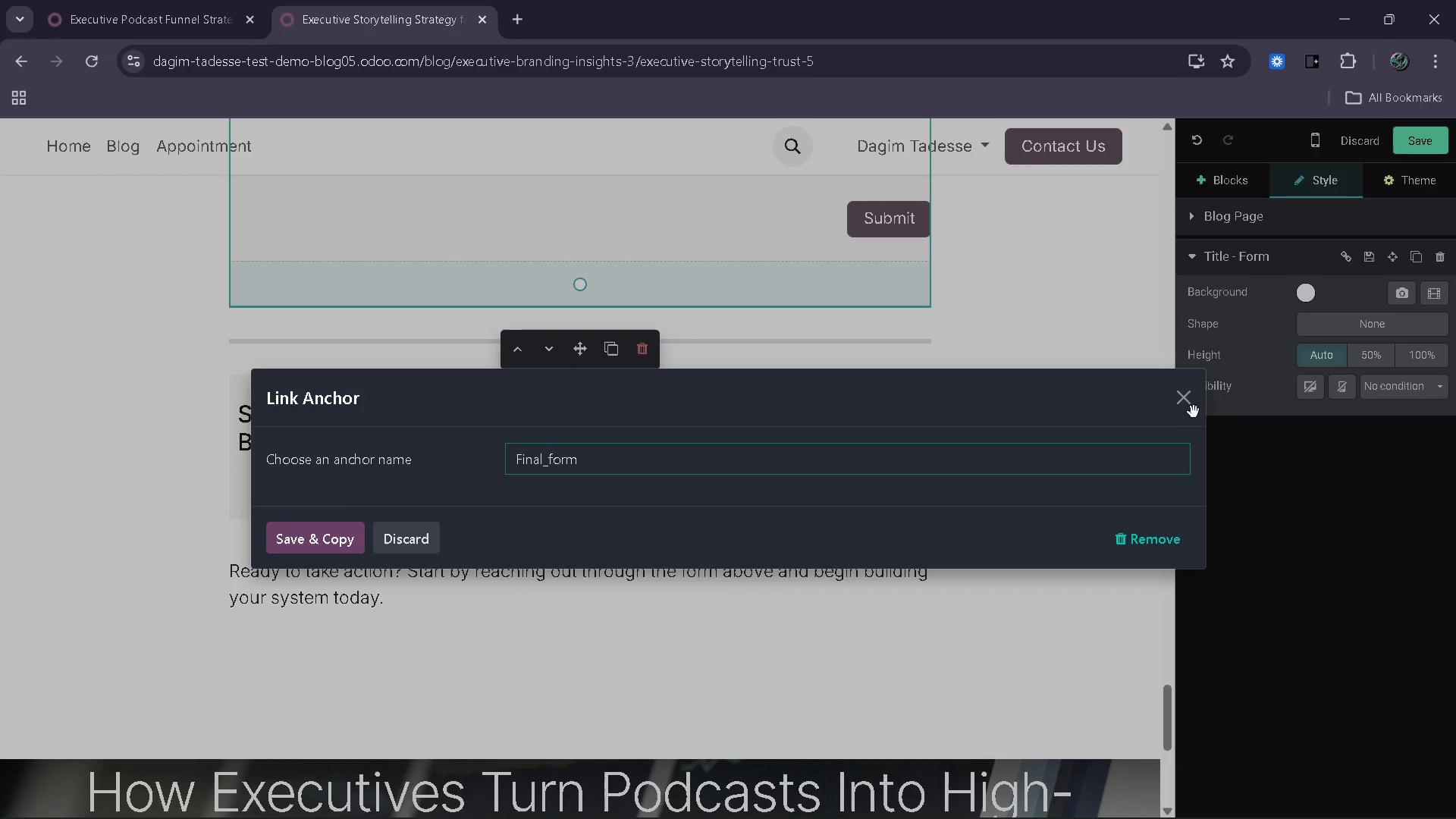 
left_click([1194, 412])
 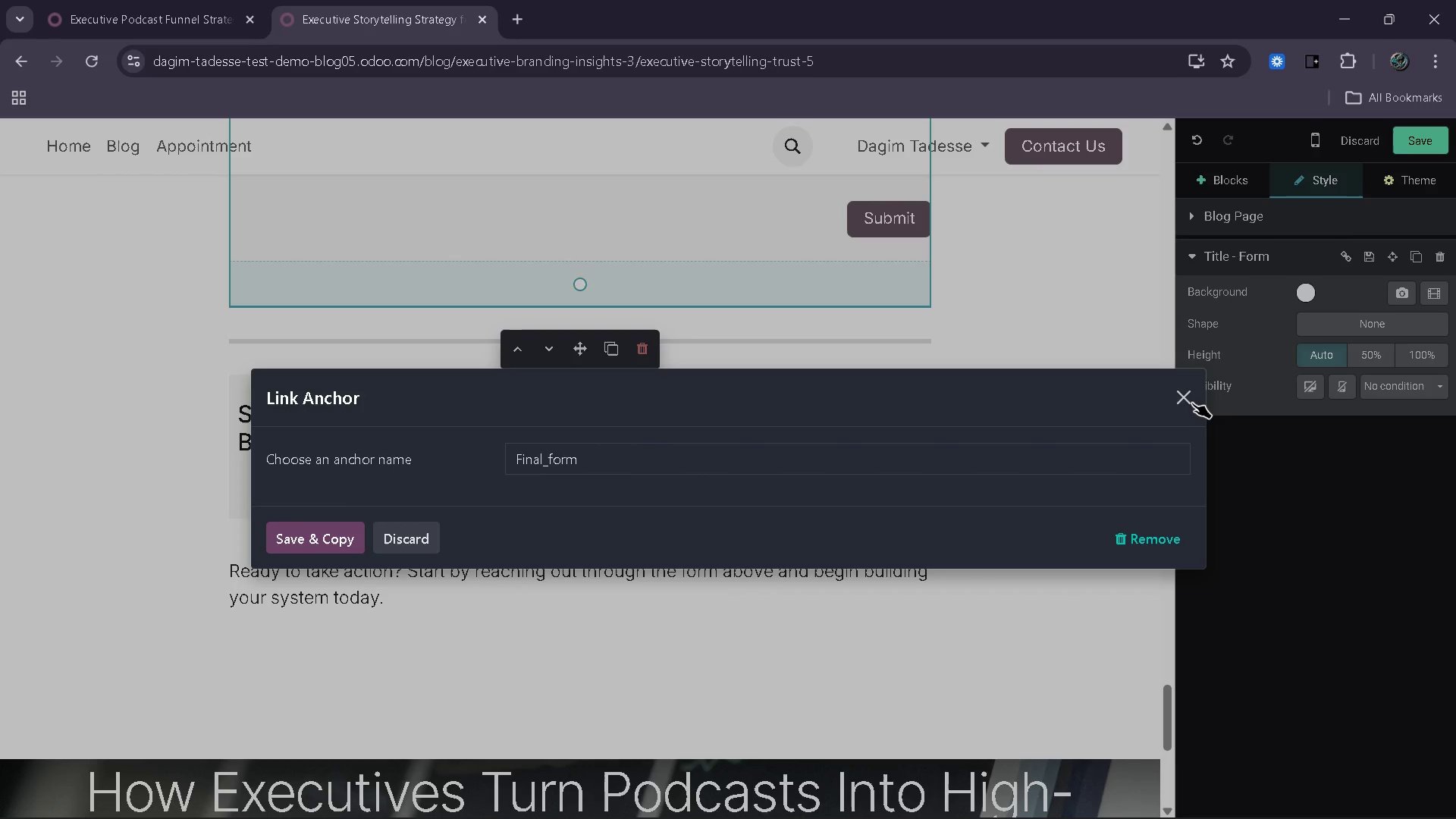 
left_click([1192, 403])
 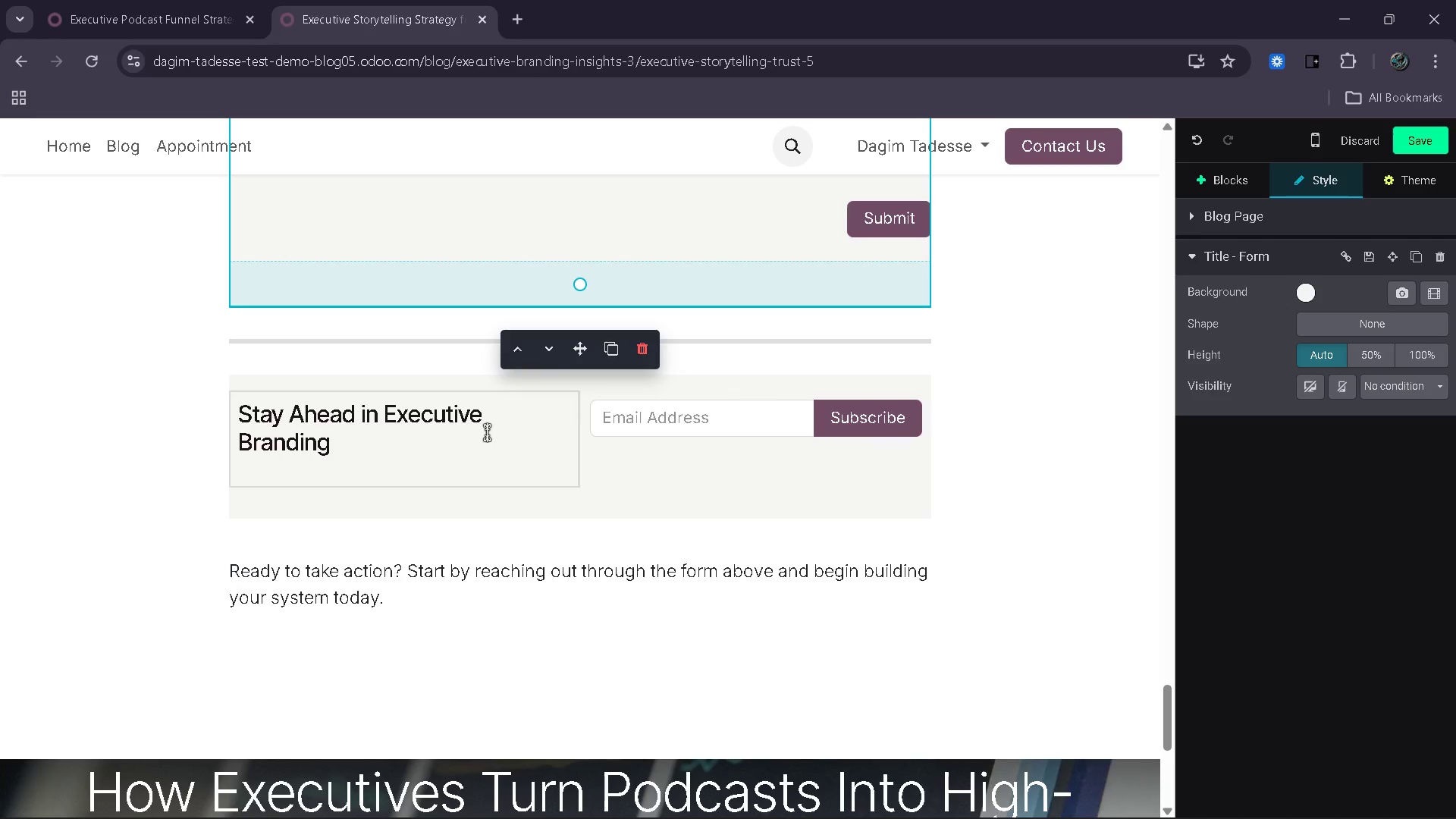 
left_click([475, 431])
 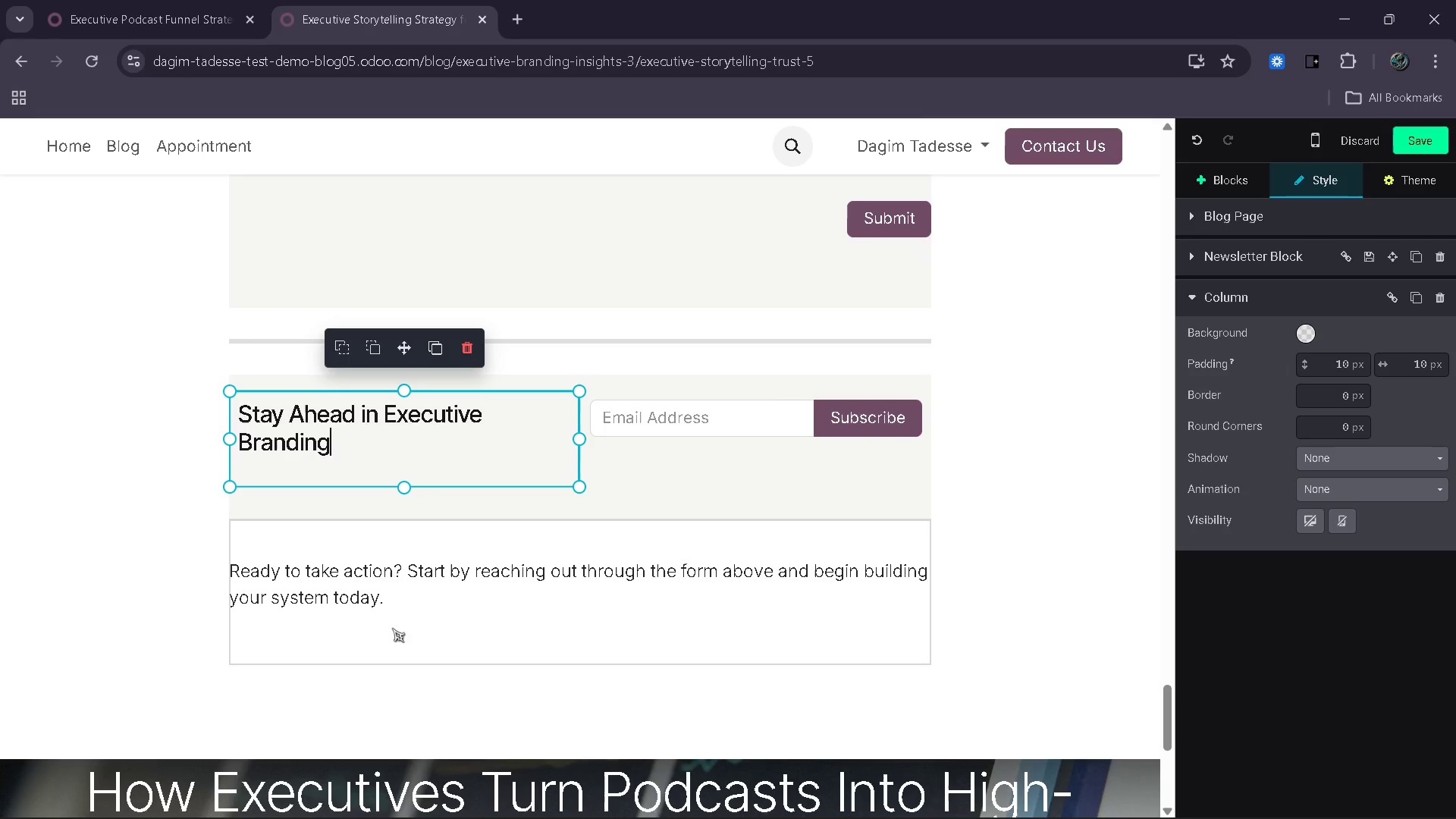 
left_click_drag(start_coordinate=[392, 604], to_coordinate=[230, 575])
 